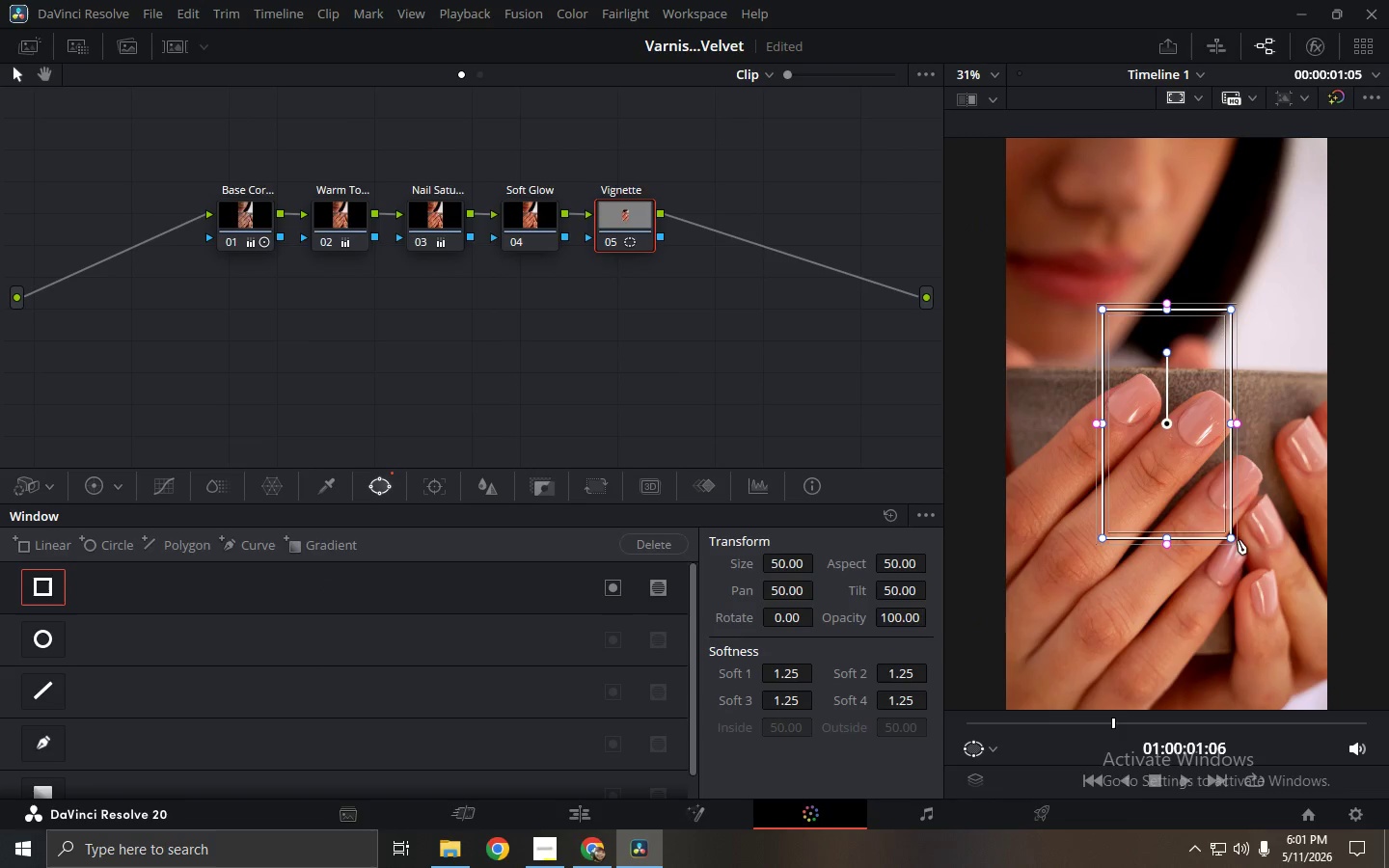 
left_click_drag(start_coordinate=[1232, 537], to_coordinate=[1265, 563])
 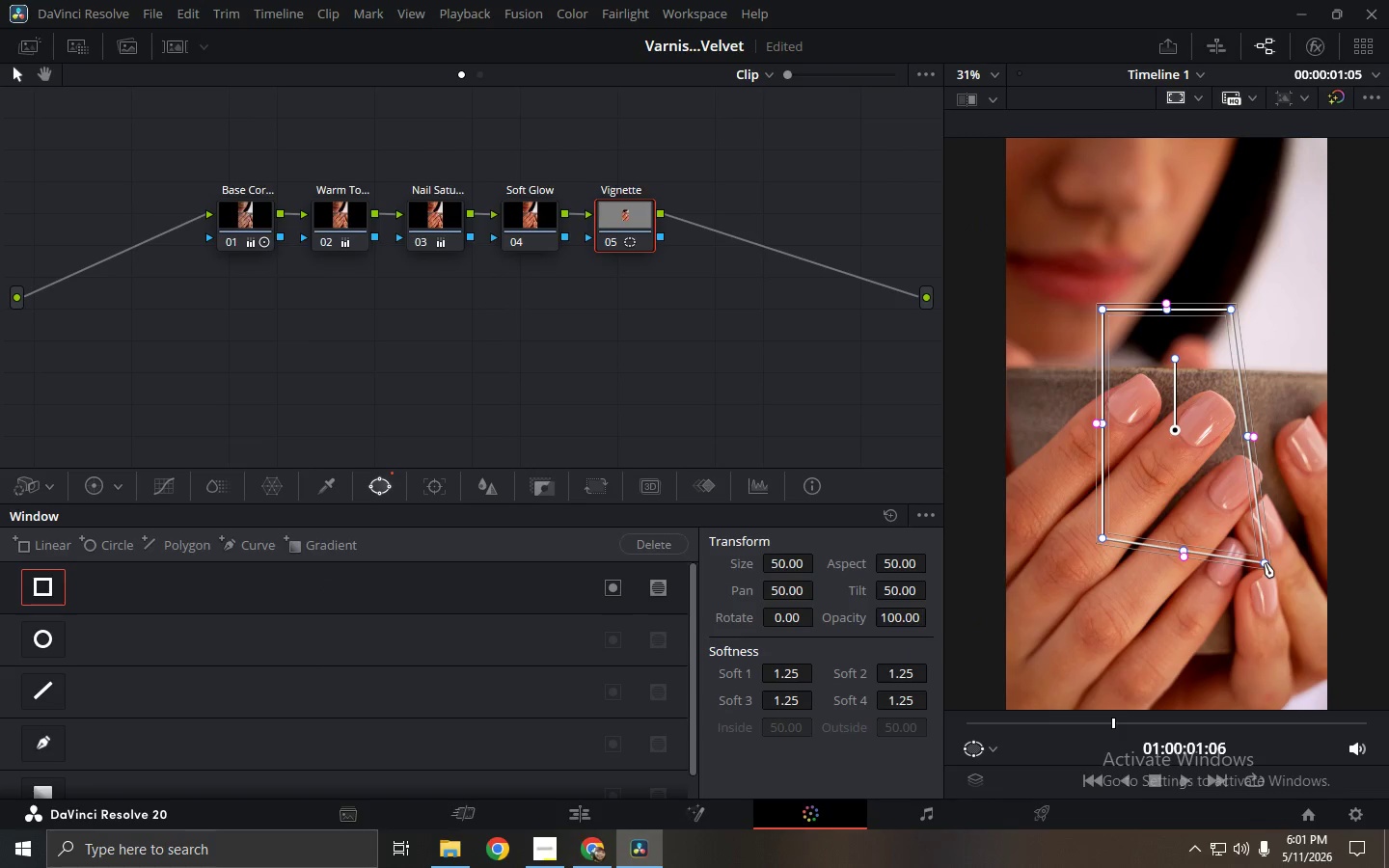 
key(Control+Z)
 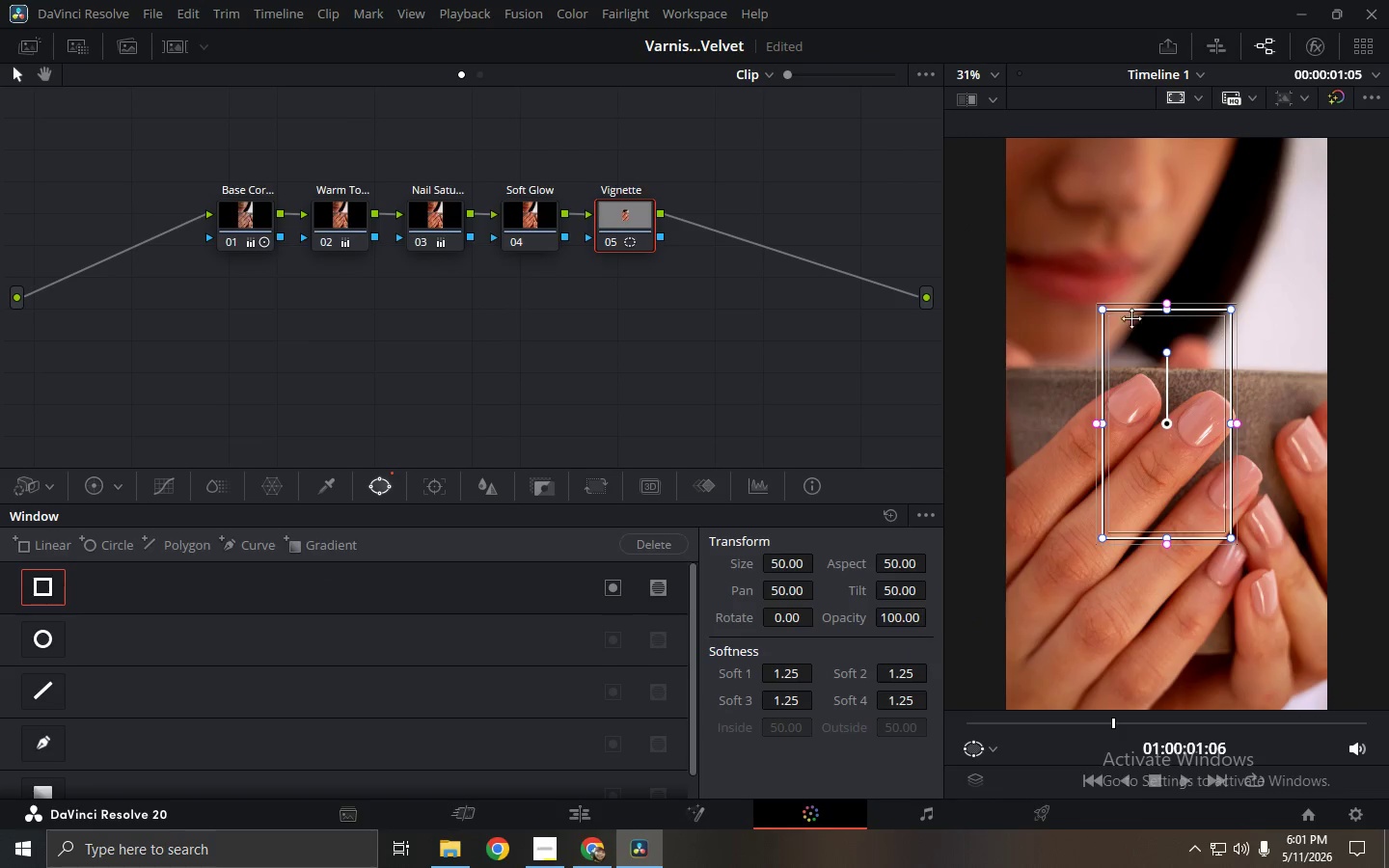 
left_click_drag(start_coordinate=[1105, 308], to_coordinate=[1024, 154])
 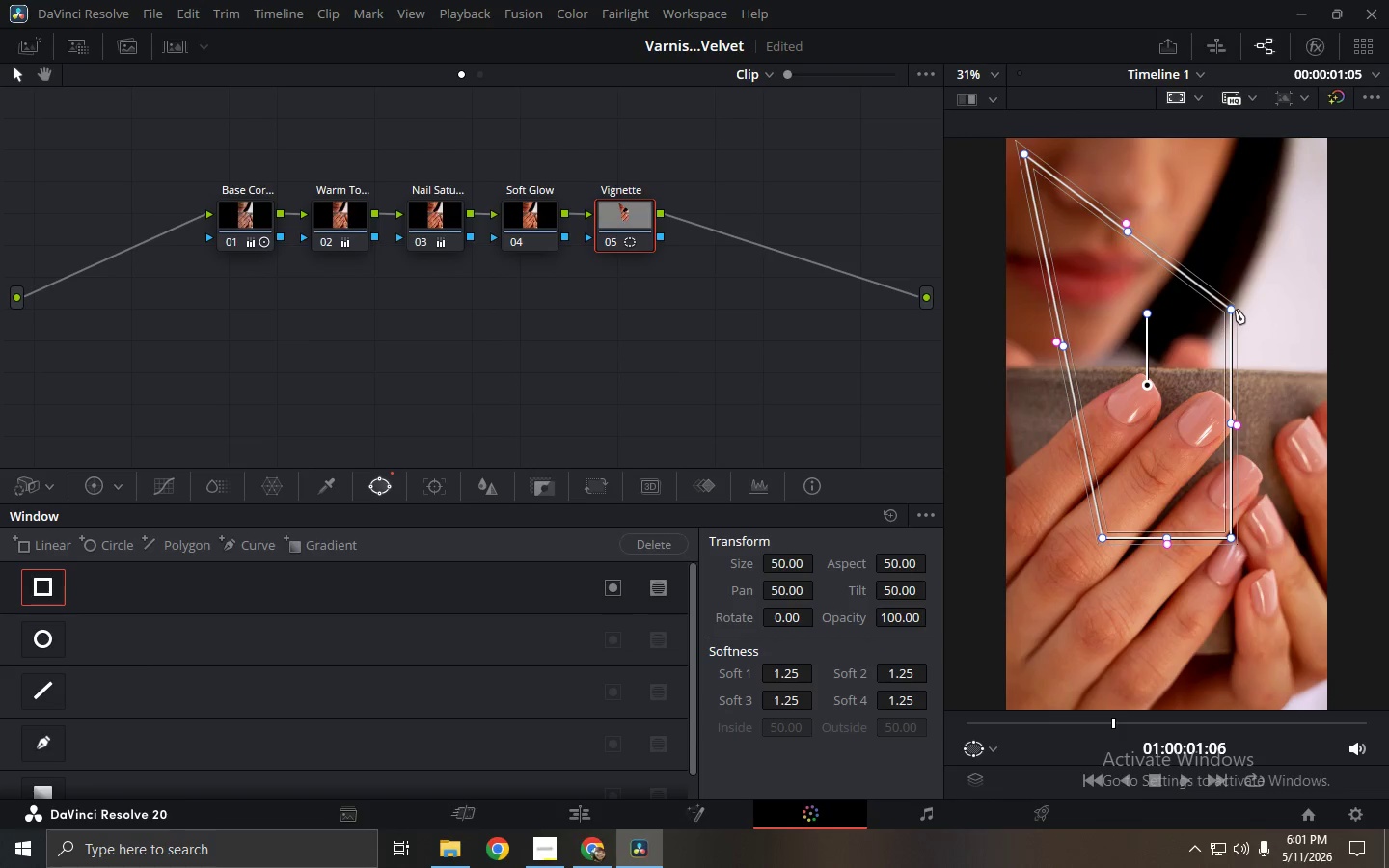 
left_click_drag(start_coordinate=[1235, 310], to_coordinate=[1318, 151])
 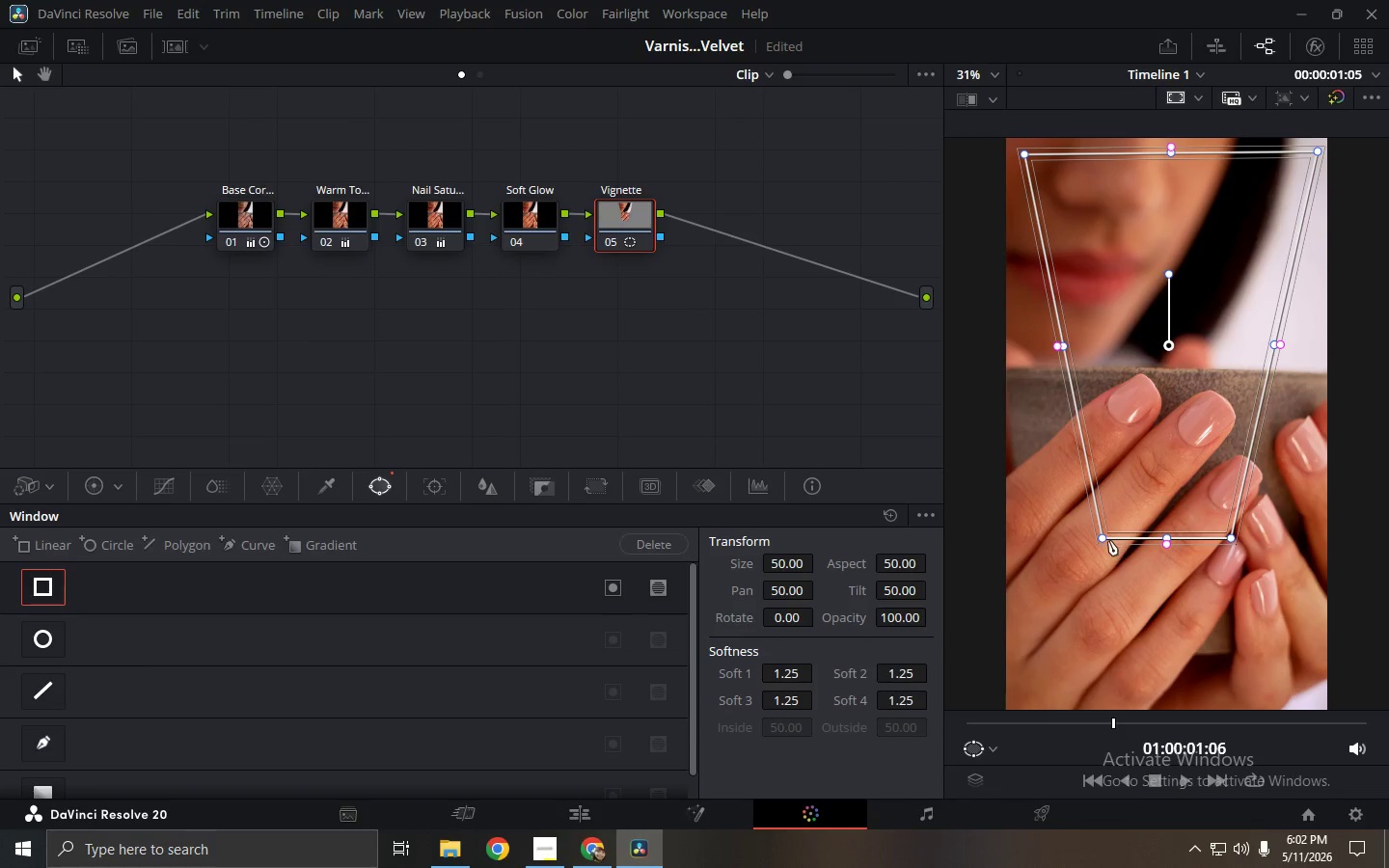 
left_click_drag(start_coordinate=[1106, 539], to_coordinate=[1003, 702])
 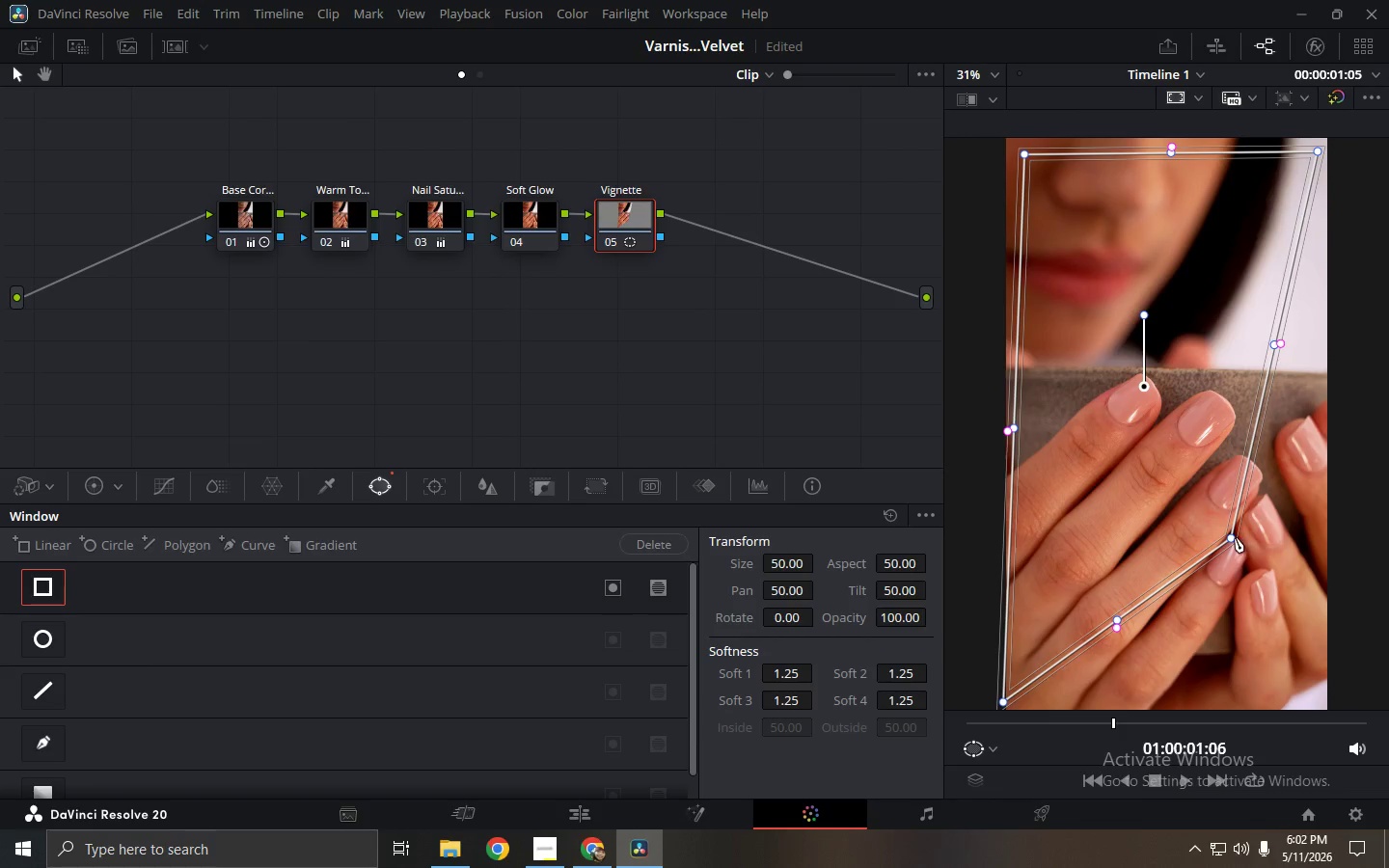 
left_click_drag(start_coordinate=[1232, 538], to_coordinate=[1331, 704])
 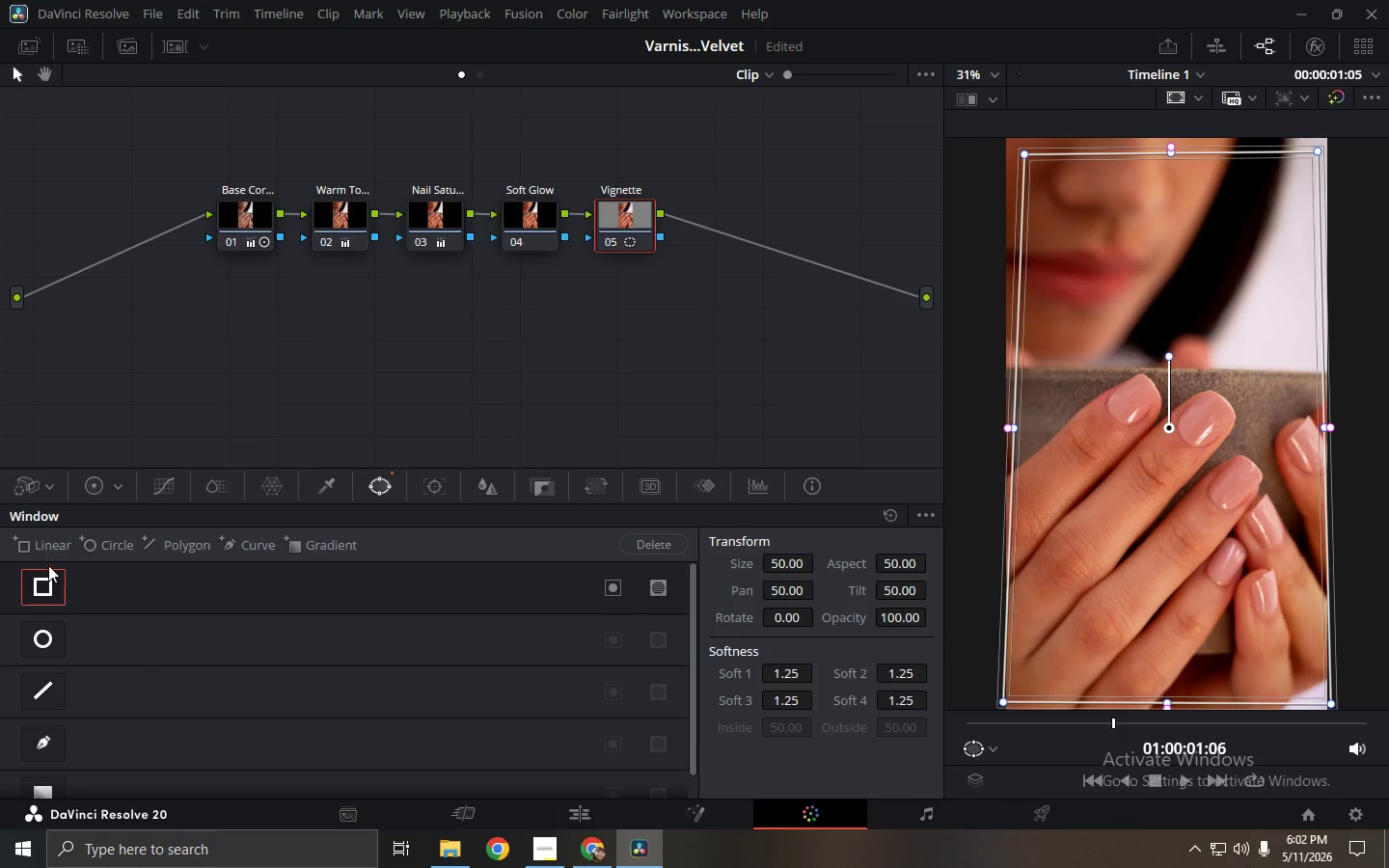 
double_click([51, 589])
 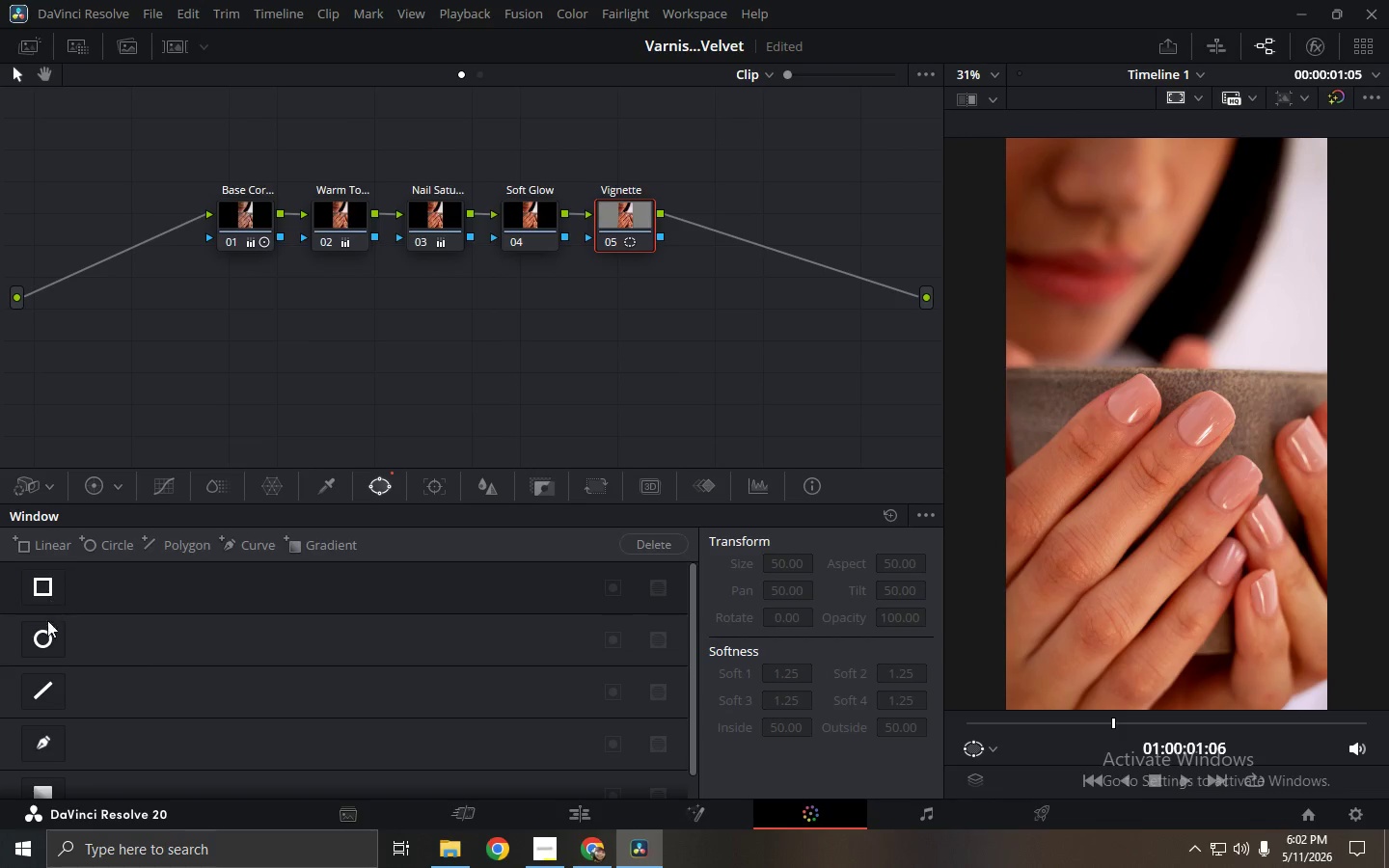 
triple_click([47, 631])
 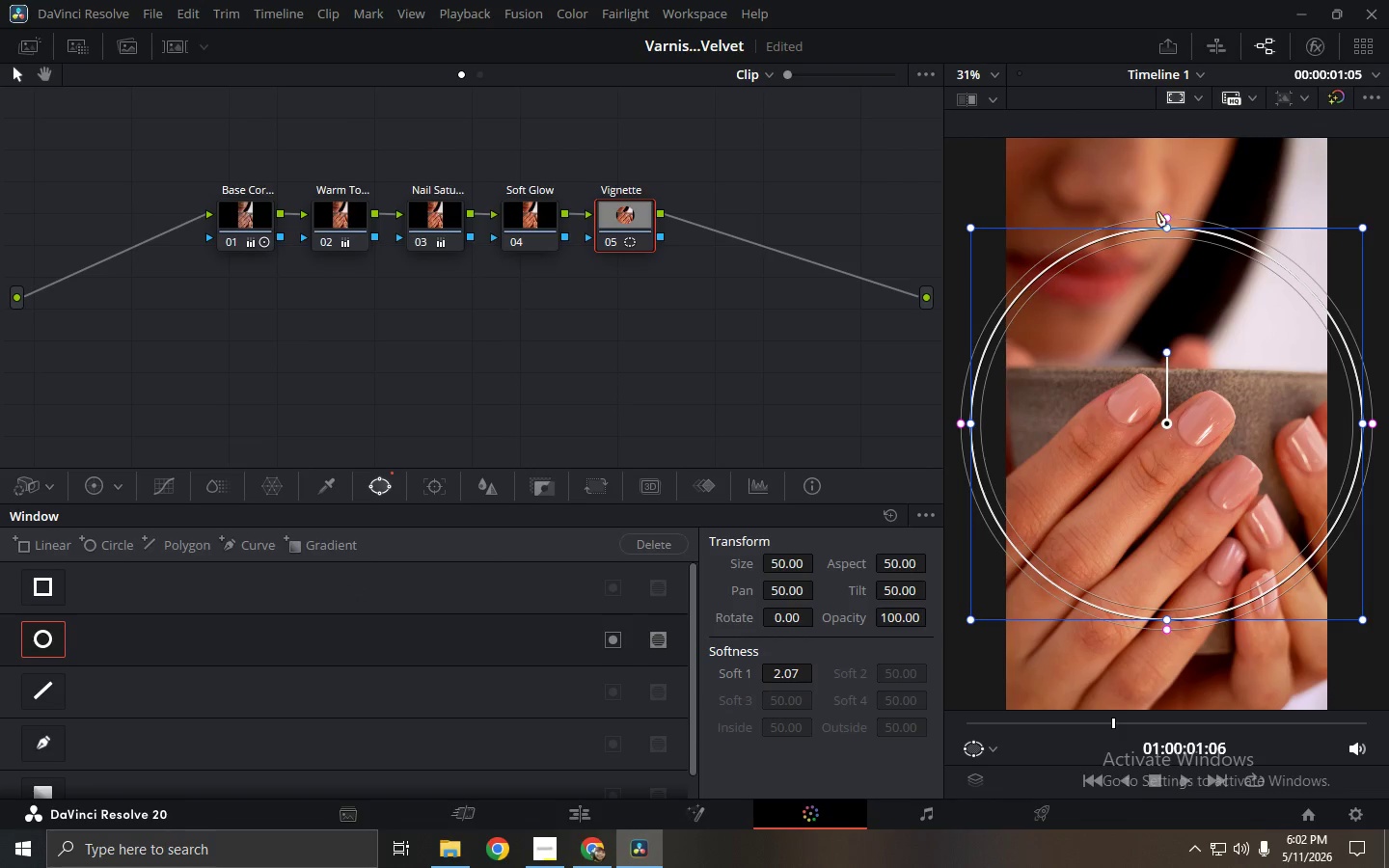 
left_click_drag(start_coordinate=[1166, 229], to_coordinate=[1151, 122])
 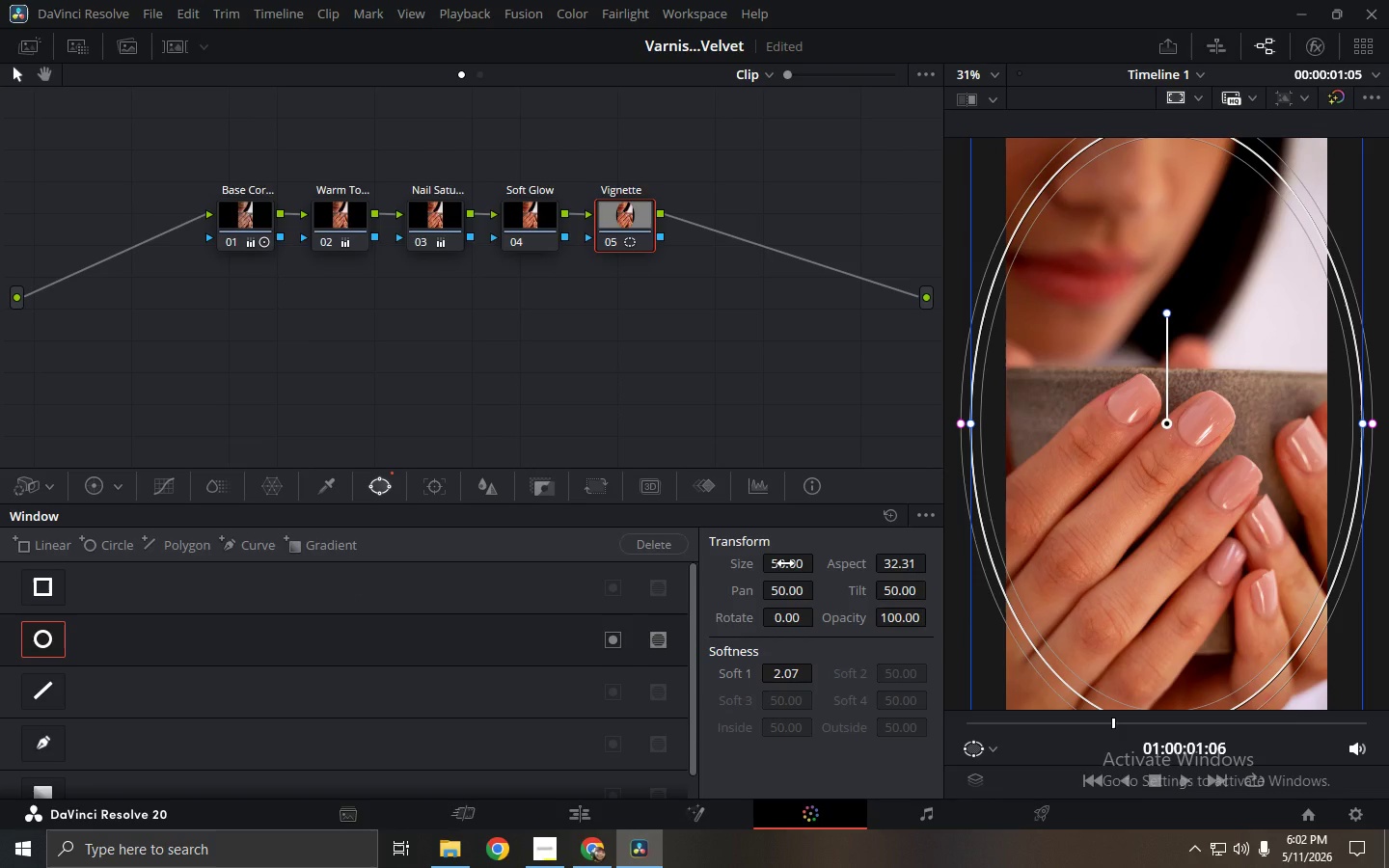 
wait(7.59)
 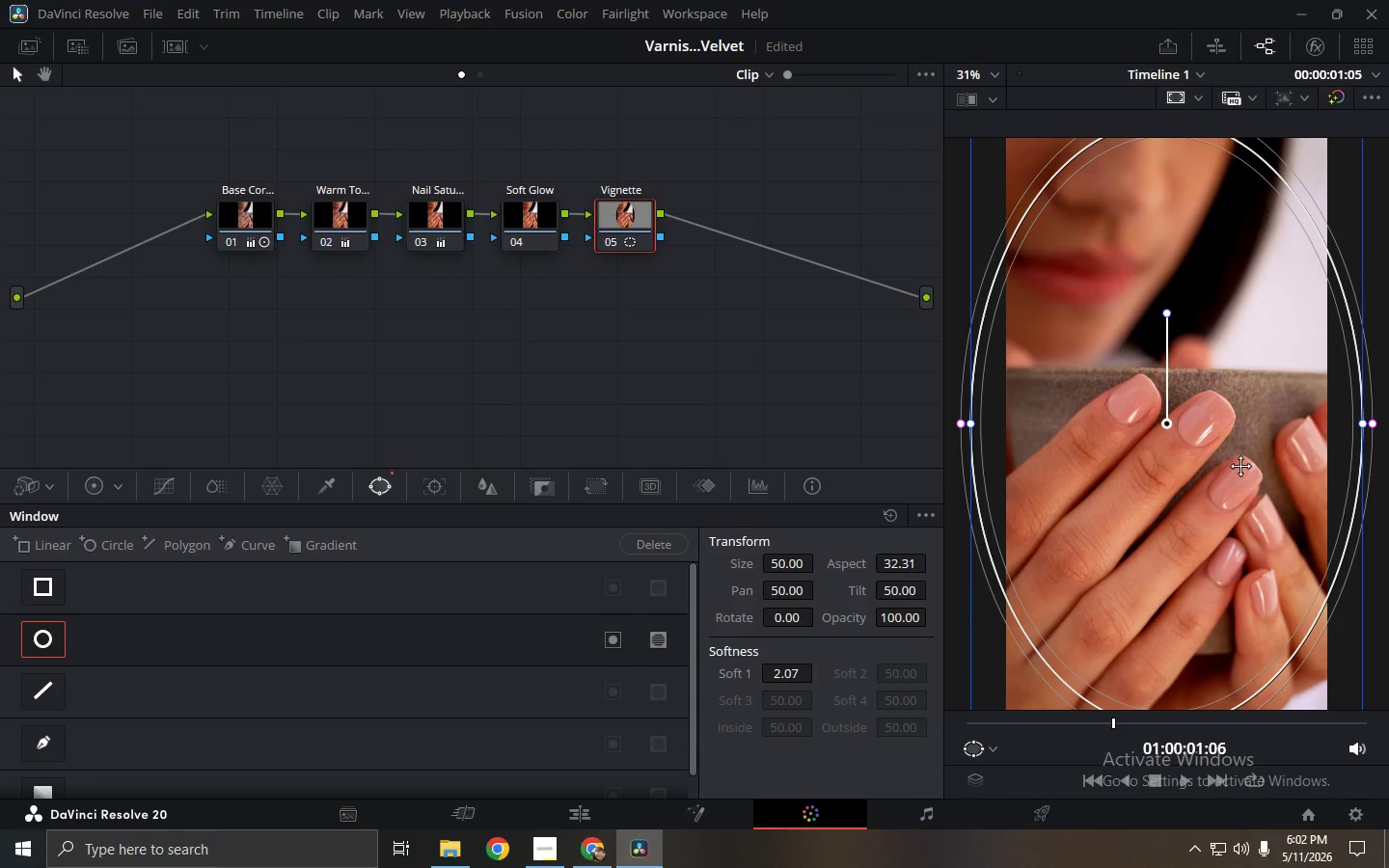 
left_click([656, 646])
 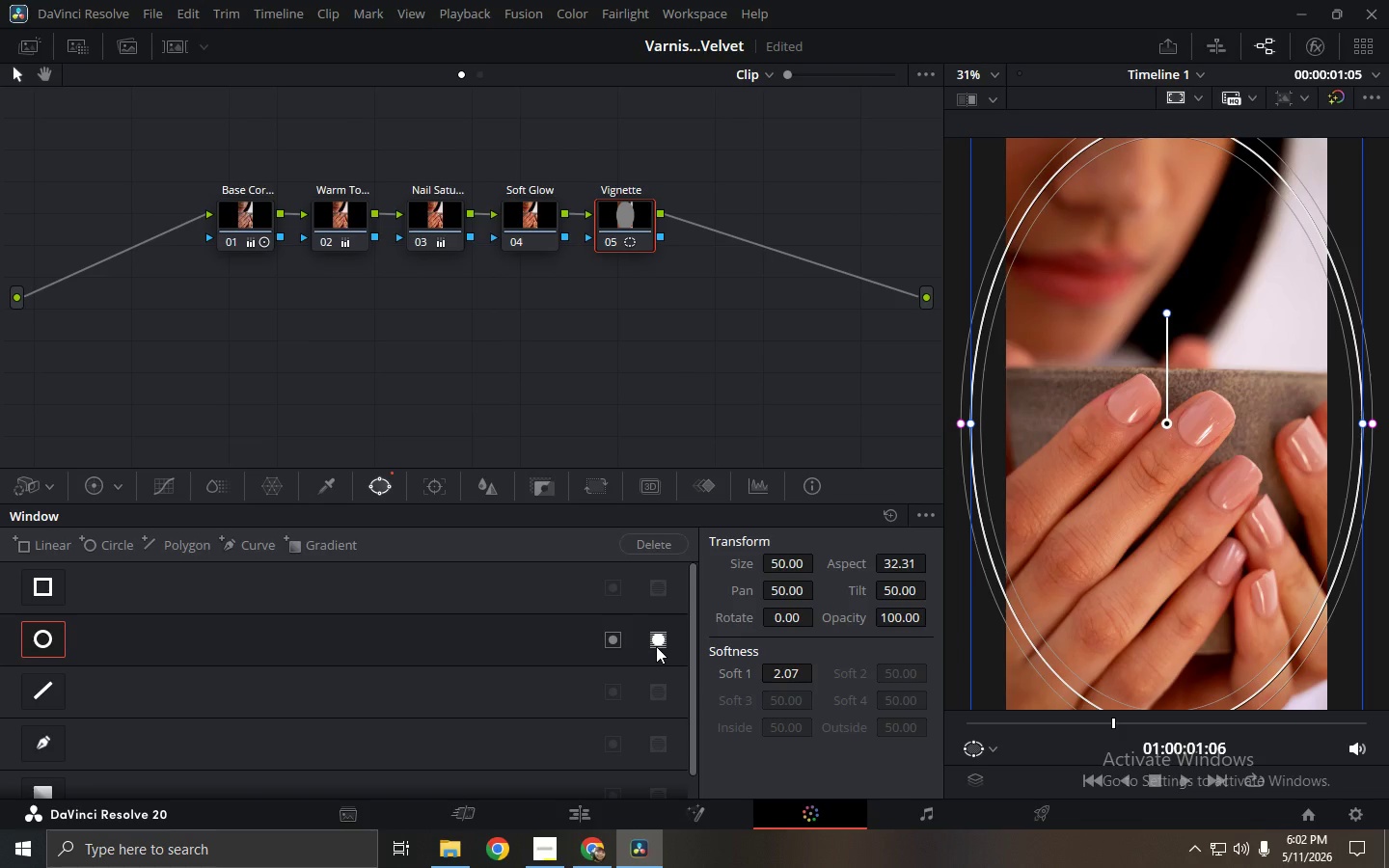 
left_click([656, 646])
 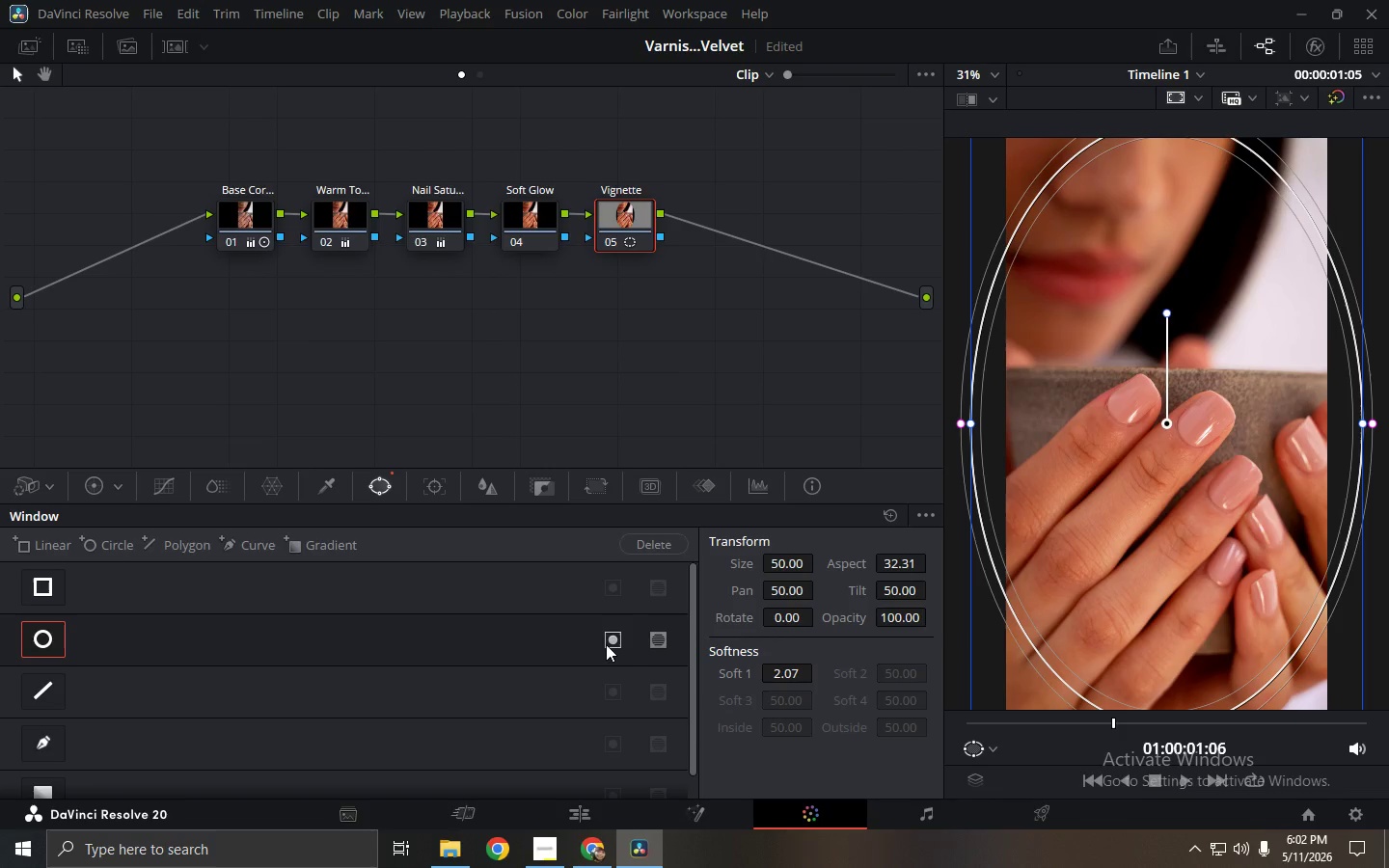 
left_click([612, 644])
 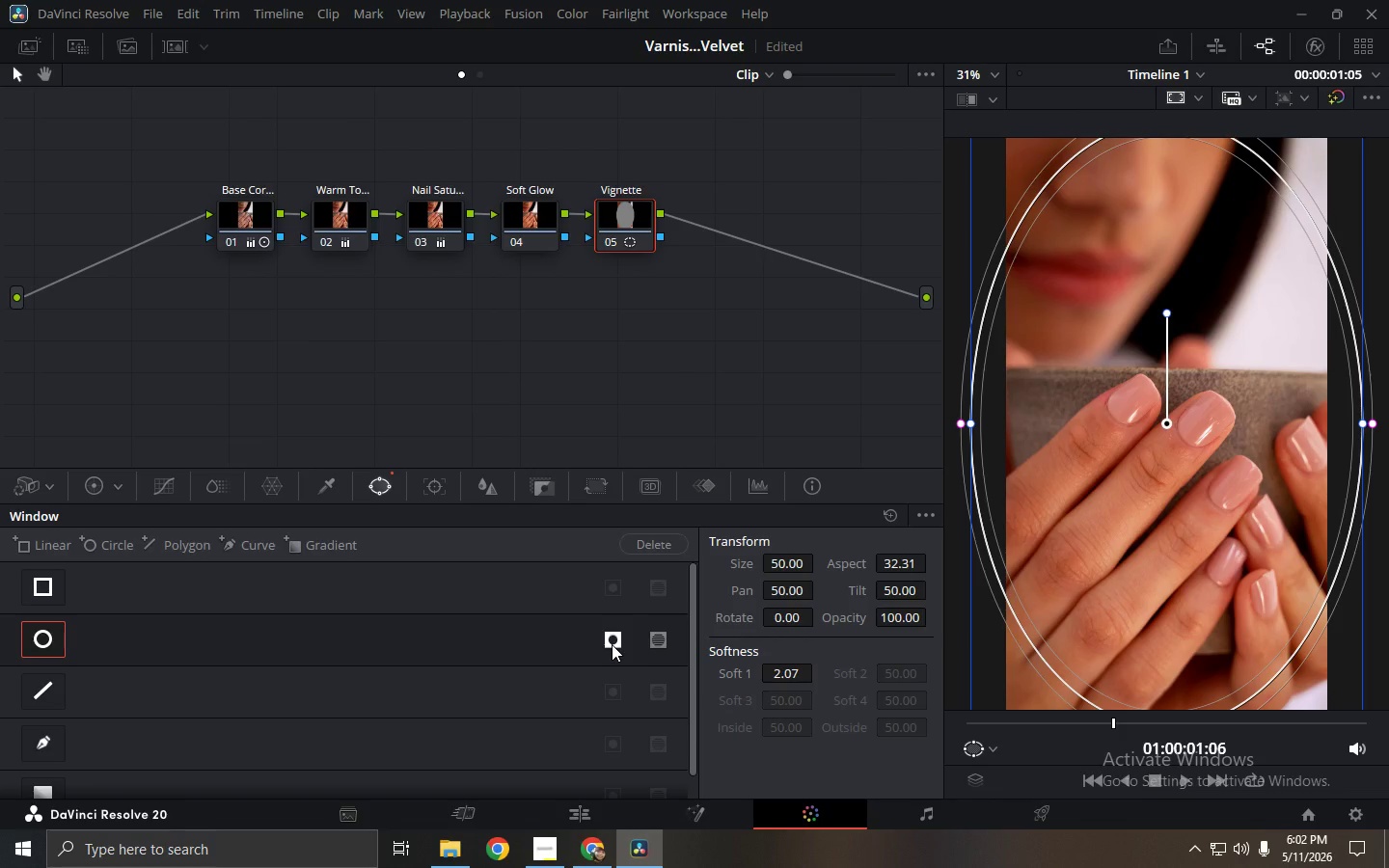 
left_click([612, 644])
 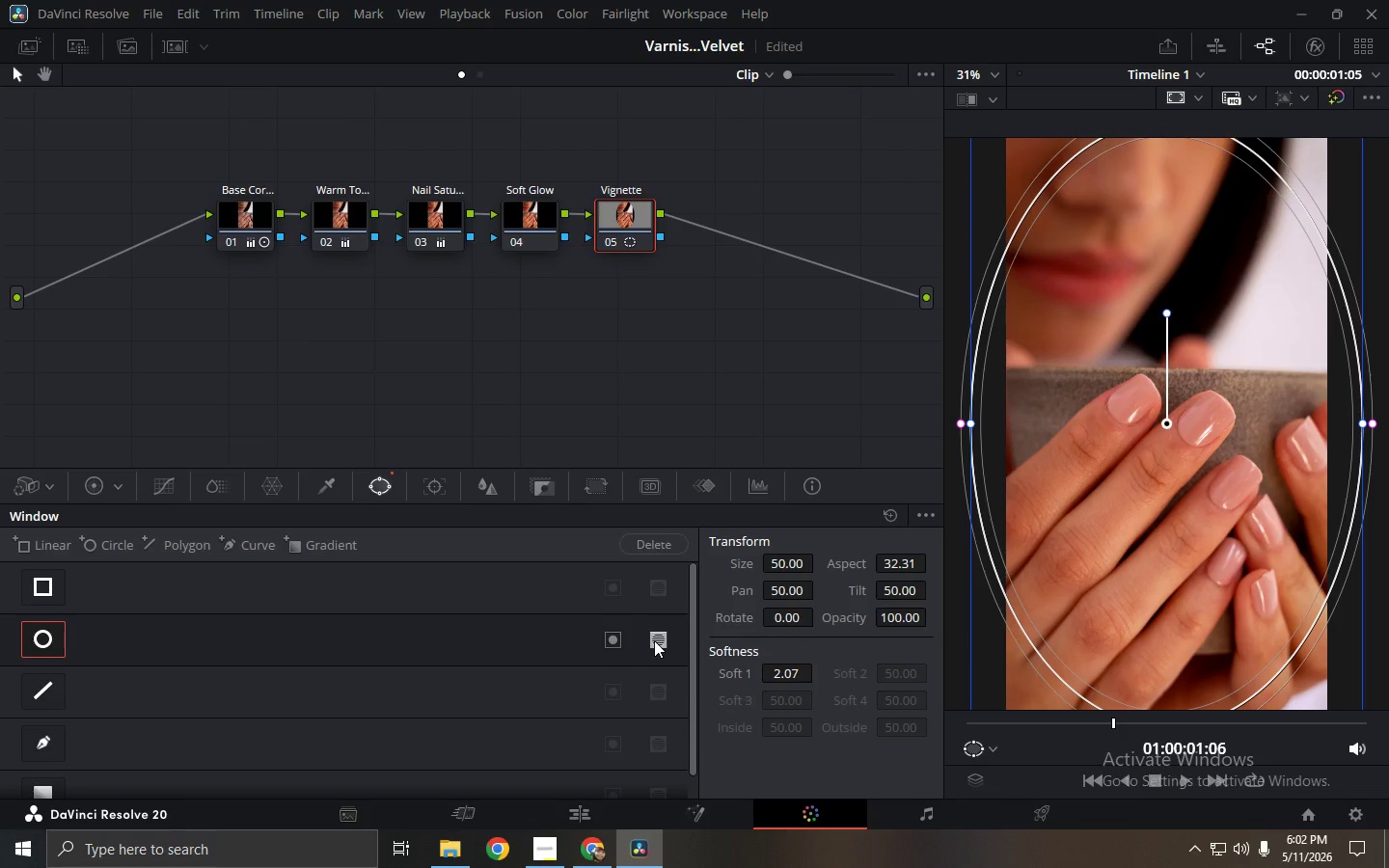 
left_click([654, 640])
 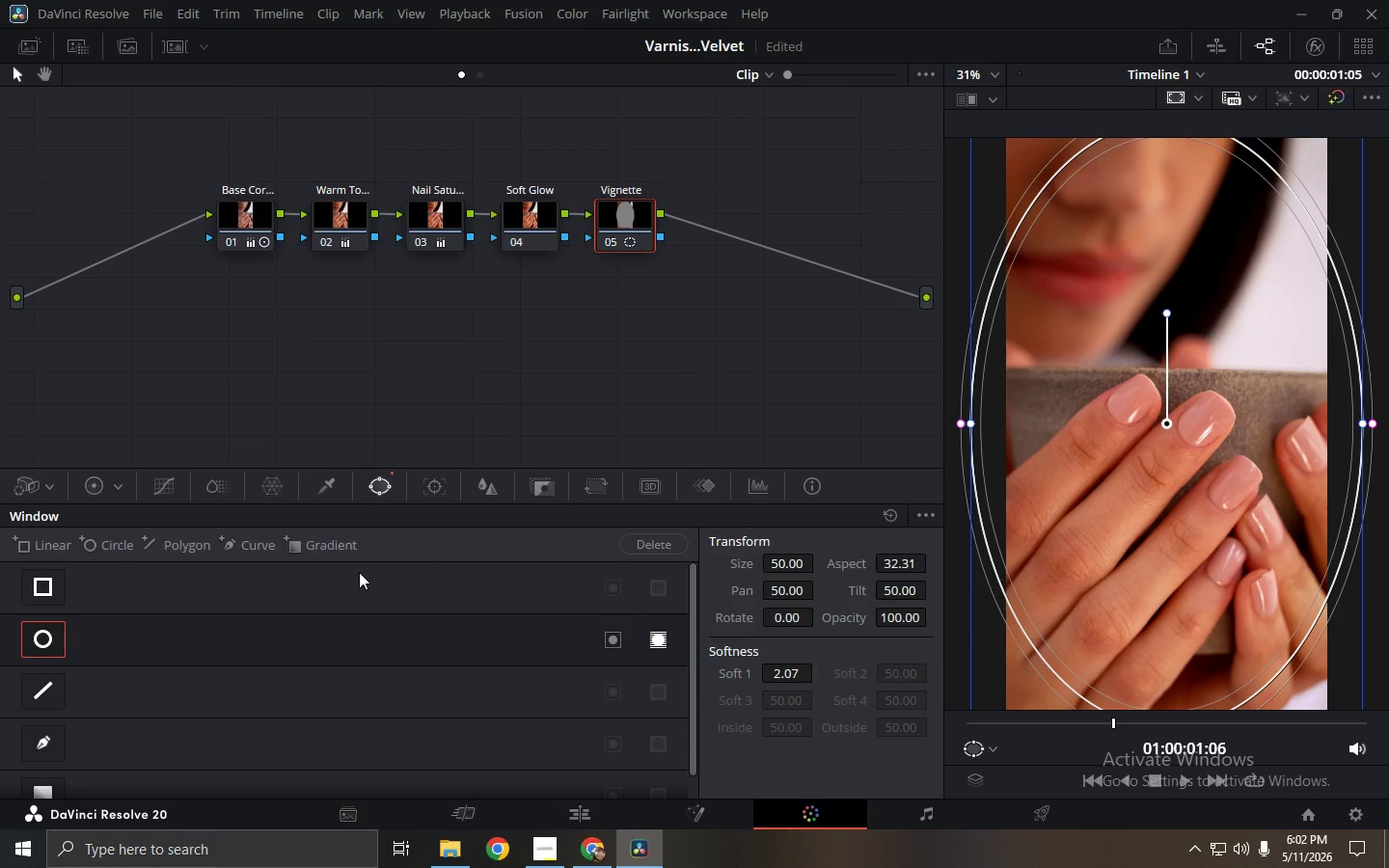 
wait(5.2)
 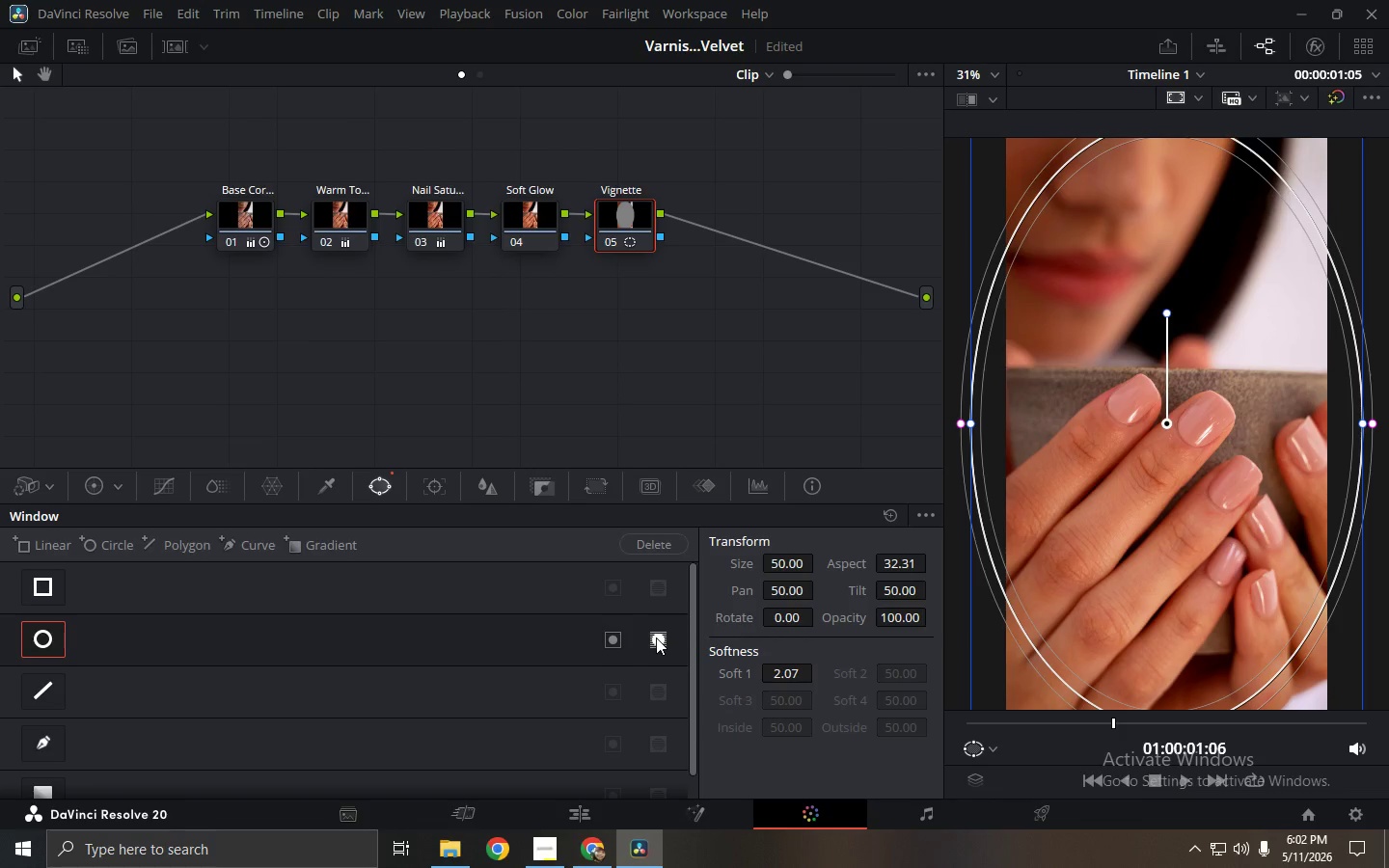 
left_click([104, 495])
 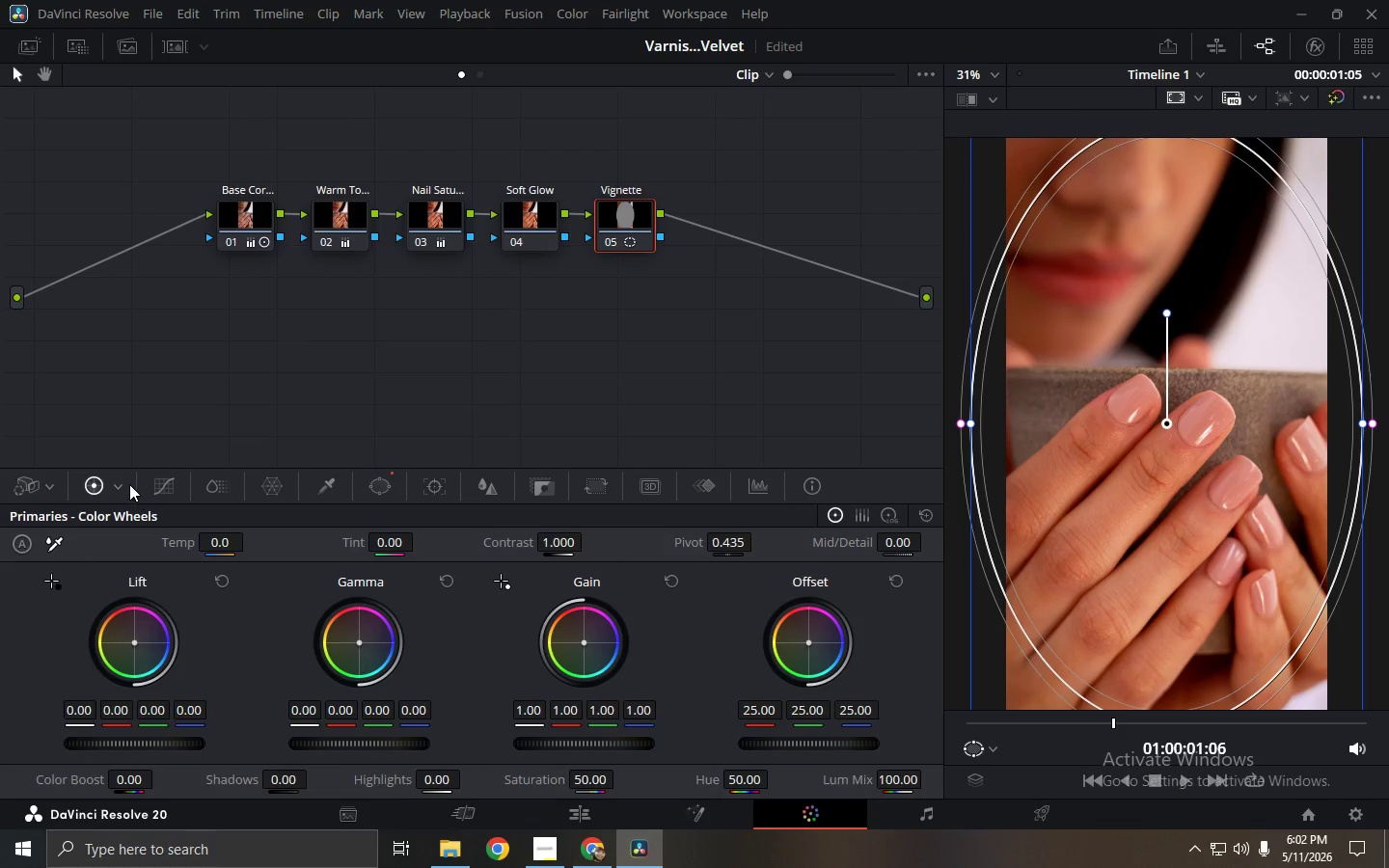 
double_click([117, 483])
 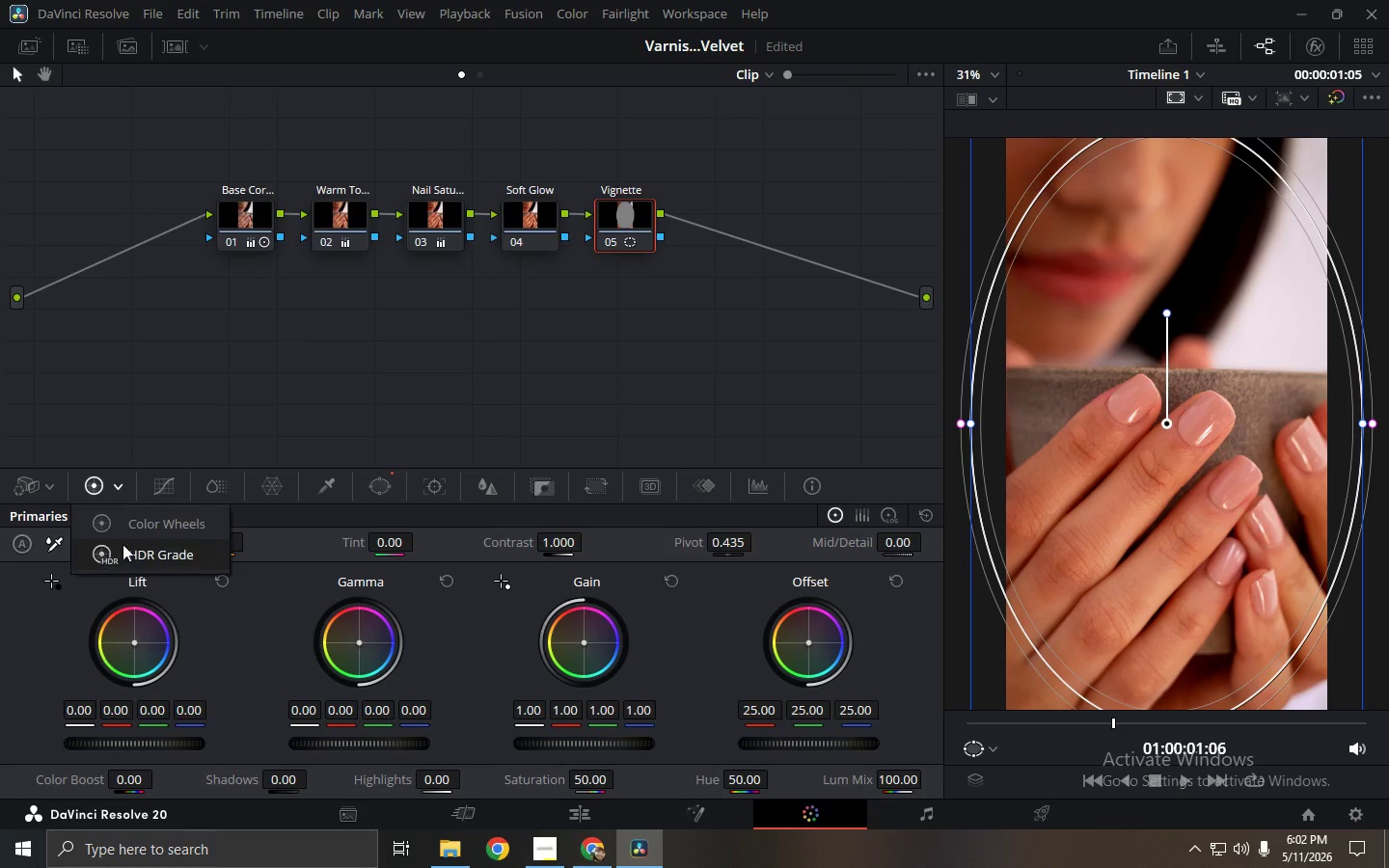 
left_click([125, 550])
 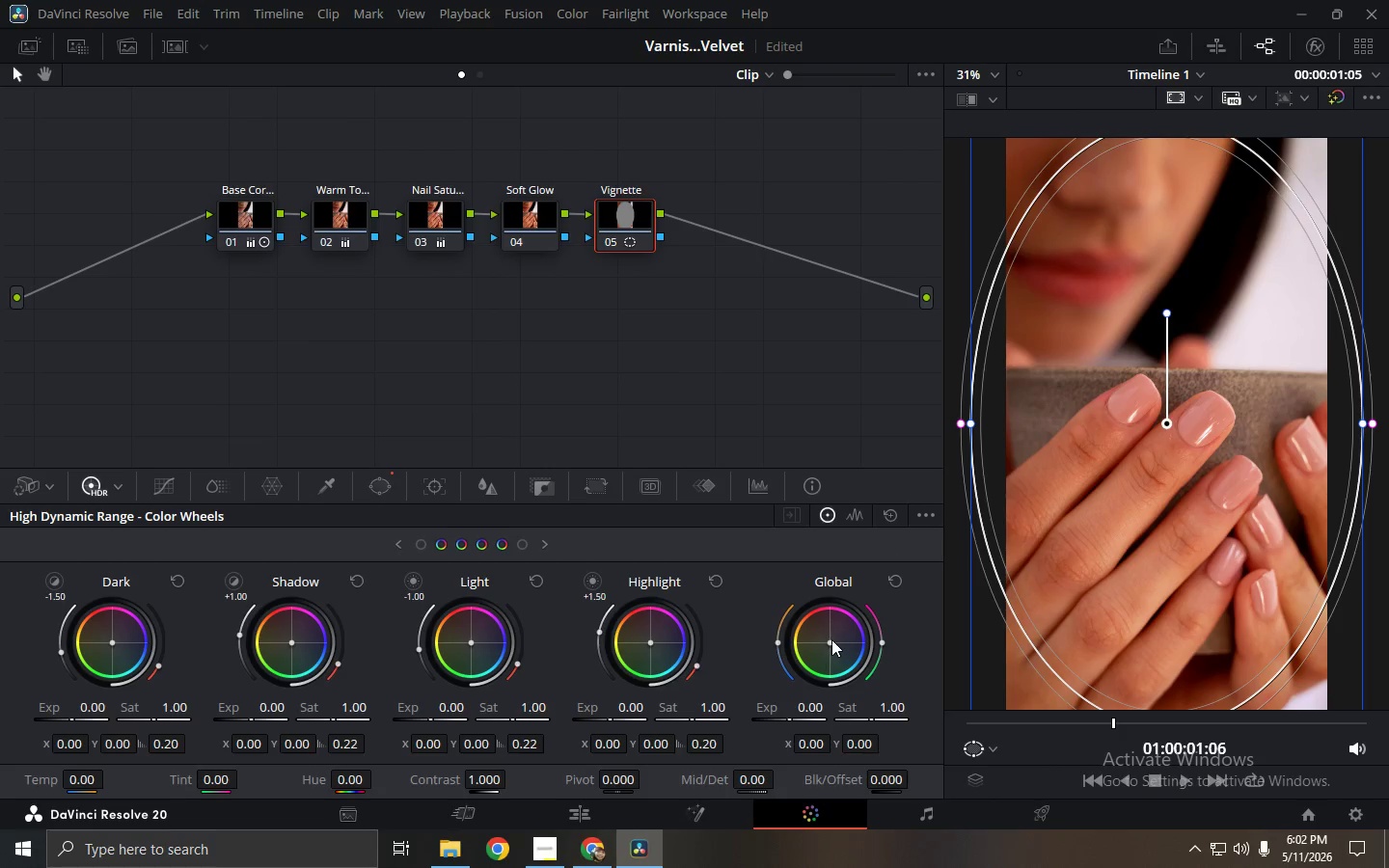 
left_click_drag(start_coordinate=[829, 639], to_coordinate=[826, 629])
 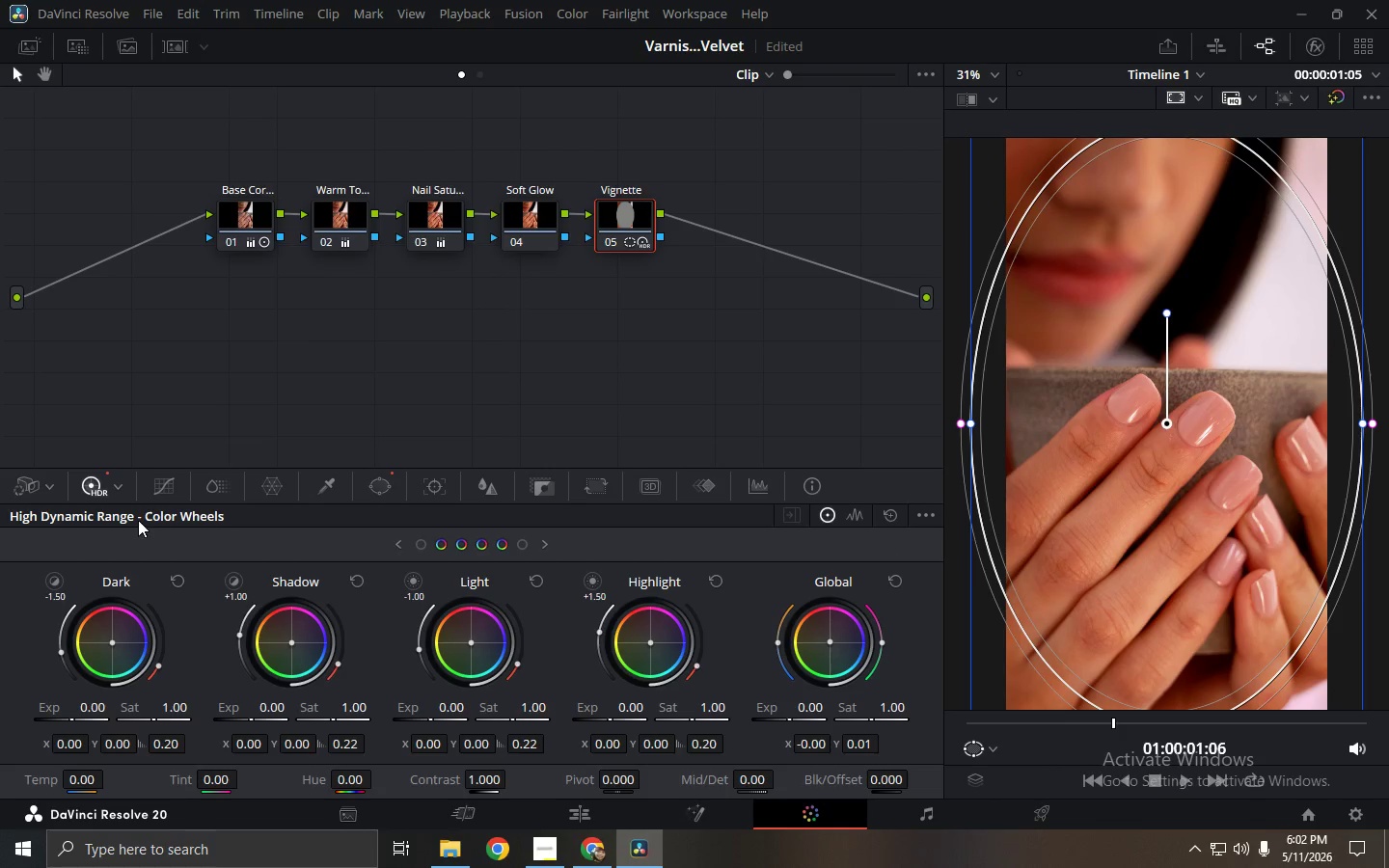 
key(Control+ControlLeft)
 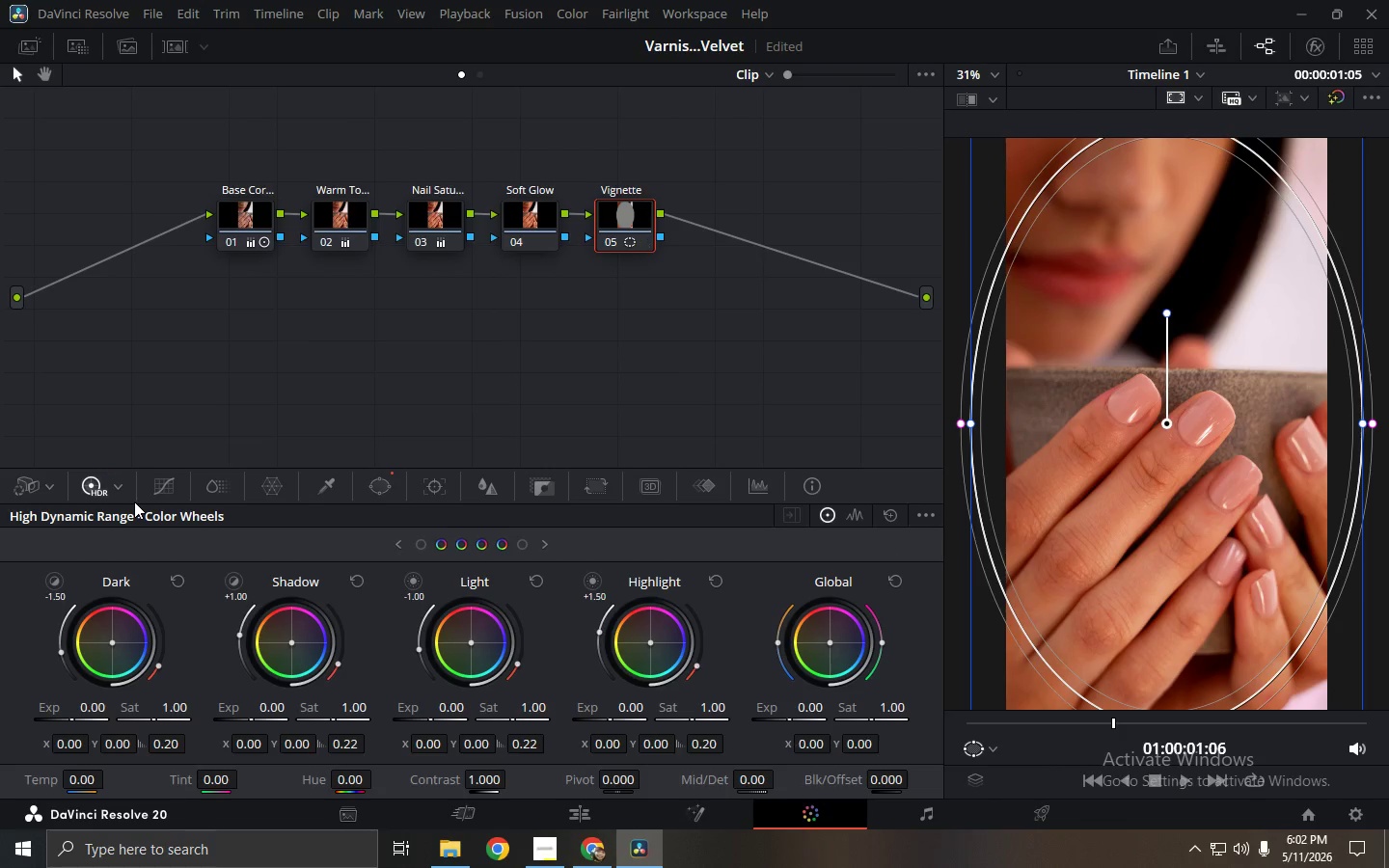 
key(Control+Z)
 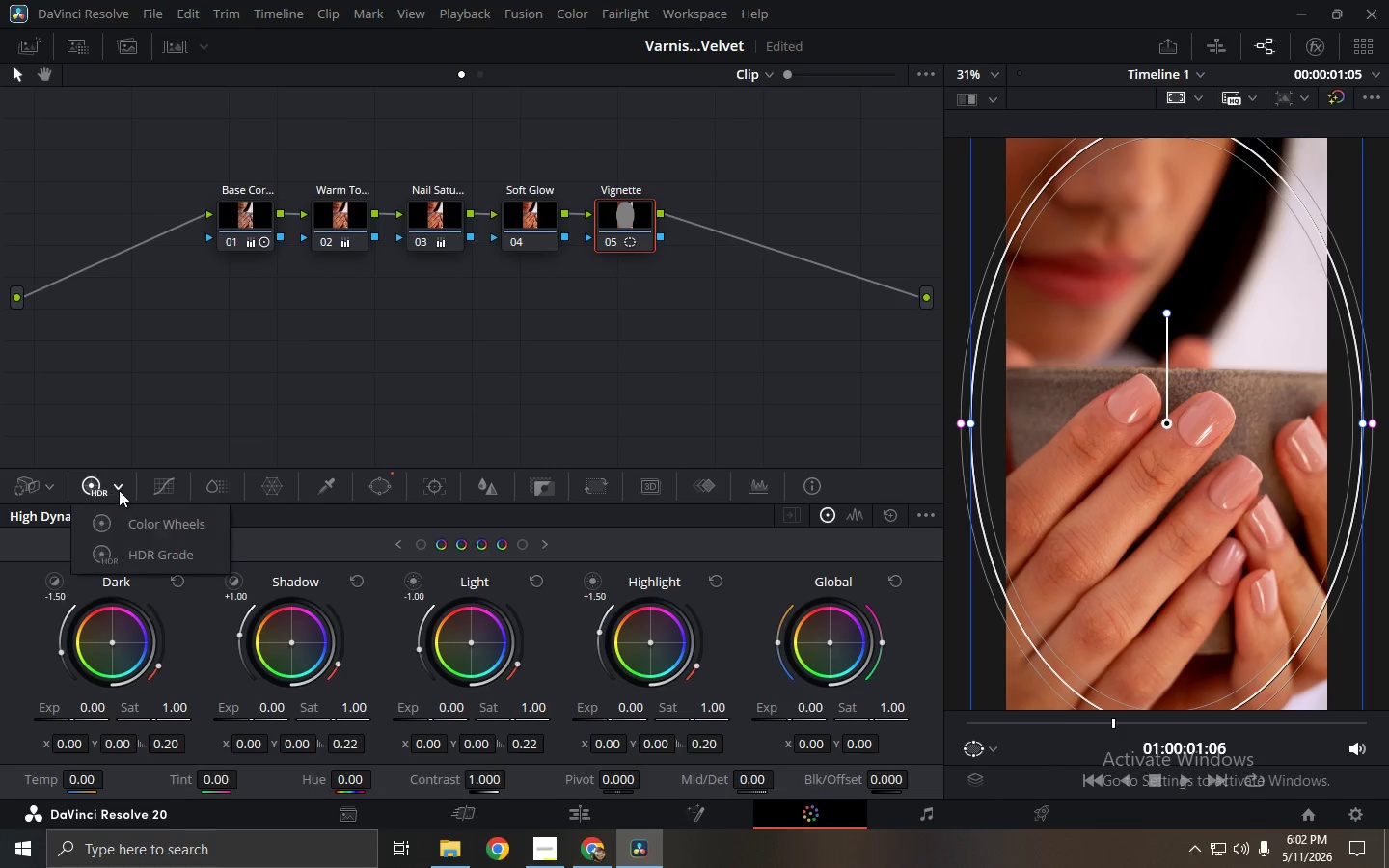 
double_click([120, 528])
 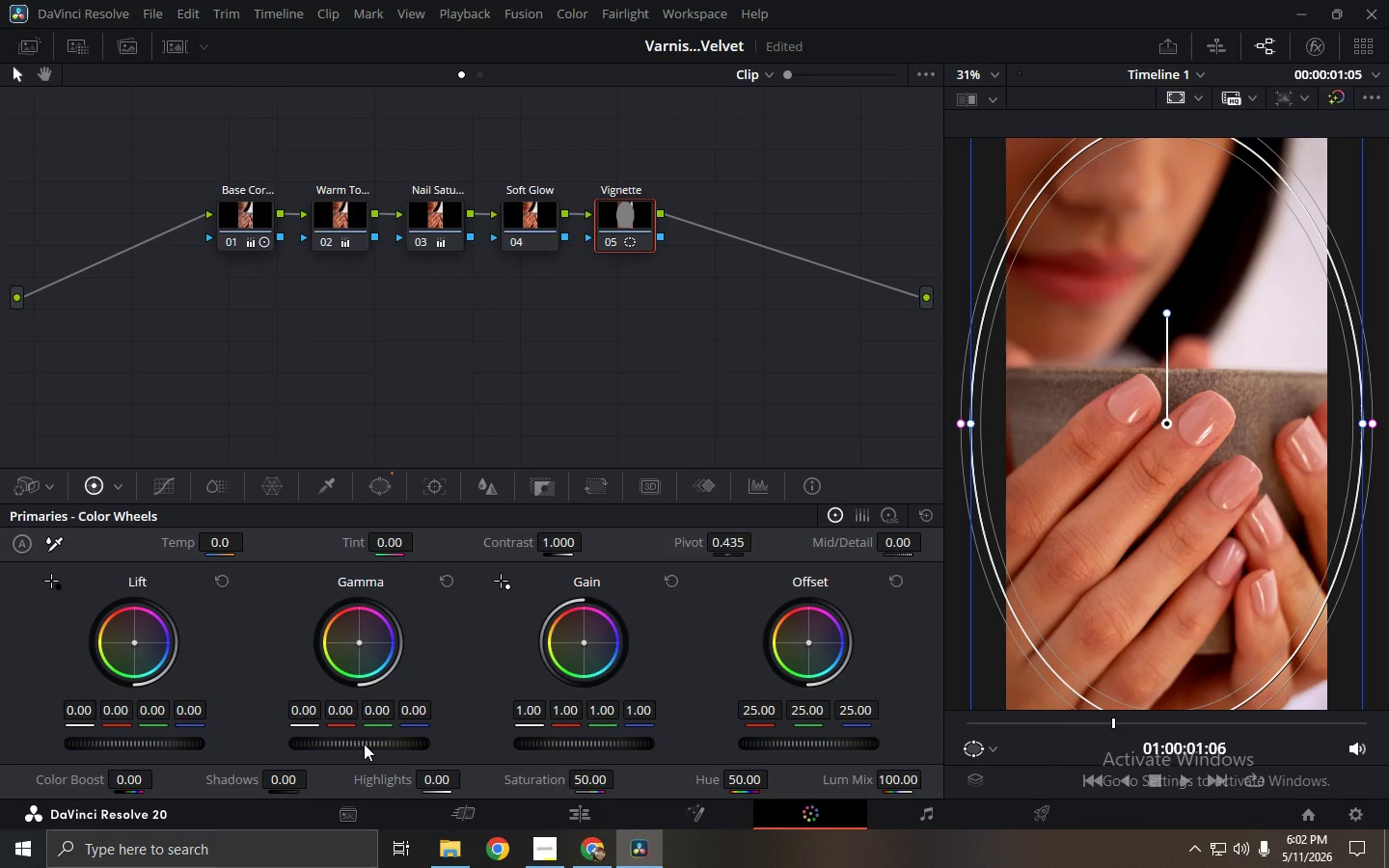 
left_click_drag(start_coordinate=[361, 744], to_coordinate=[377, 739])
 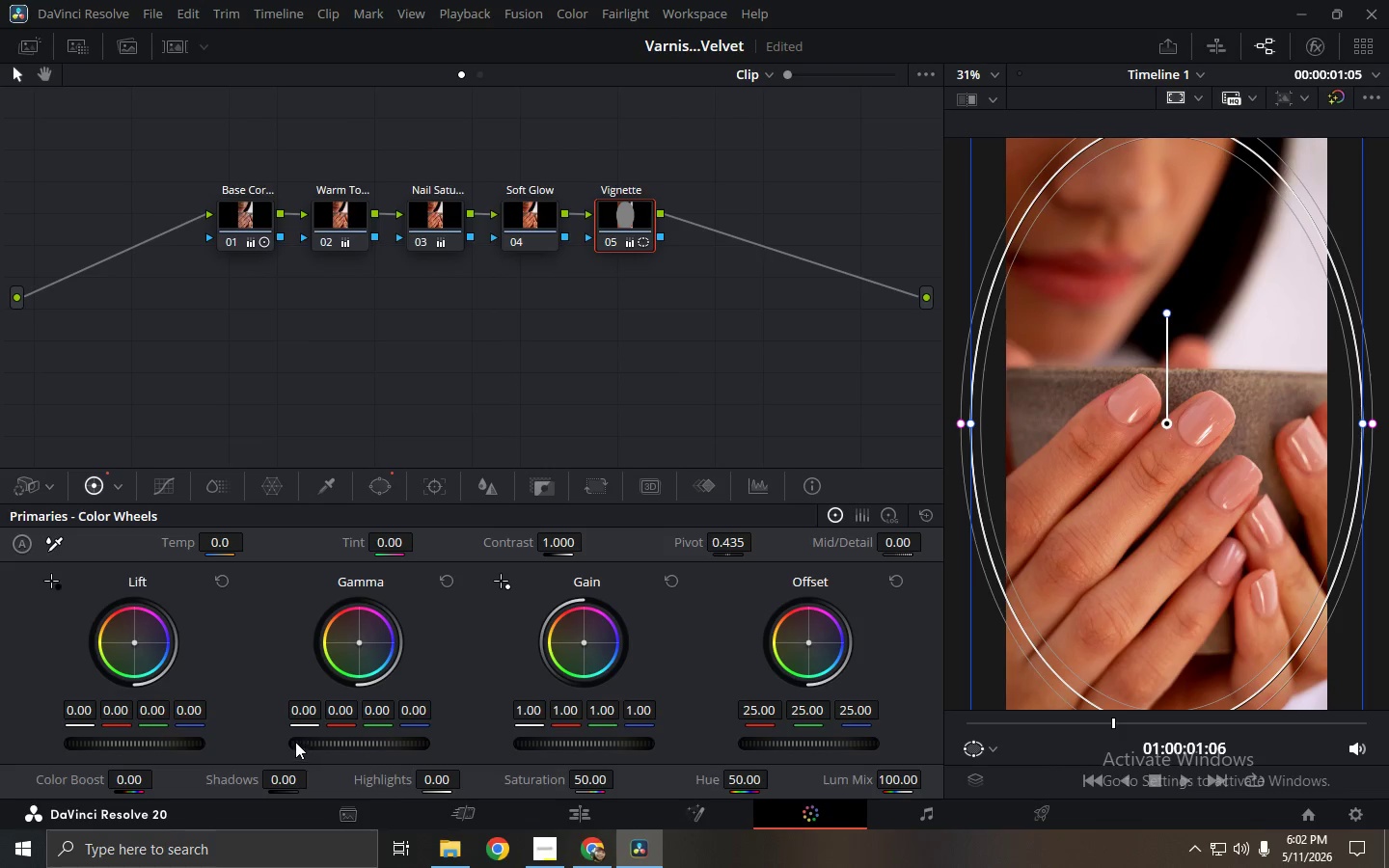 
key(Control+ControlLeft)
 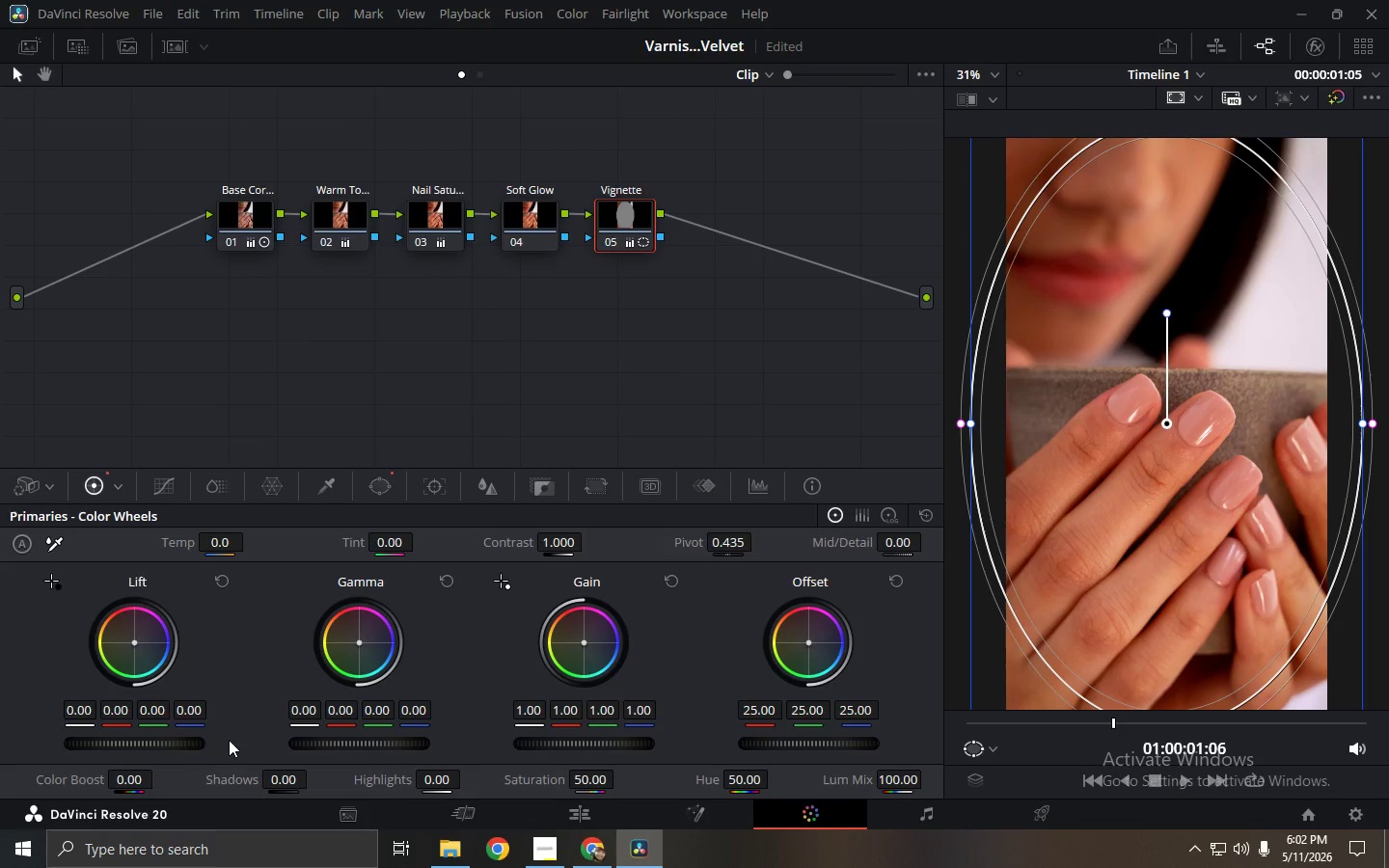 
key(Control+Z)
 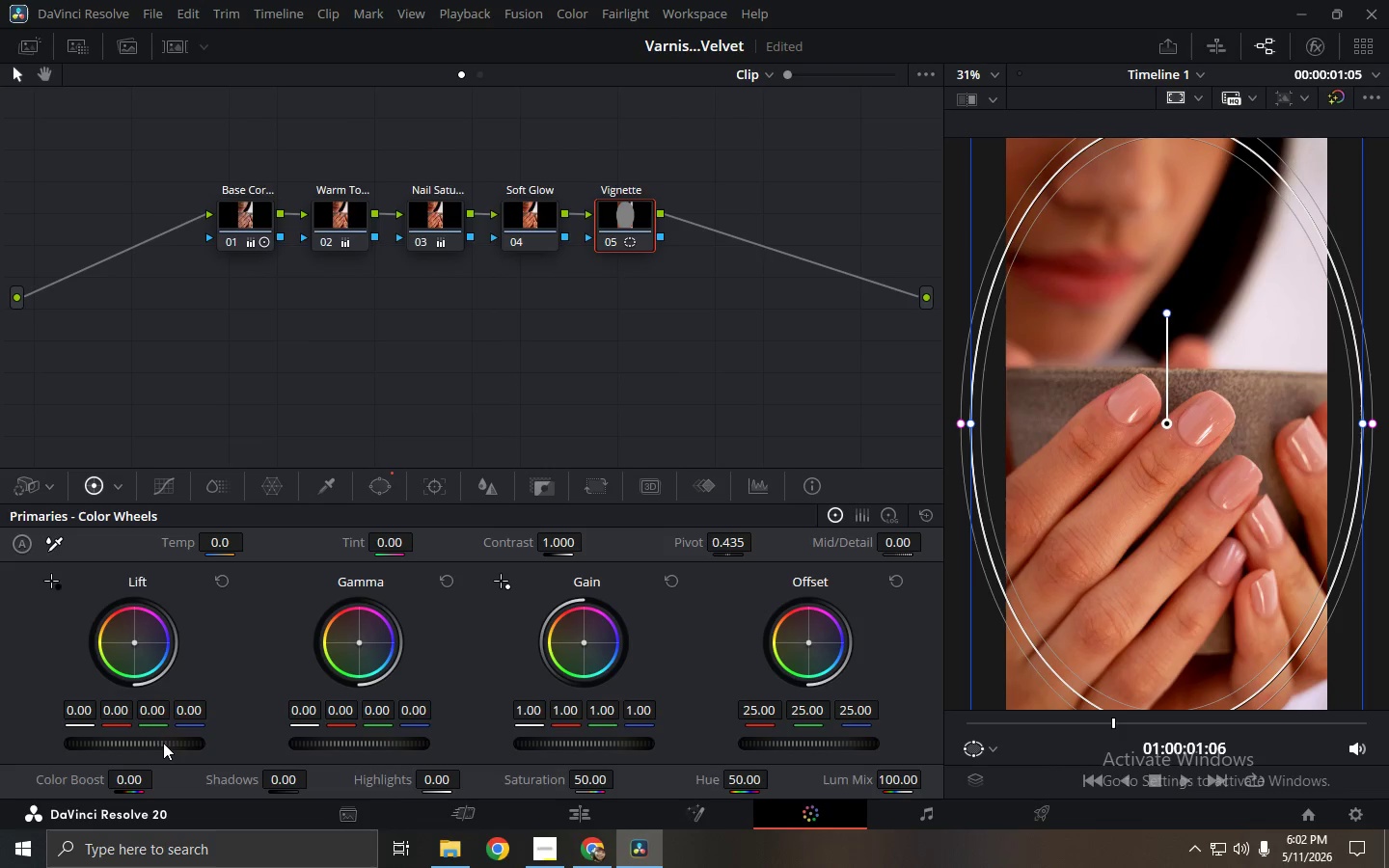 
left_click_drag(start_coordinate=[155, 742], to_coordinate=[301, 742])
 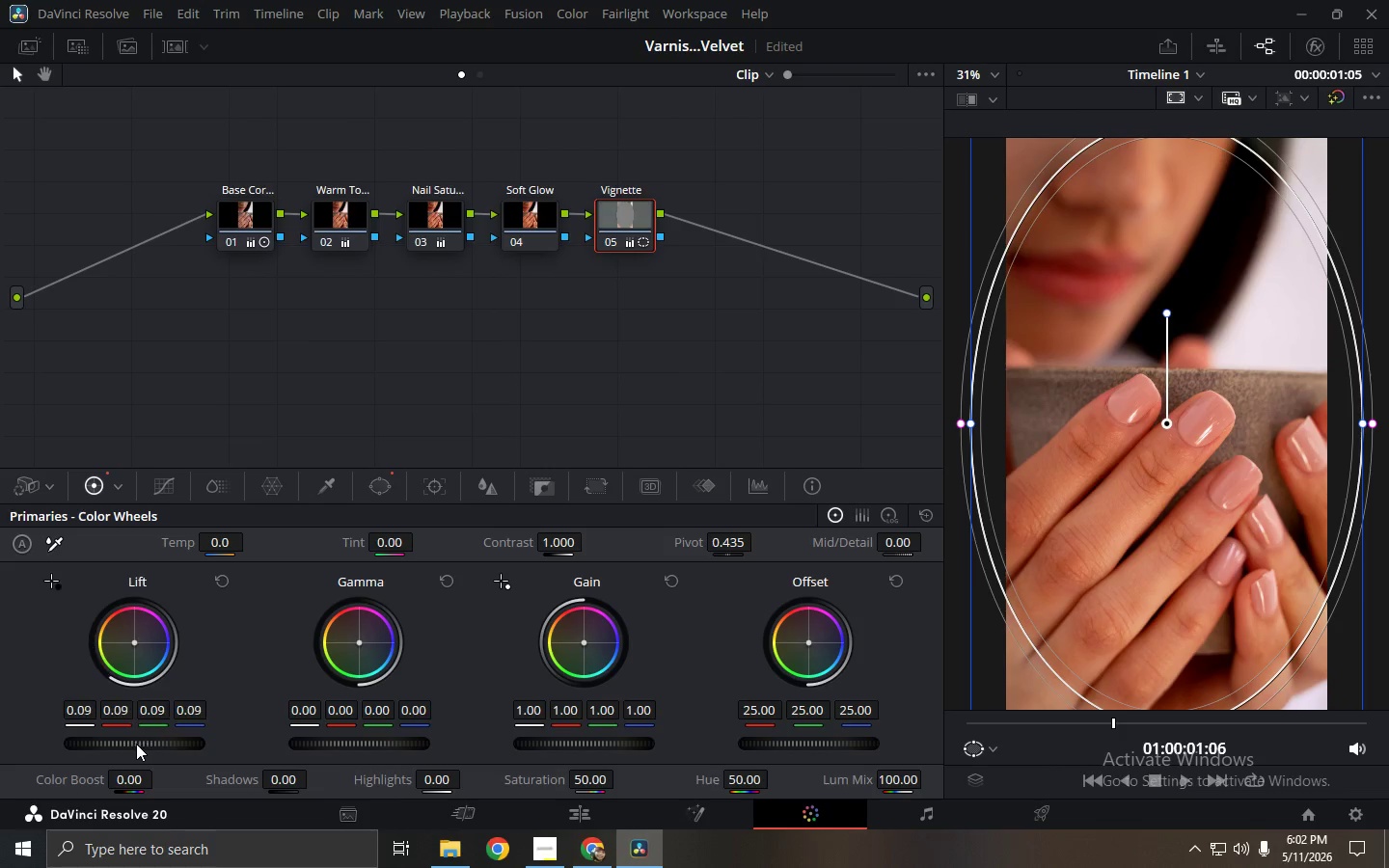 
key(Control+ControlLeft)
 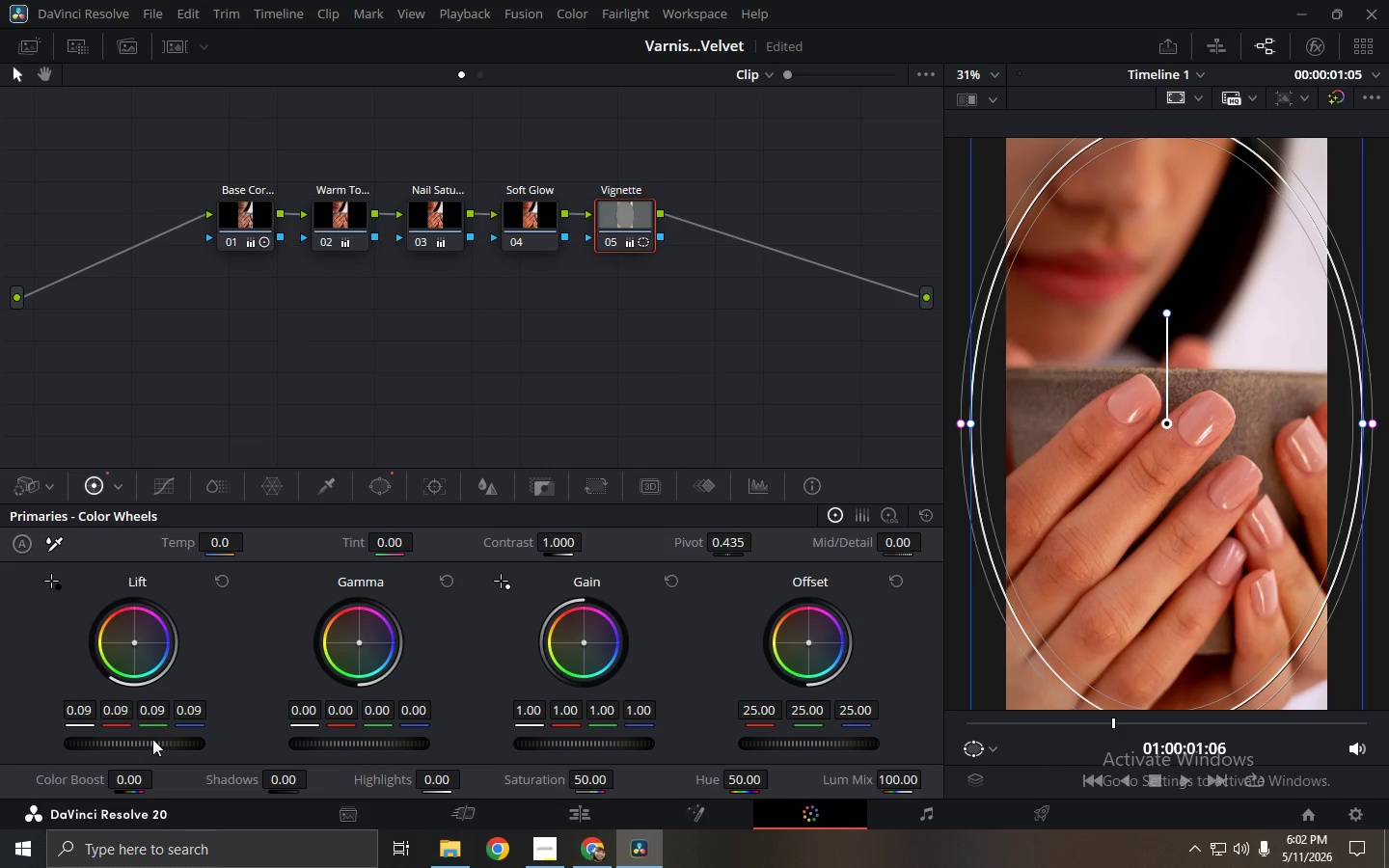 
key(Control+Z)
 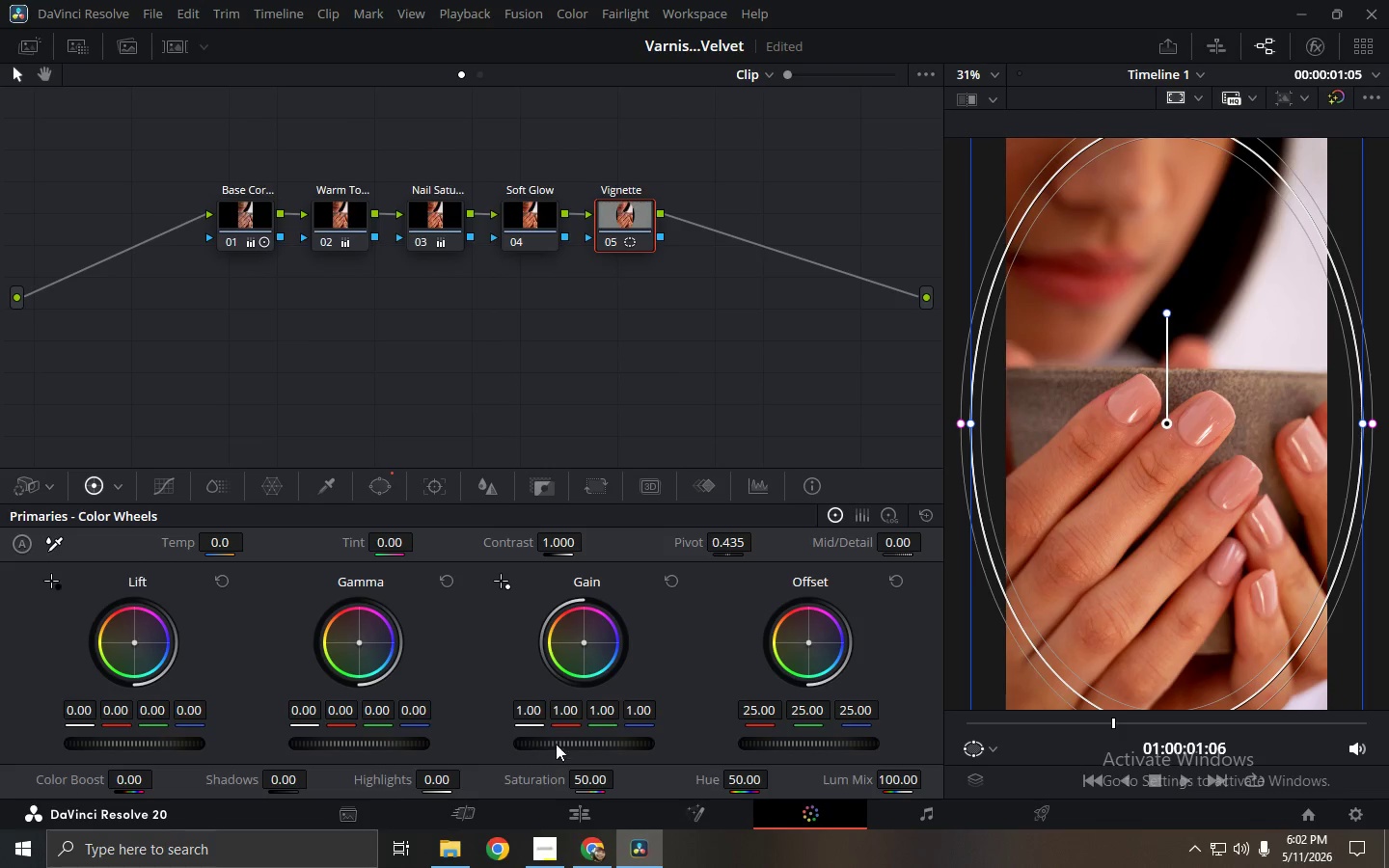 
left_click_drag(start_coordinate=[558, 743], to_coordinate=[637, 743])
 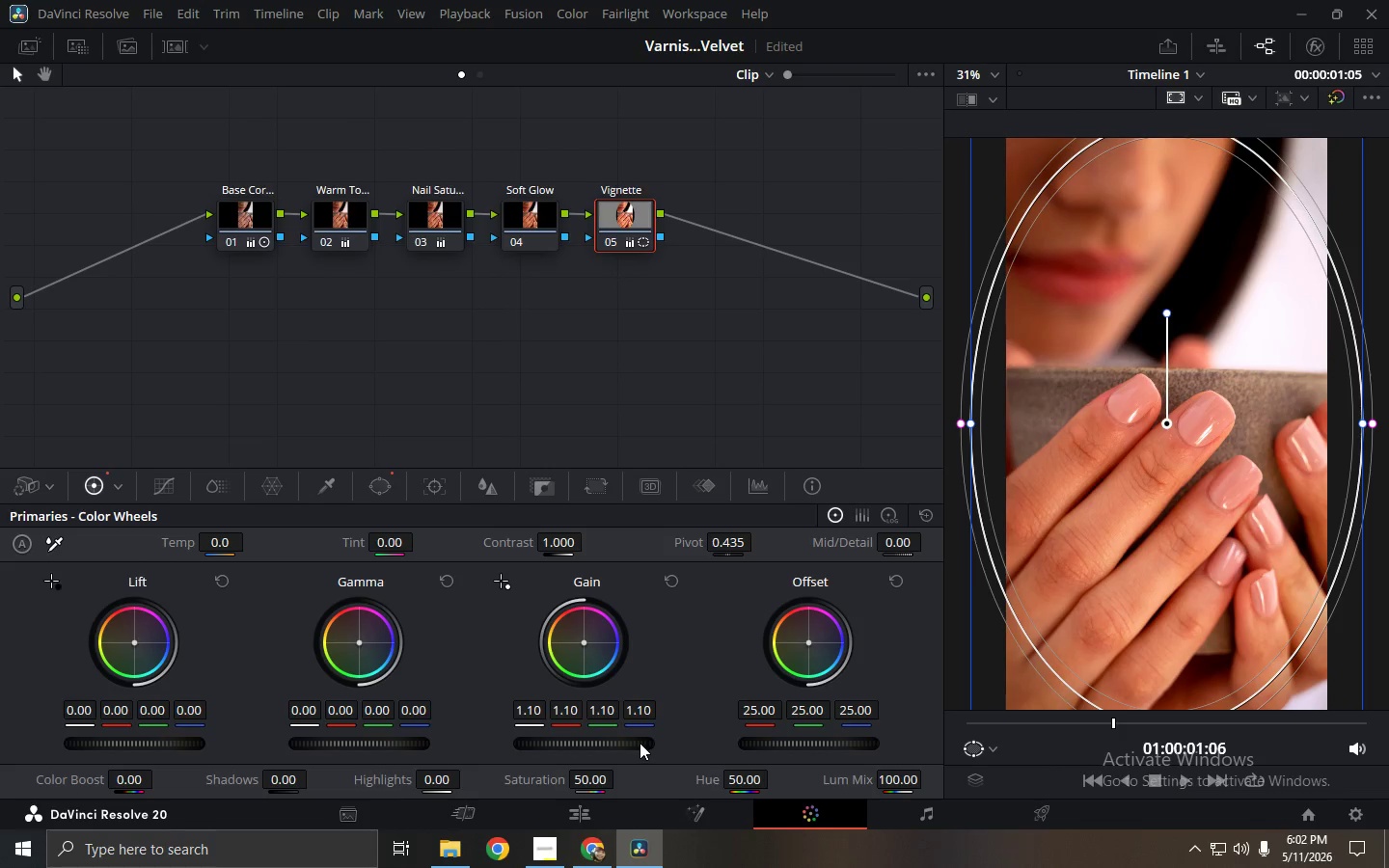 
key(Control+ControlLeft)
 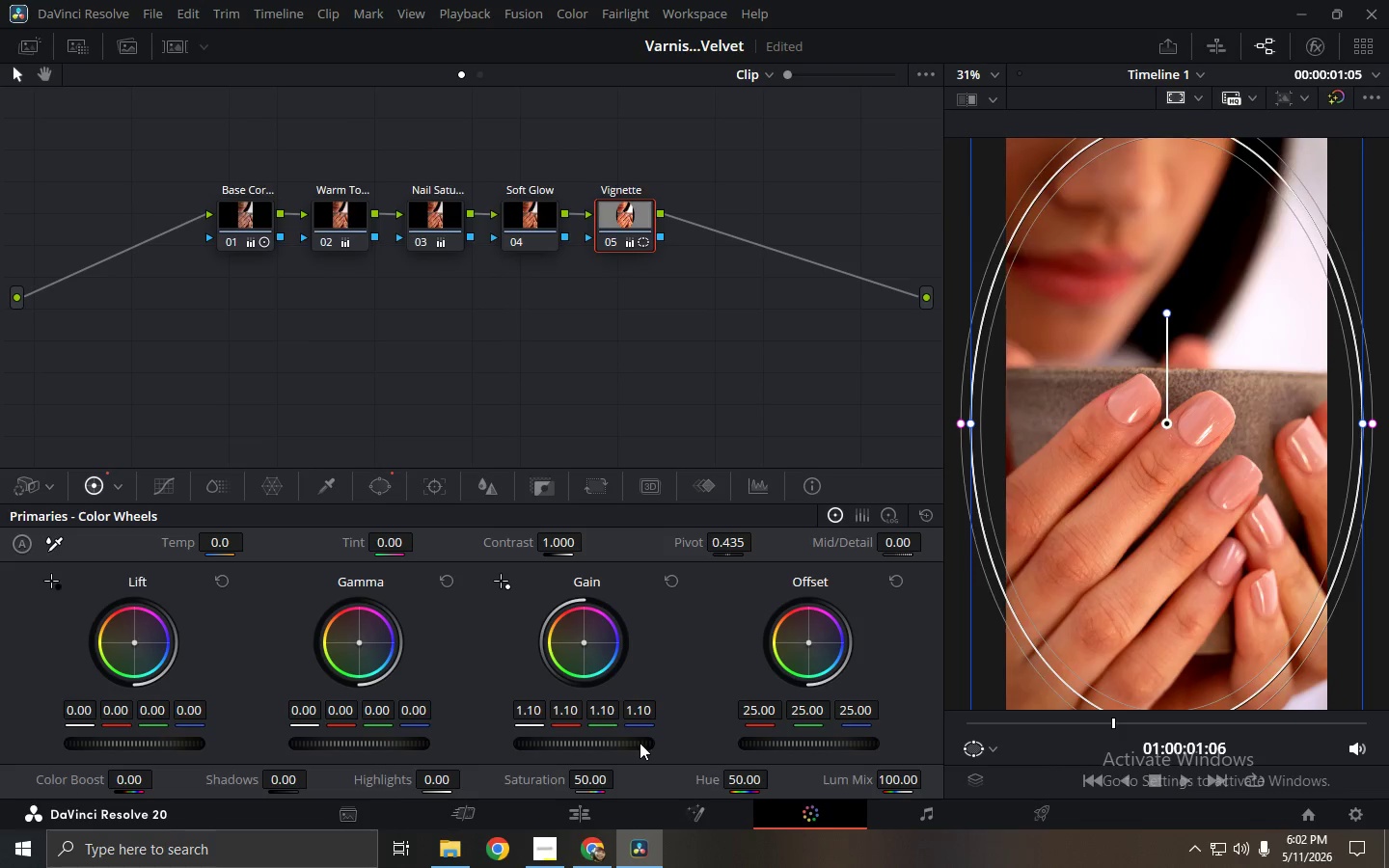 
key(Control+Z)
 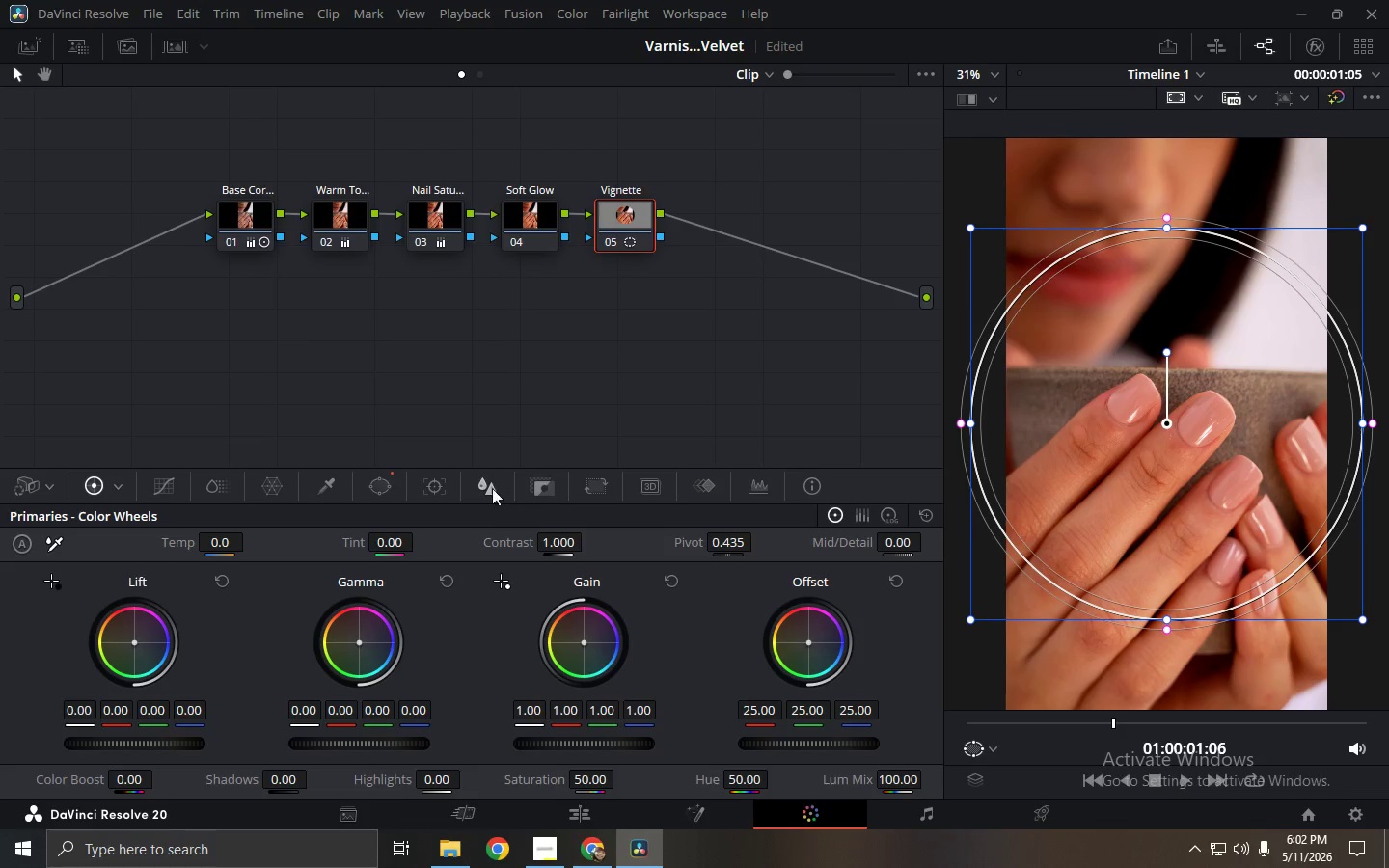 
left_click([382, 481])
 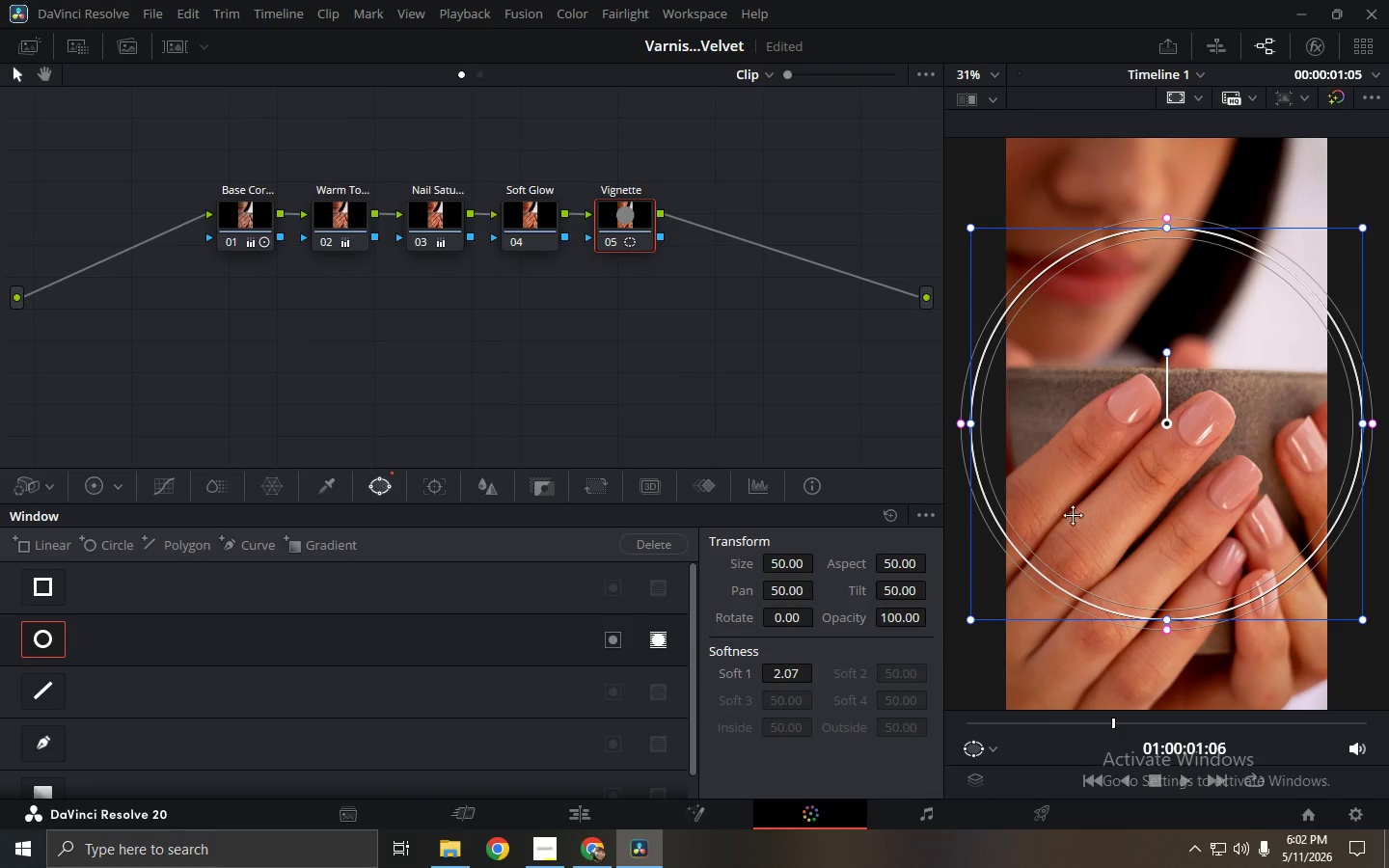 
left_click_drag(start_coordinate=[972, 623], to_coordinate=[937, 699])
 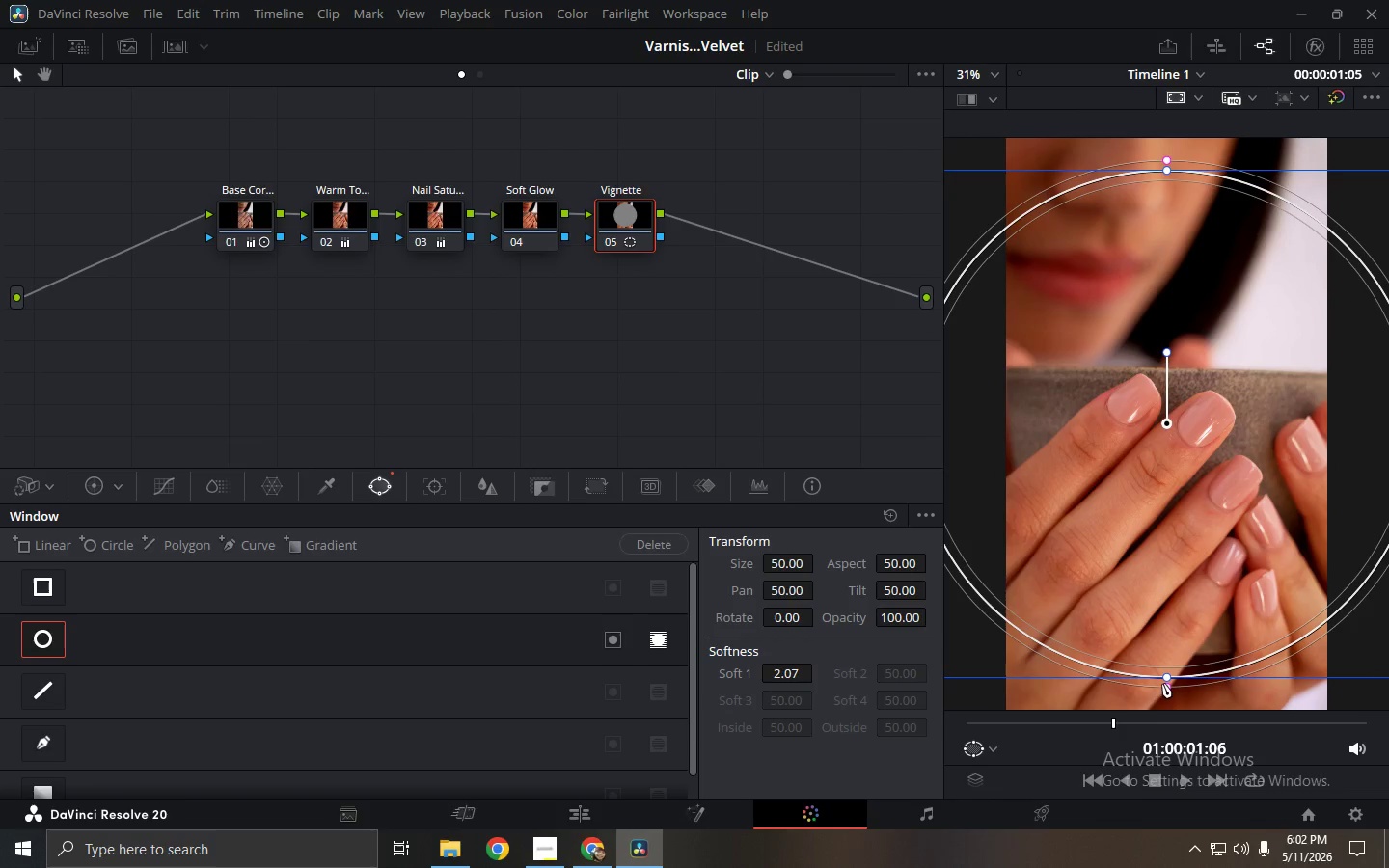 
left_click_drag(start_coordinate=[1166, 680], to_coordinate=[1169, 705])
 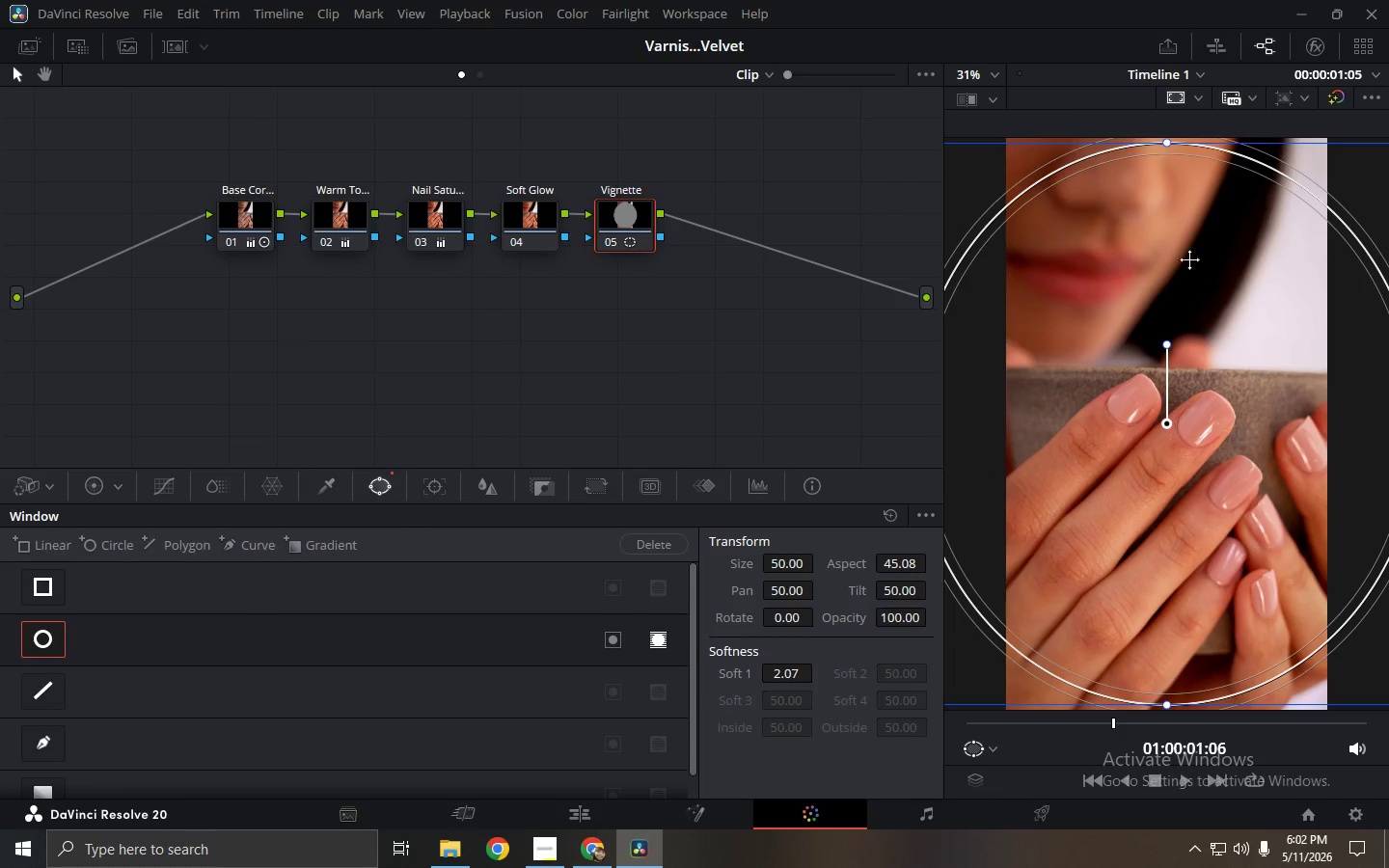 
left_click_drag(start_coordinate=[1166, 149], to_coordinate=[1169, 205])
 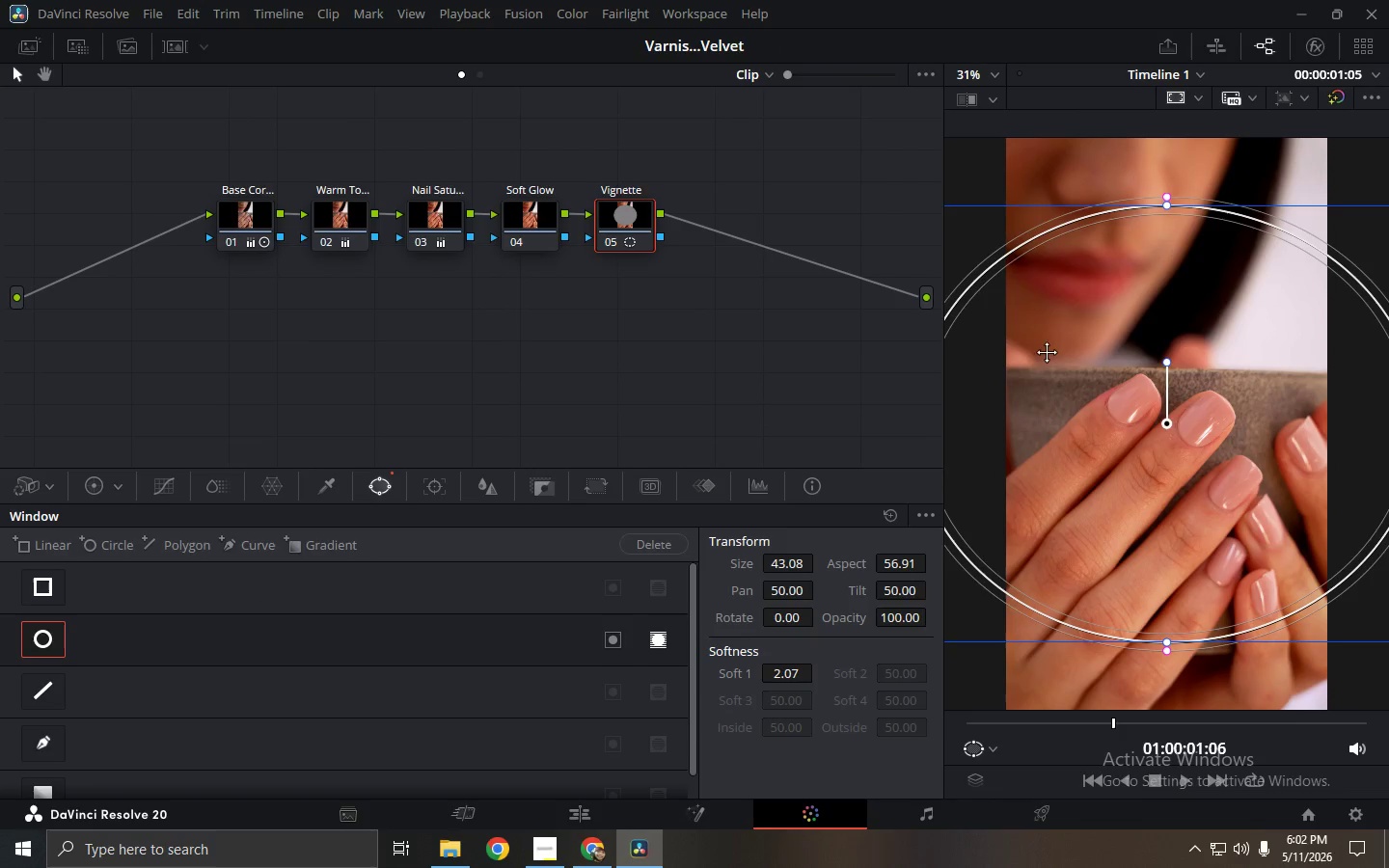 
left_click_drag(start_coordinate=[1064, 365], to_coordinate=[1130, 366])
 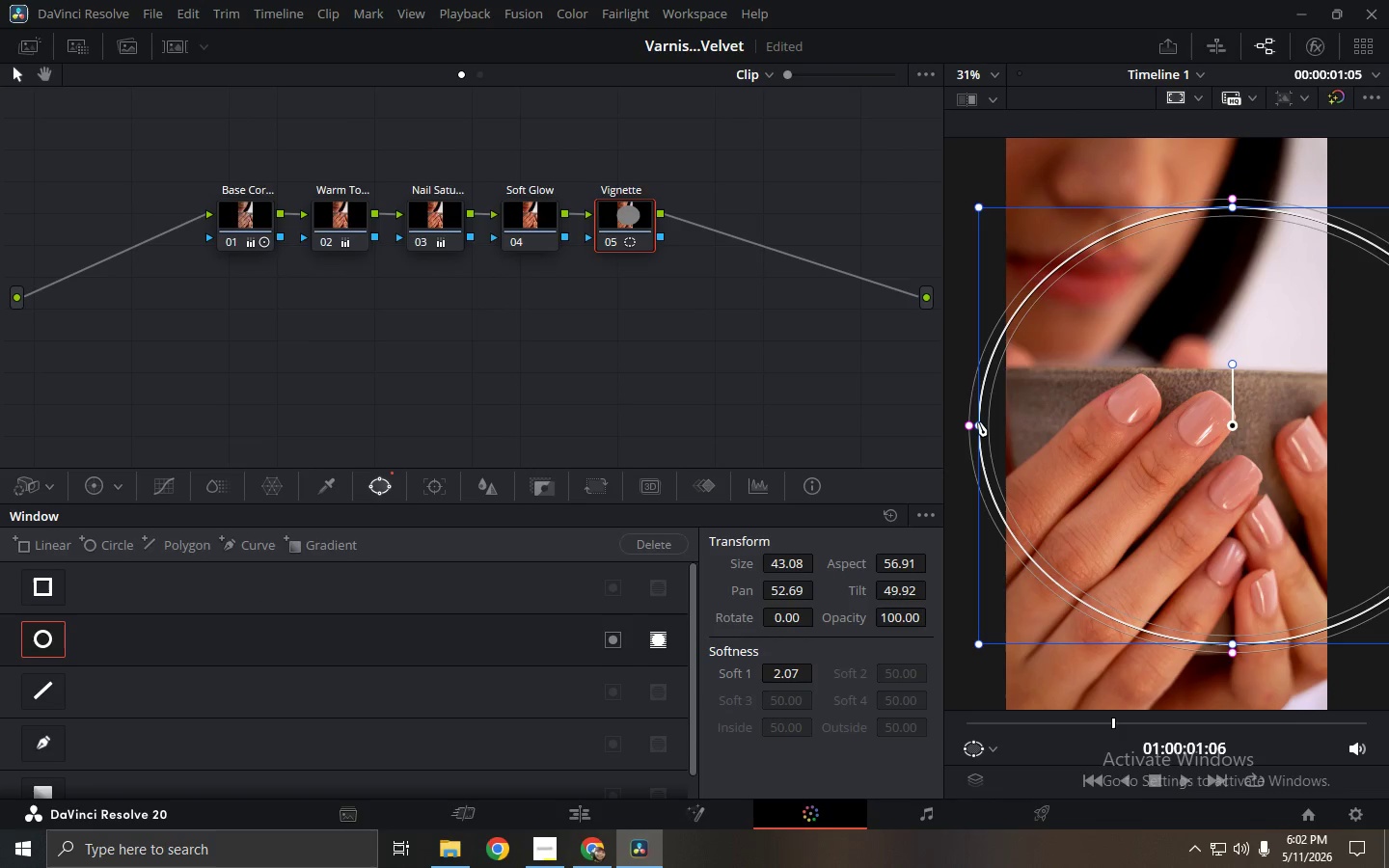 
left_click_drag(start_coordinate=[980, 423], to_coordinate=[1060, 427])
 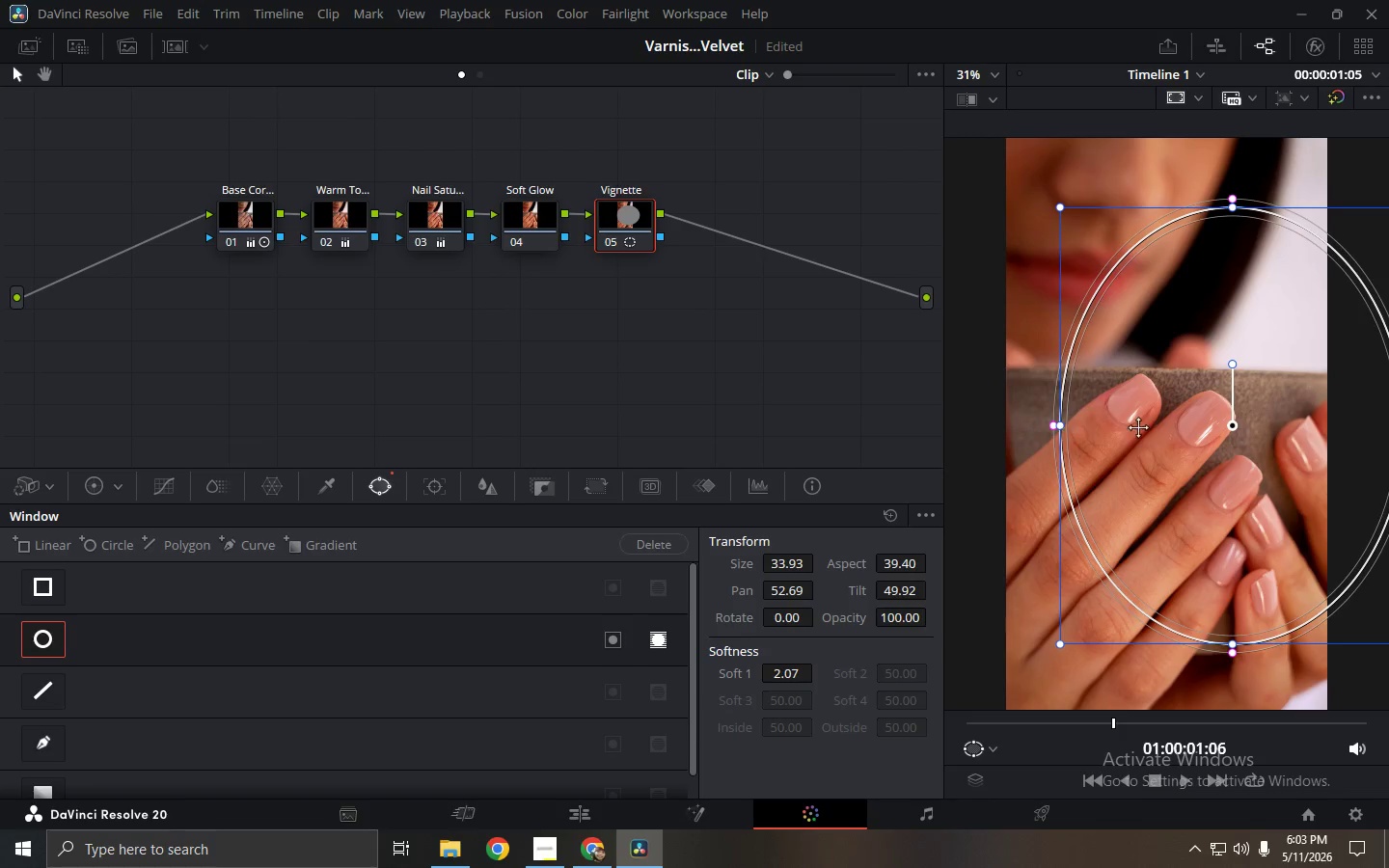 
left_click_drag(start_coordinate=[1148, 427], to_coordinate=[1079, 422])
 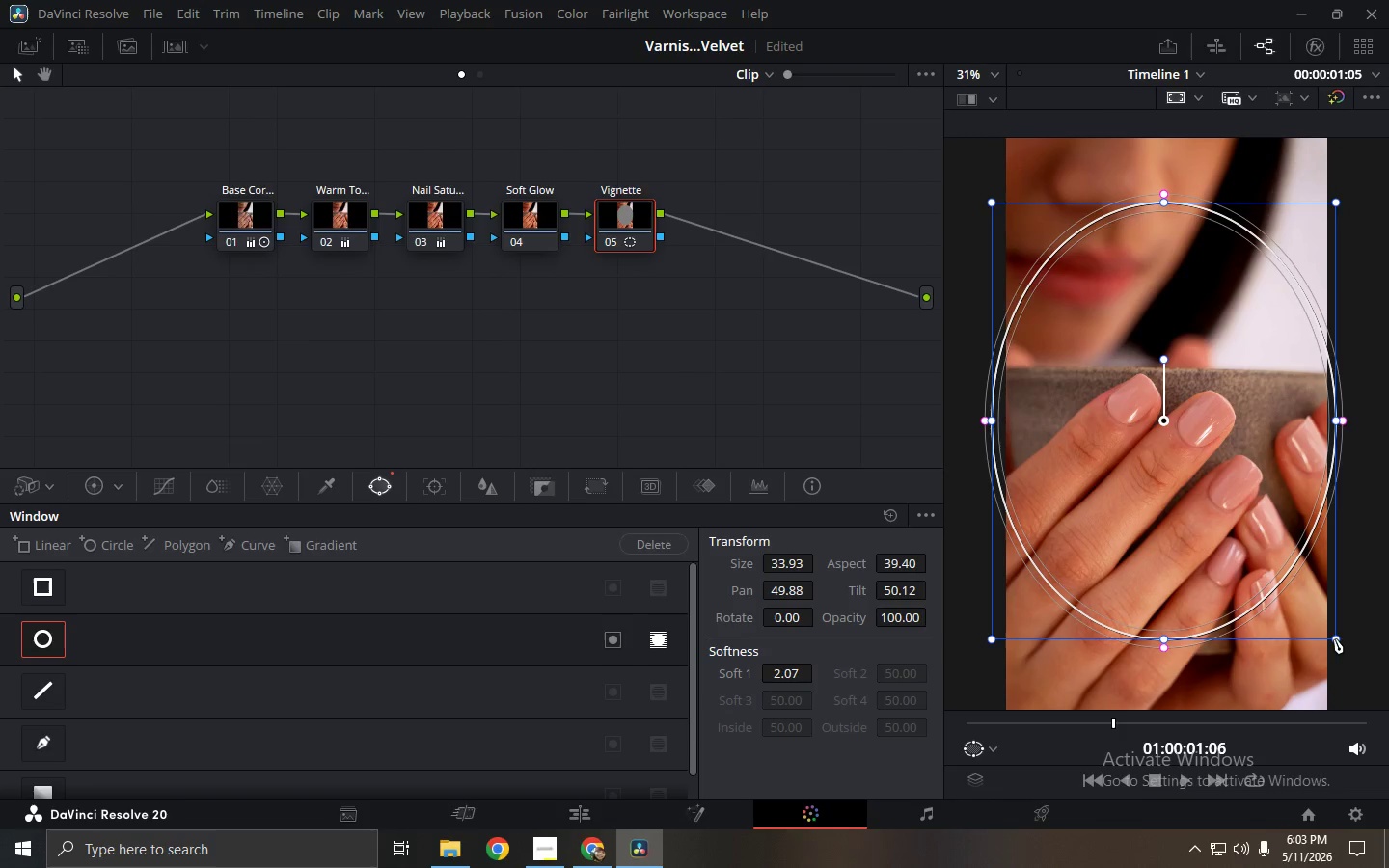 
left_click_drag(start_coordinate=[1338, 640], to_coordinate=[1388, 700])
 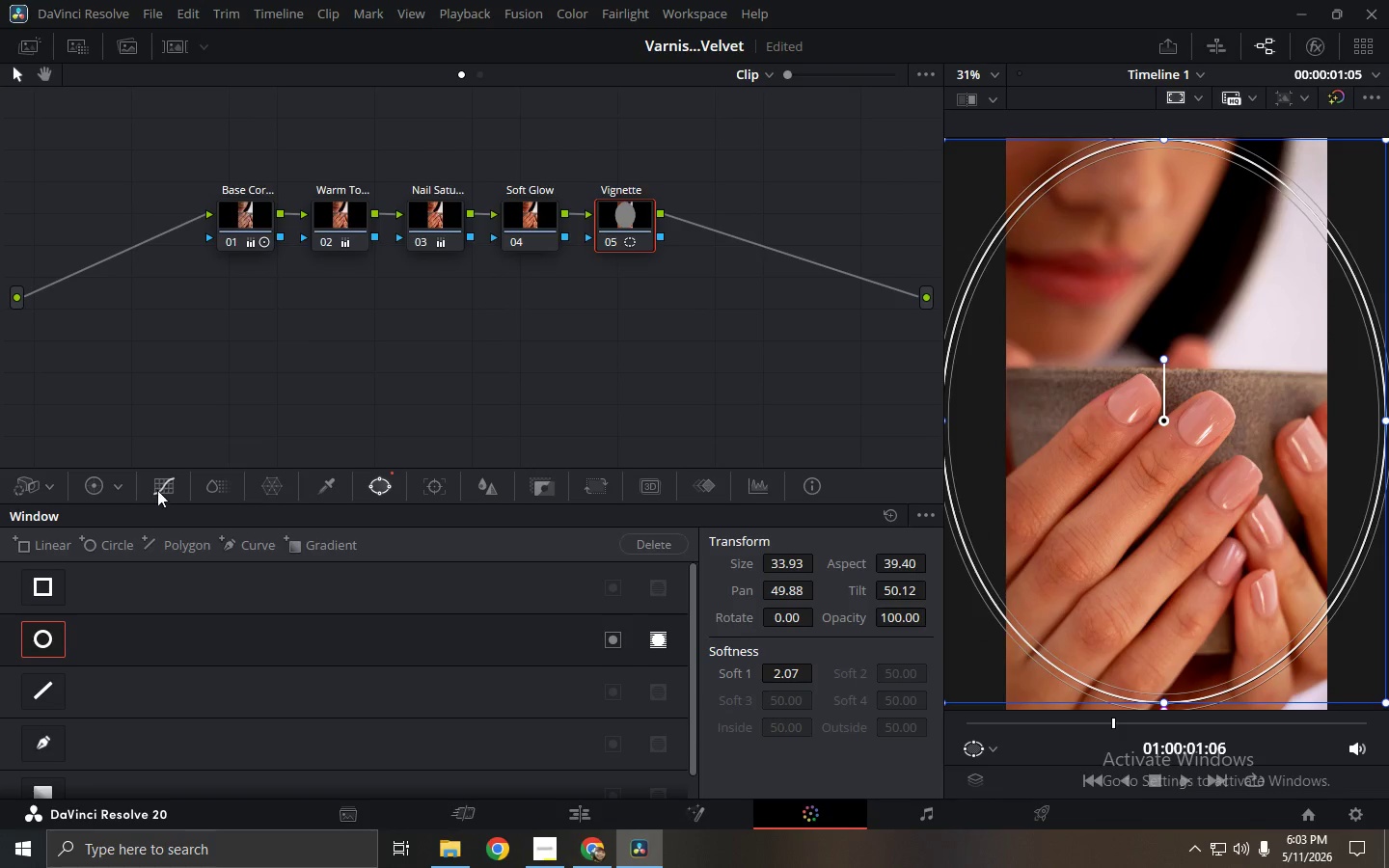 
left_click([104, 481])
 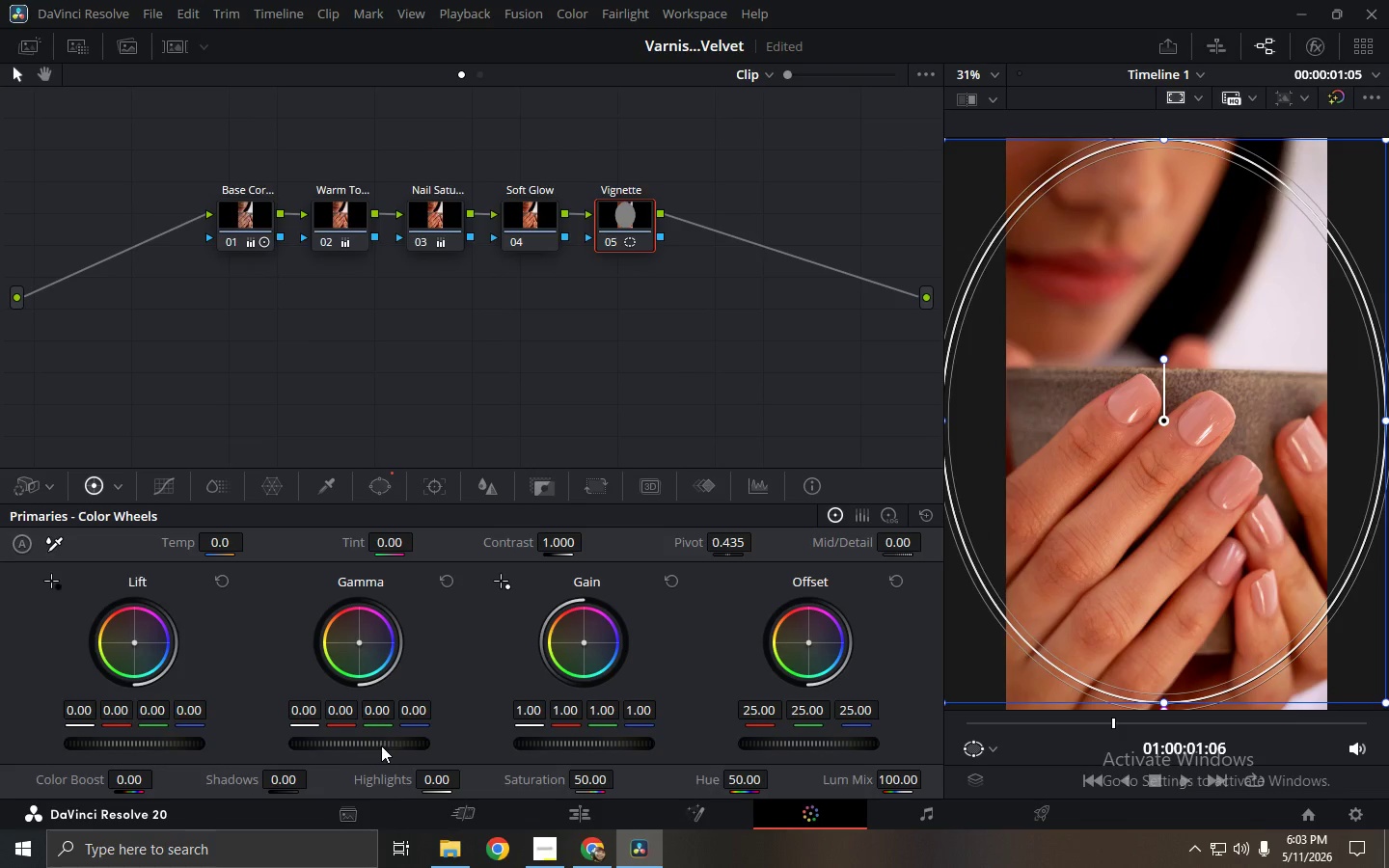 
left_click_drag(start_coordinate=[380, 744], to_coordinate=[698, 746])
 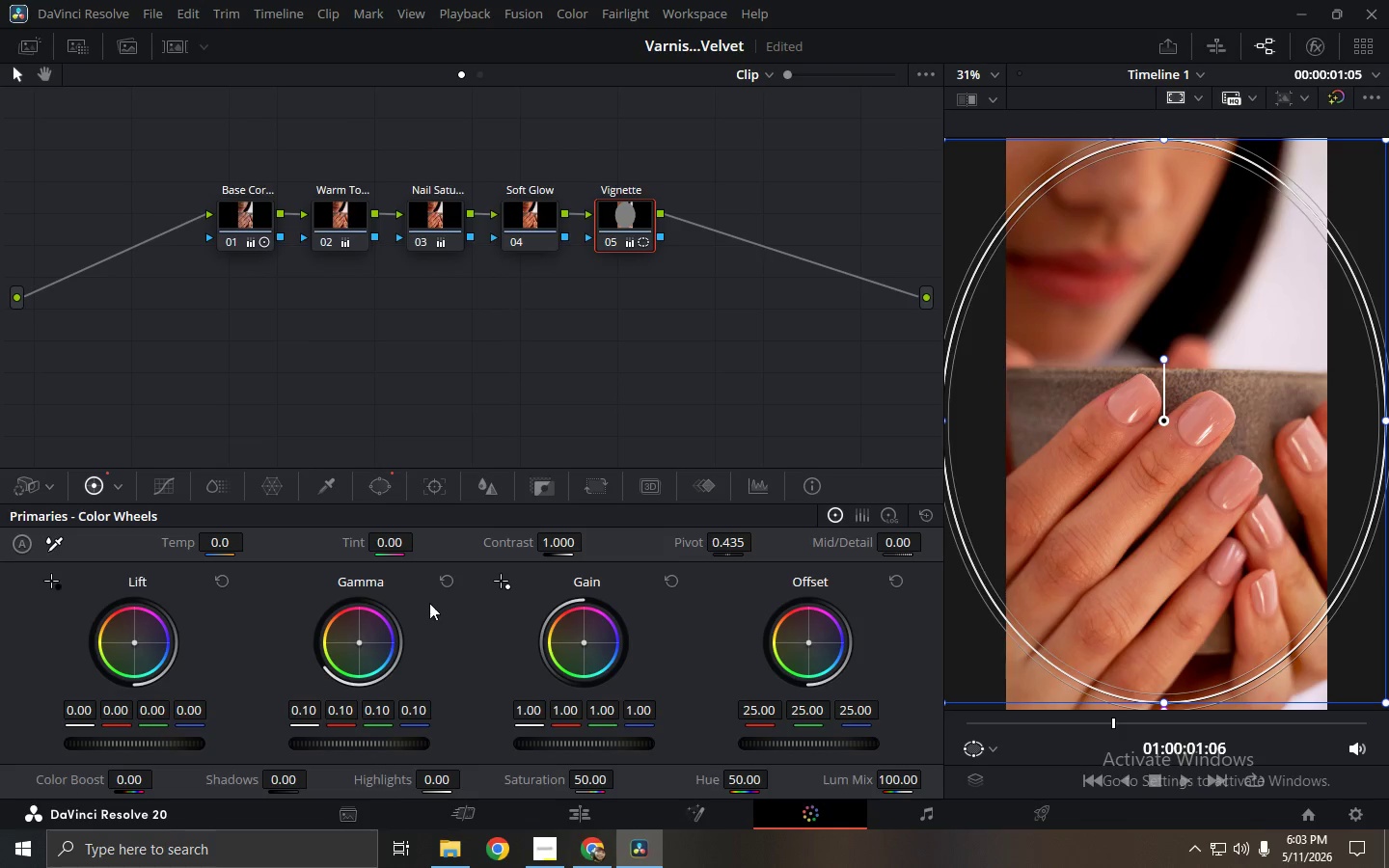 
left_click([446, 576])
 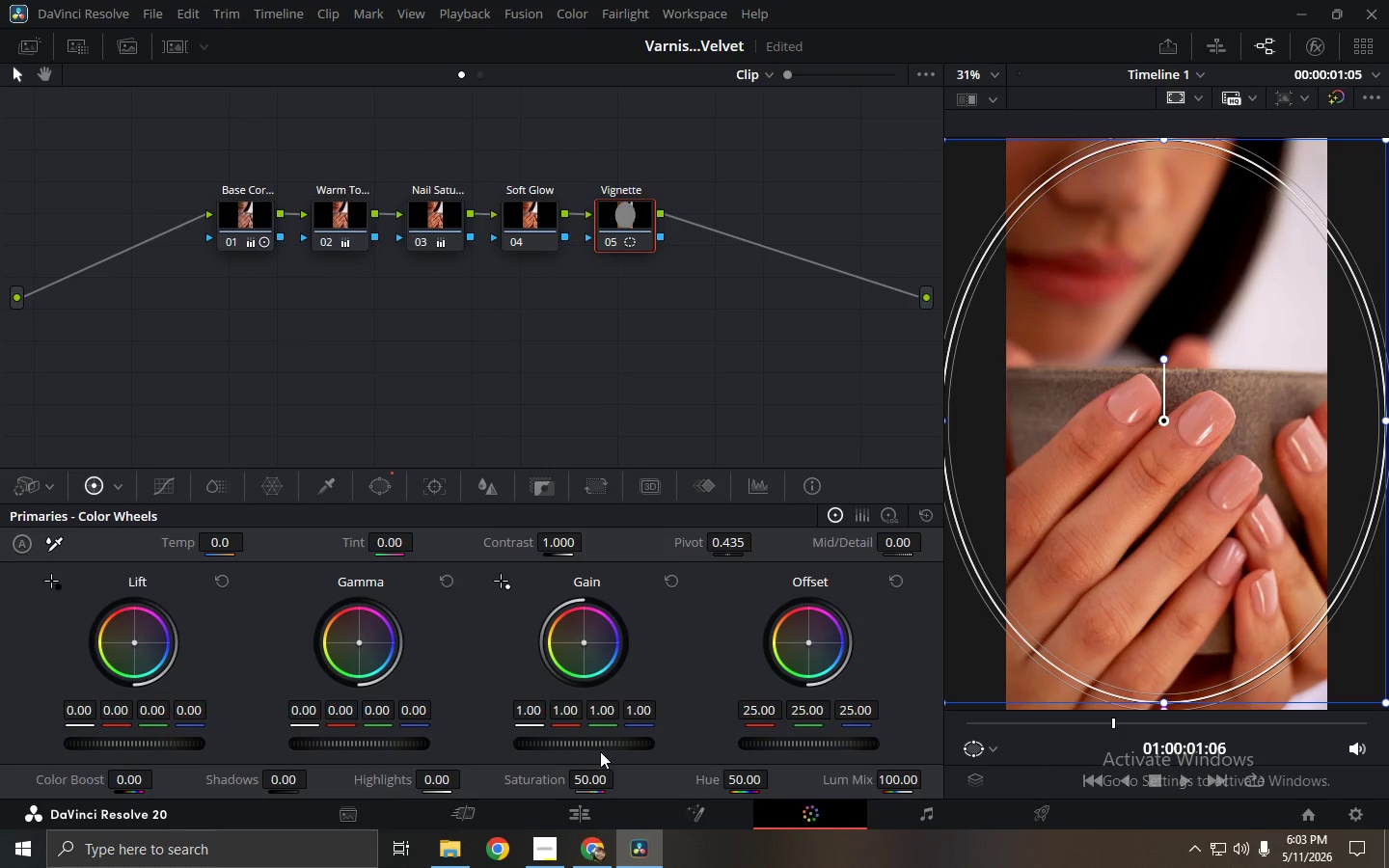 
left_click_drag(start_coordinate=[600, 742], to_coordinate=[828, 741])
 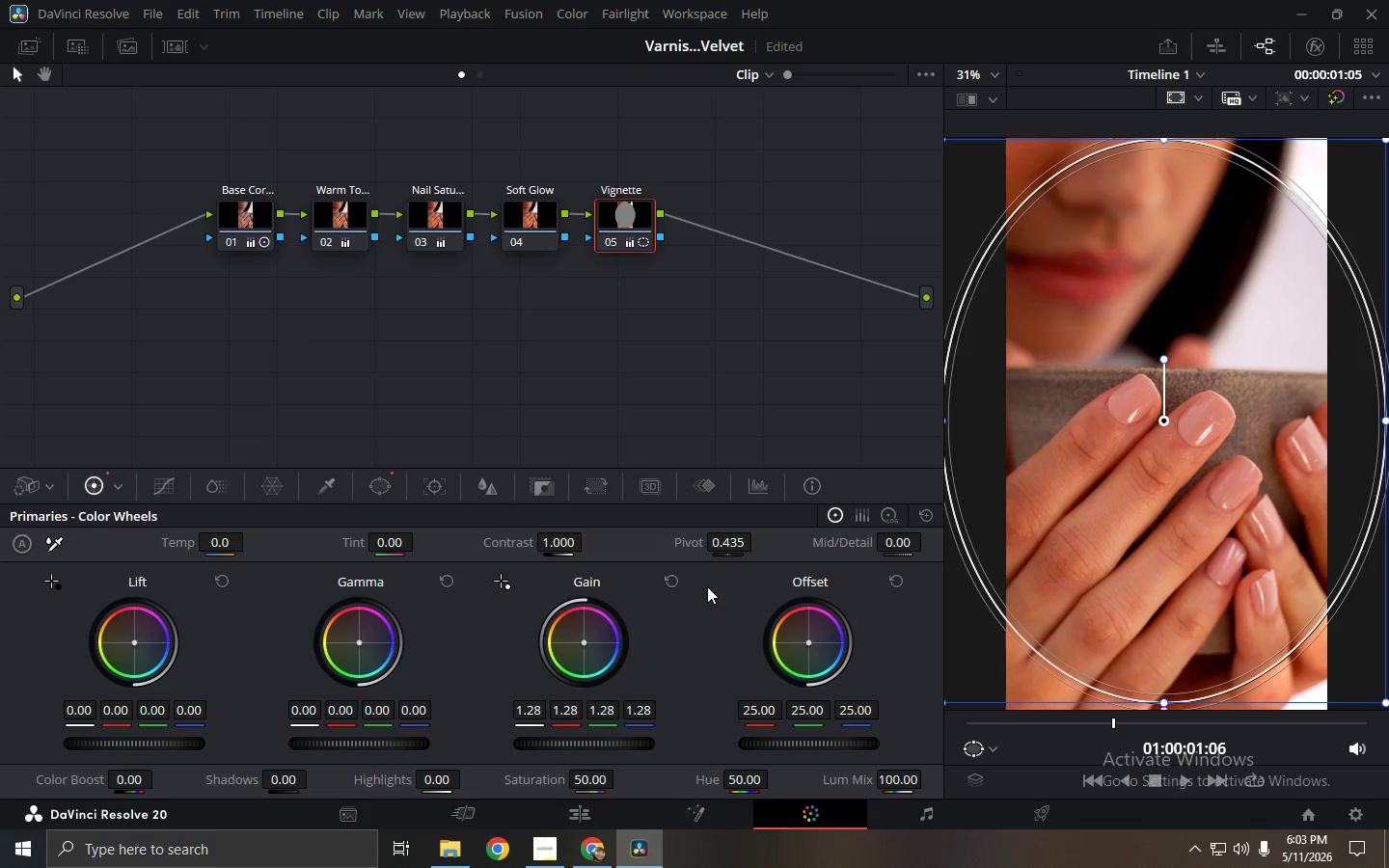 
left_click([676, 583])
 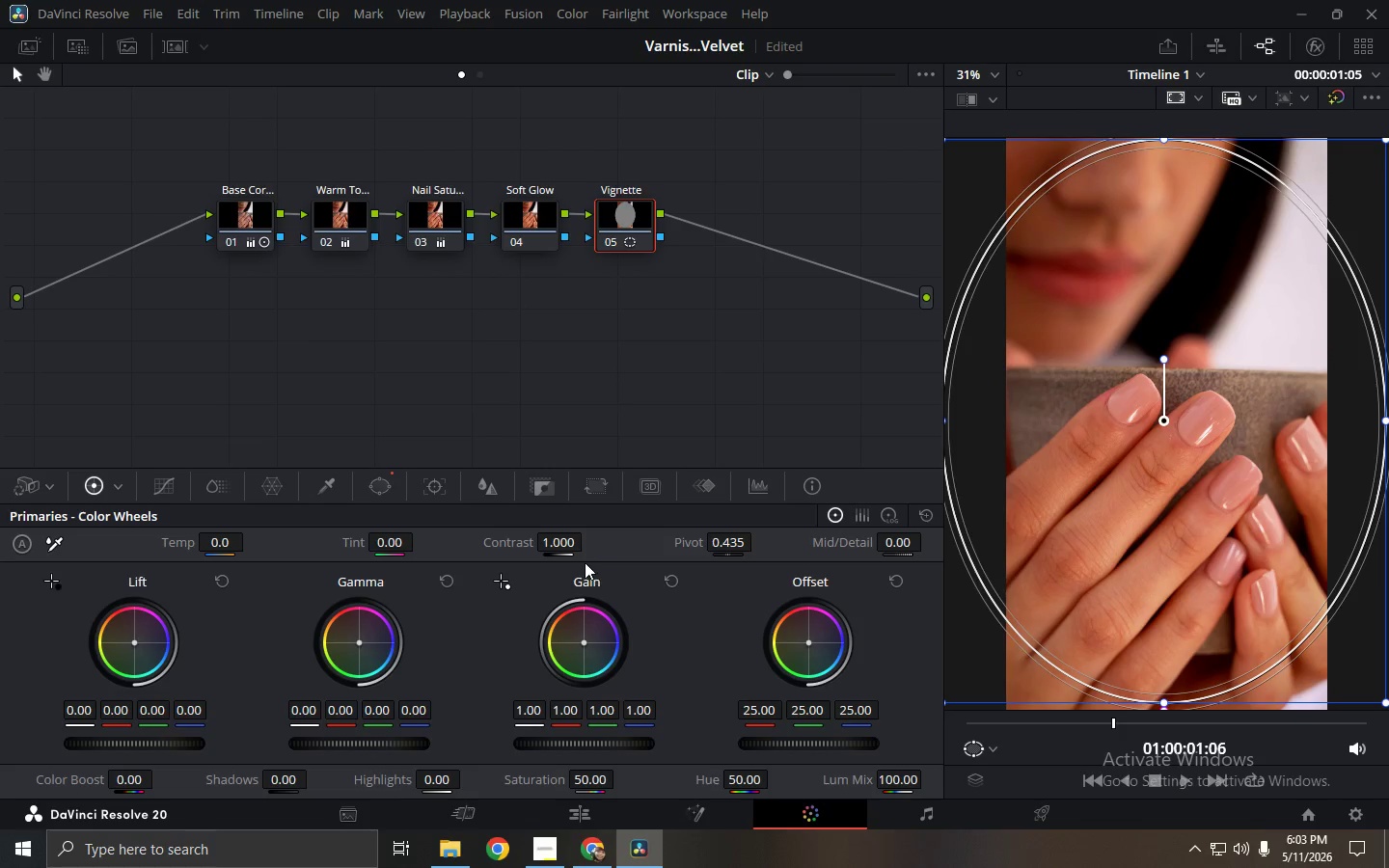 
left_click_drag(start_coordinate=[563, 536], to_coordinate=[726, 549])
 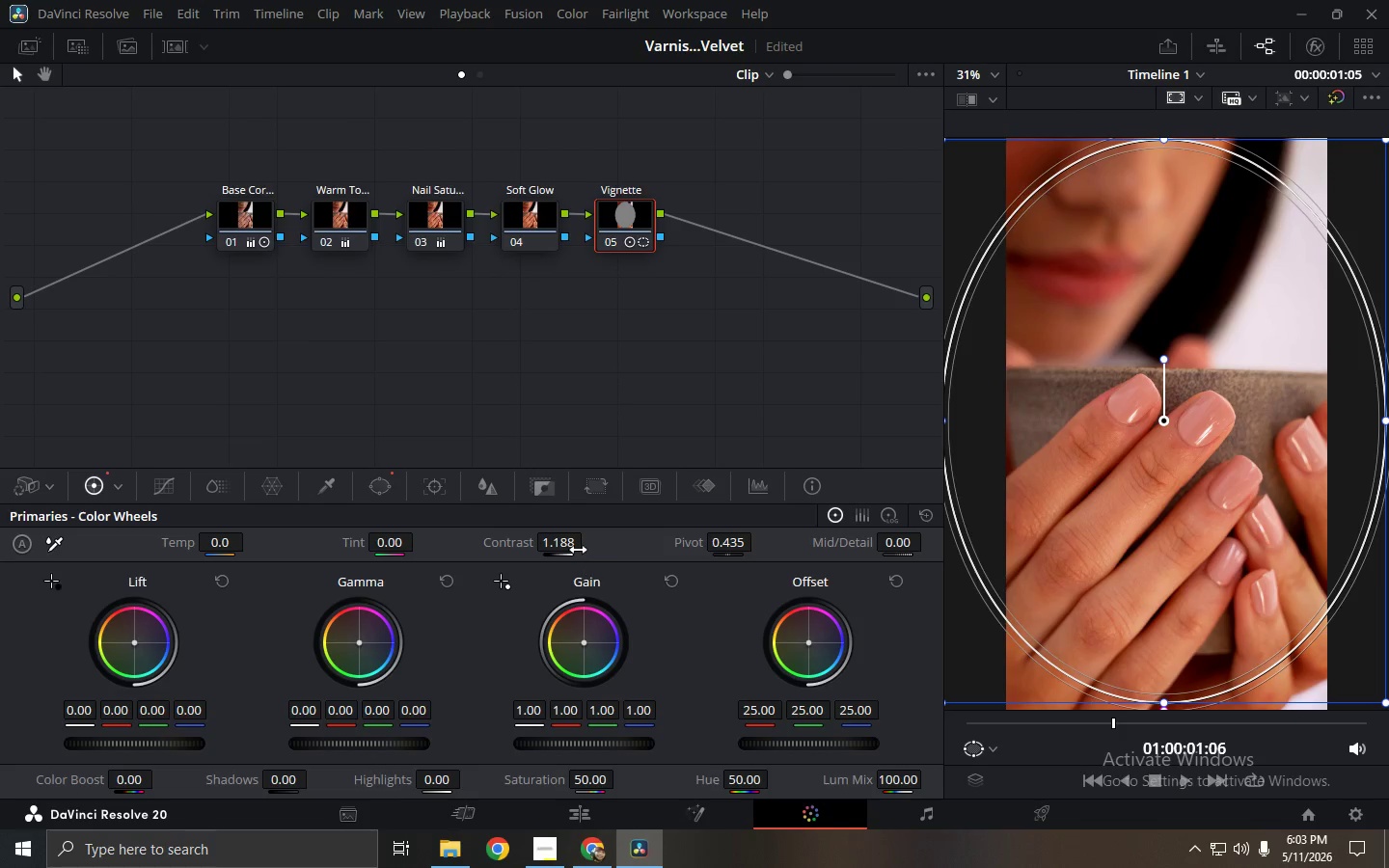 
left_click_drag(start_coordinate=[567, 535], to_coordinate=[456, 540])
 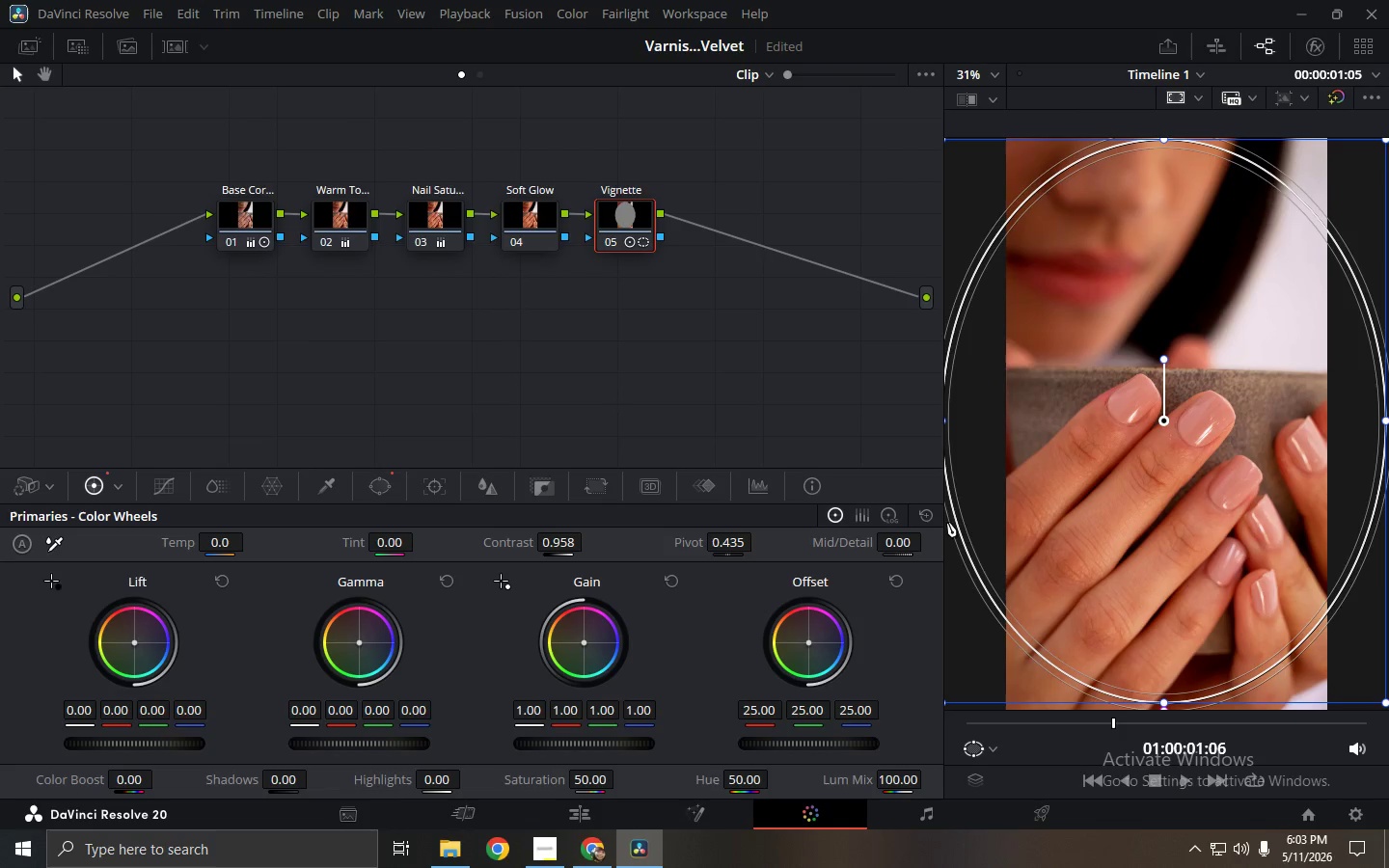 
left_click([933, 514])
 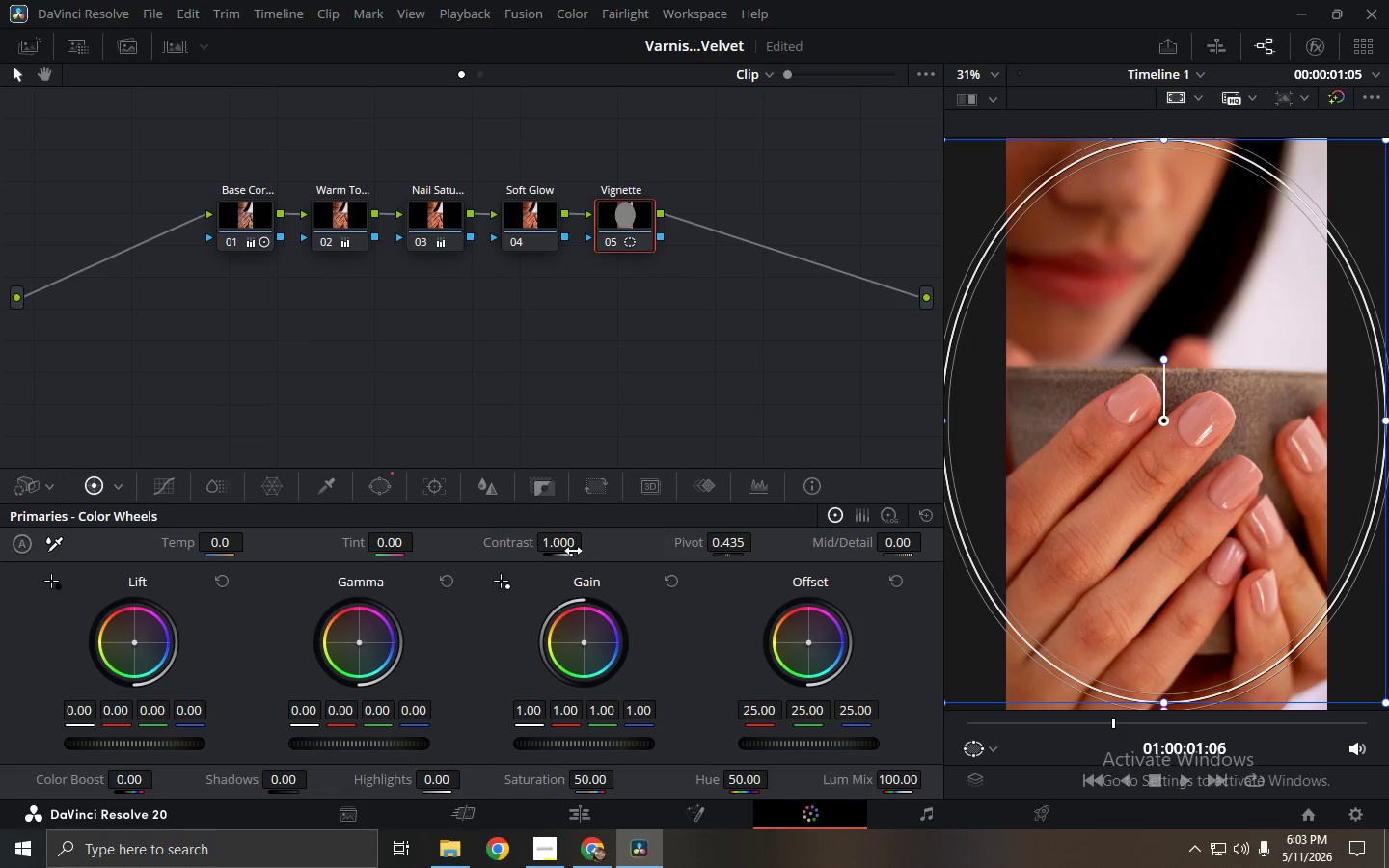 
left_click_drag(start_coordinate=[572, 551], to_coordinate=[586, 552])
 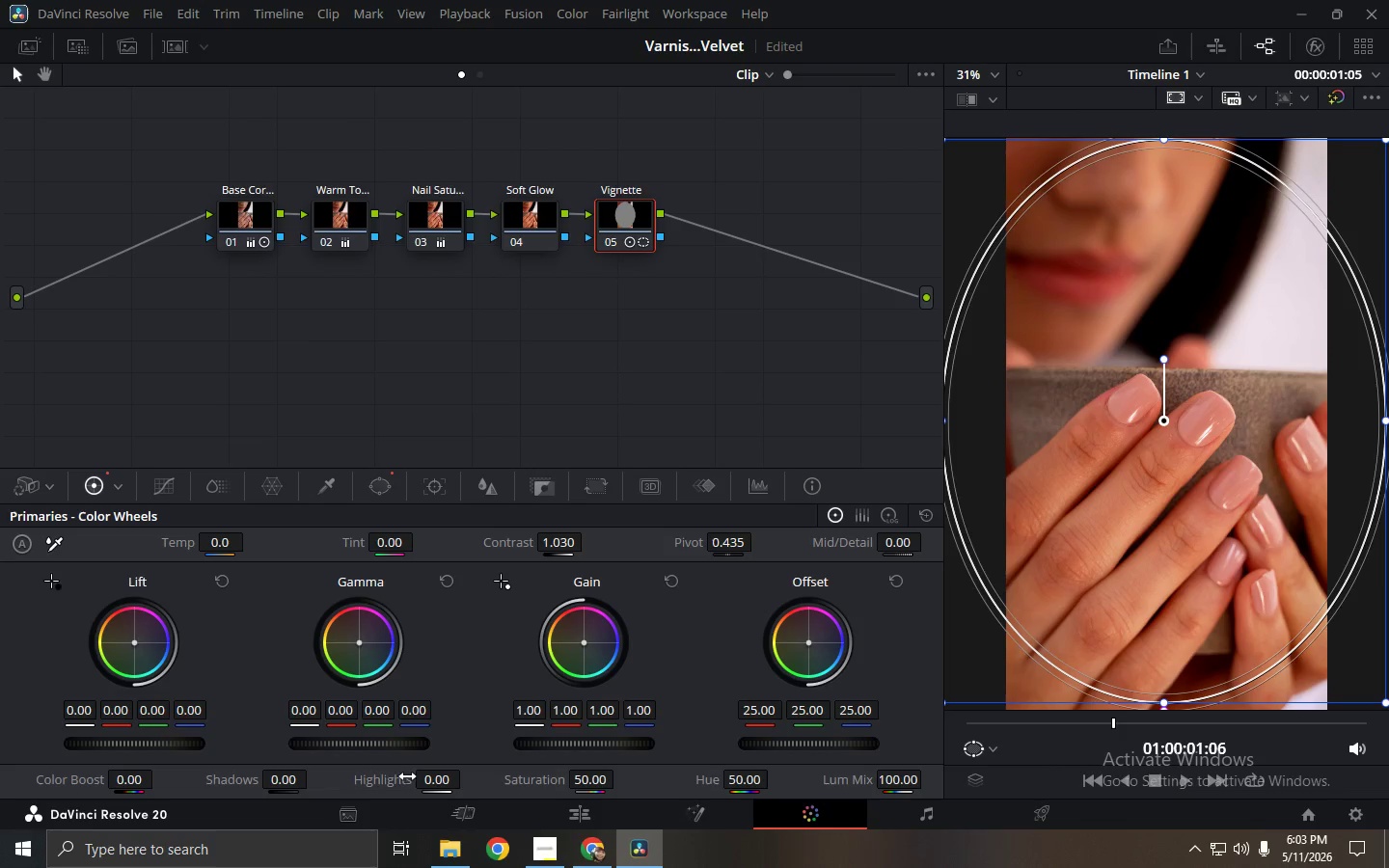 
left_click_drag(start_coordinate=[283, 783], to_coordinate=[265, 783])
 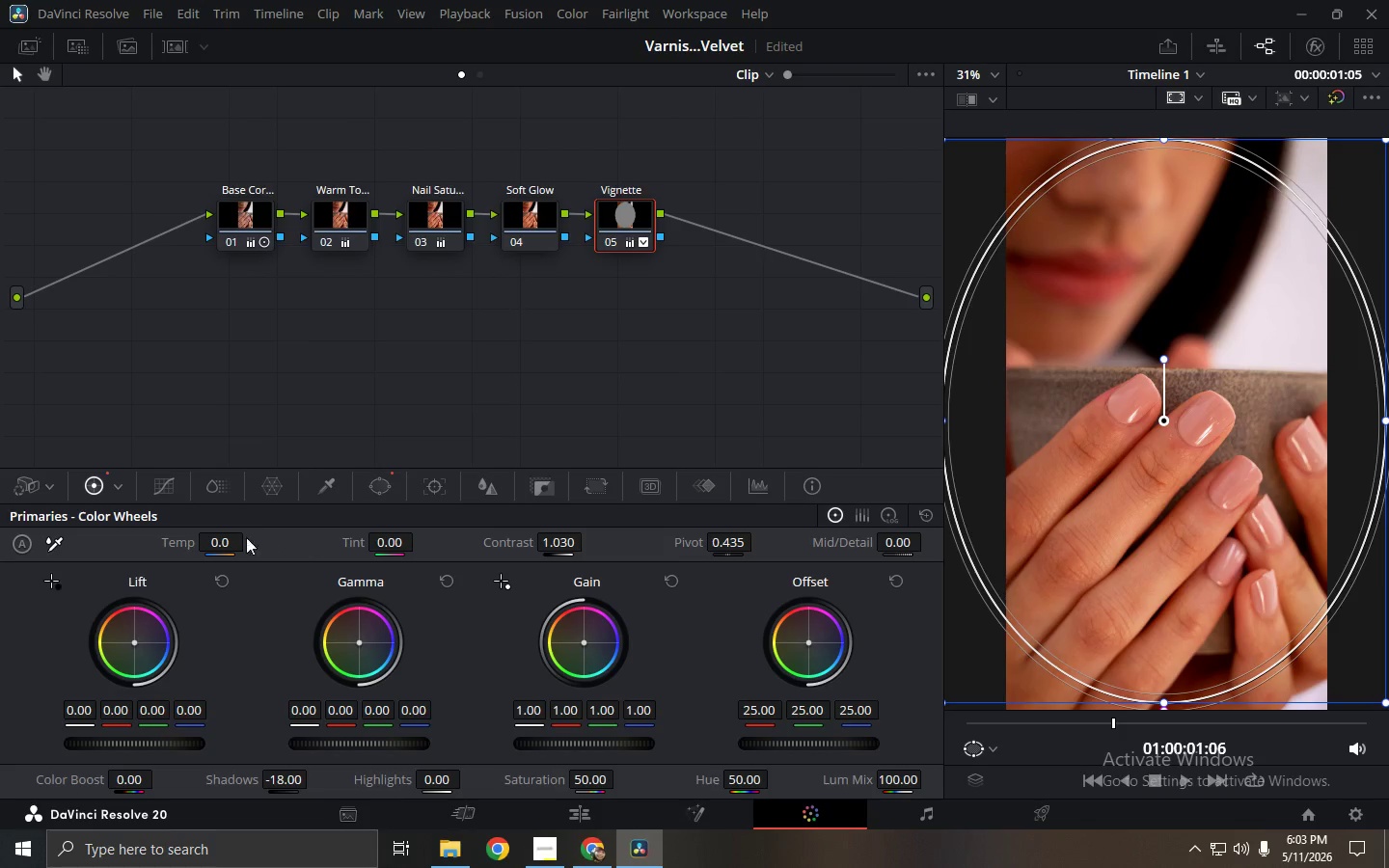 
key(Control+ControlLeft)
 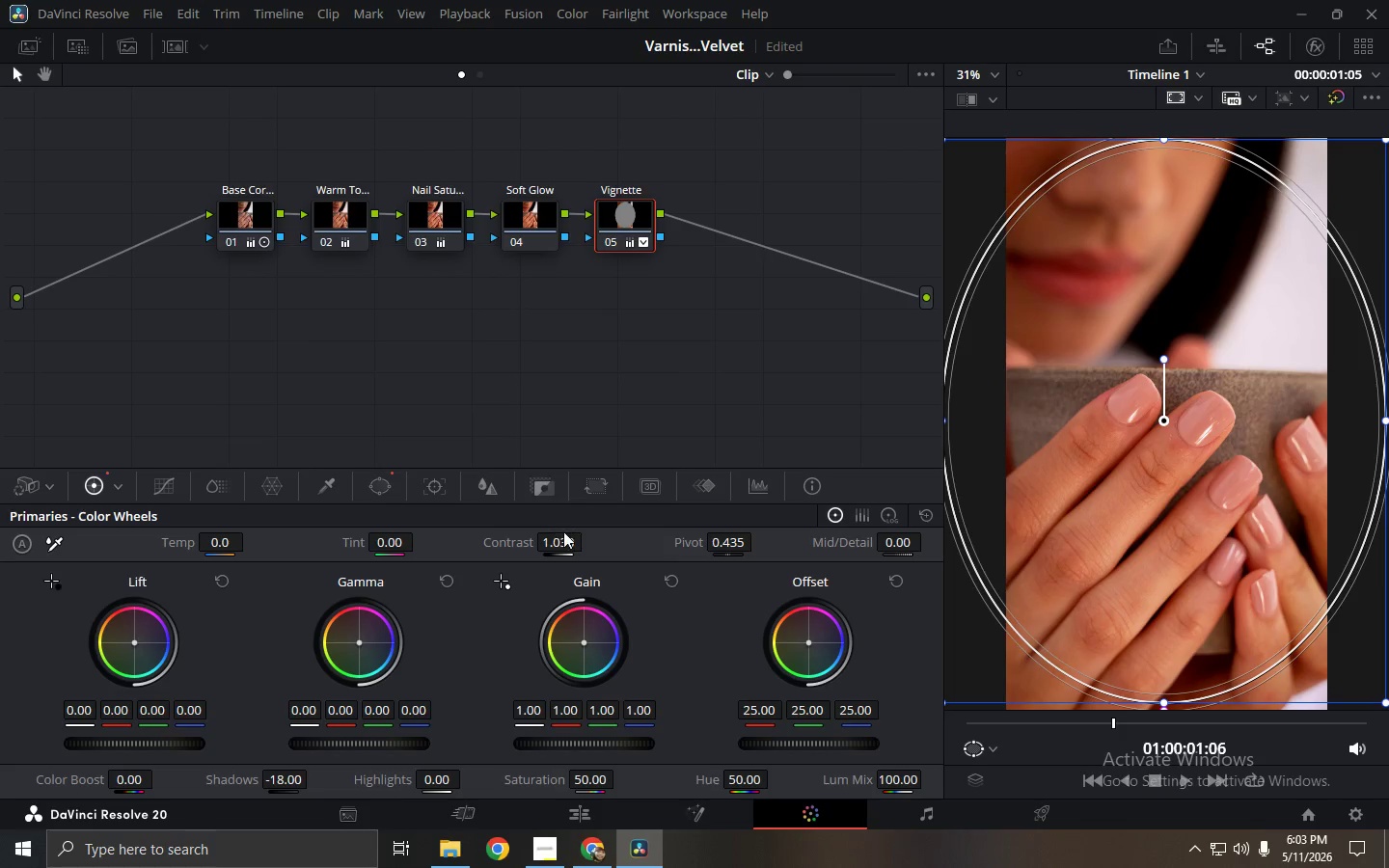 
key(Control+F)
 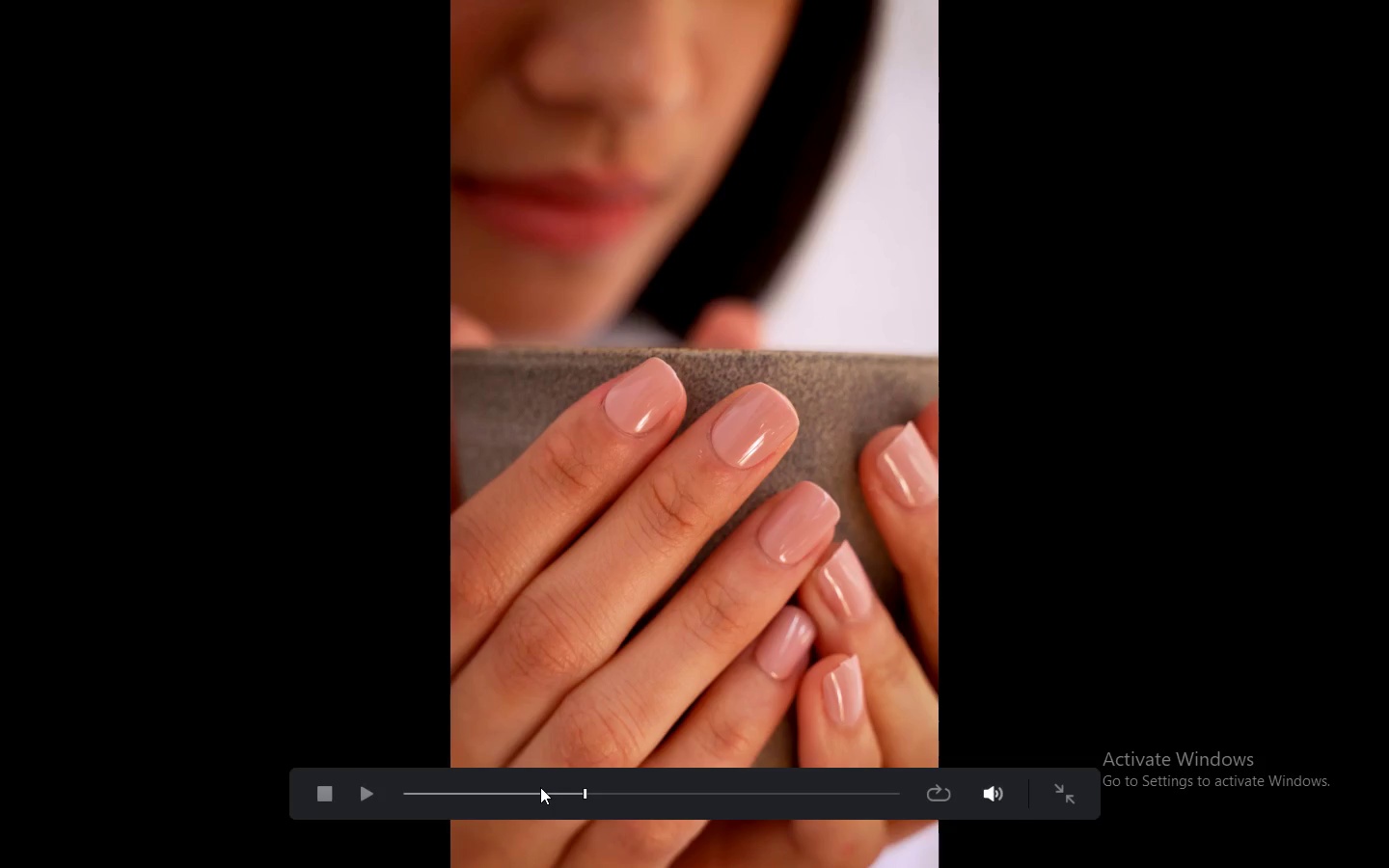 
left_click_drag(start_coordinate=[526, 794], to_coordinate=[299, 795])
 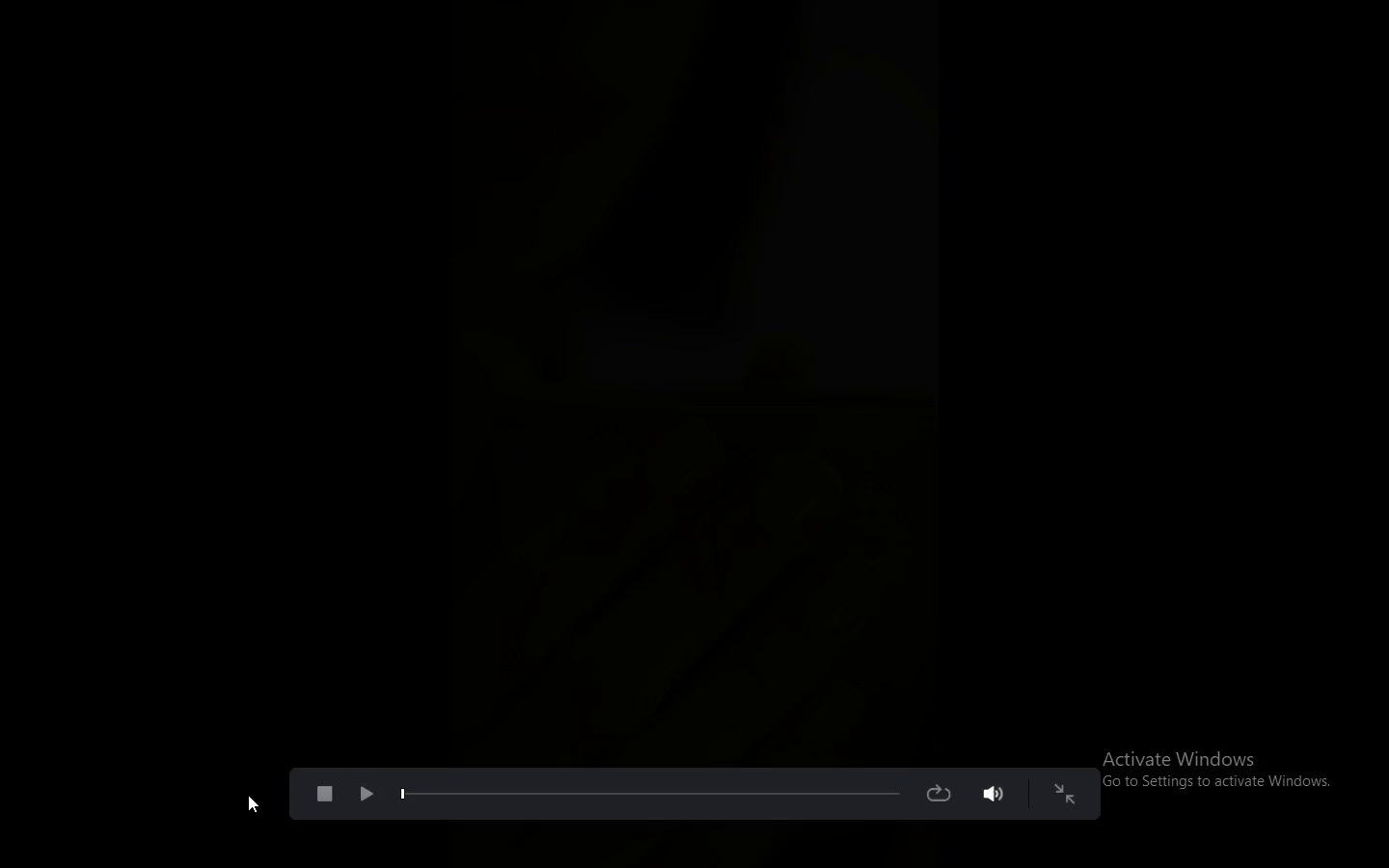 
key(Space)
 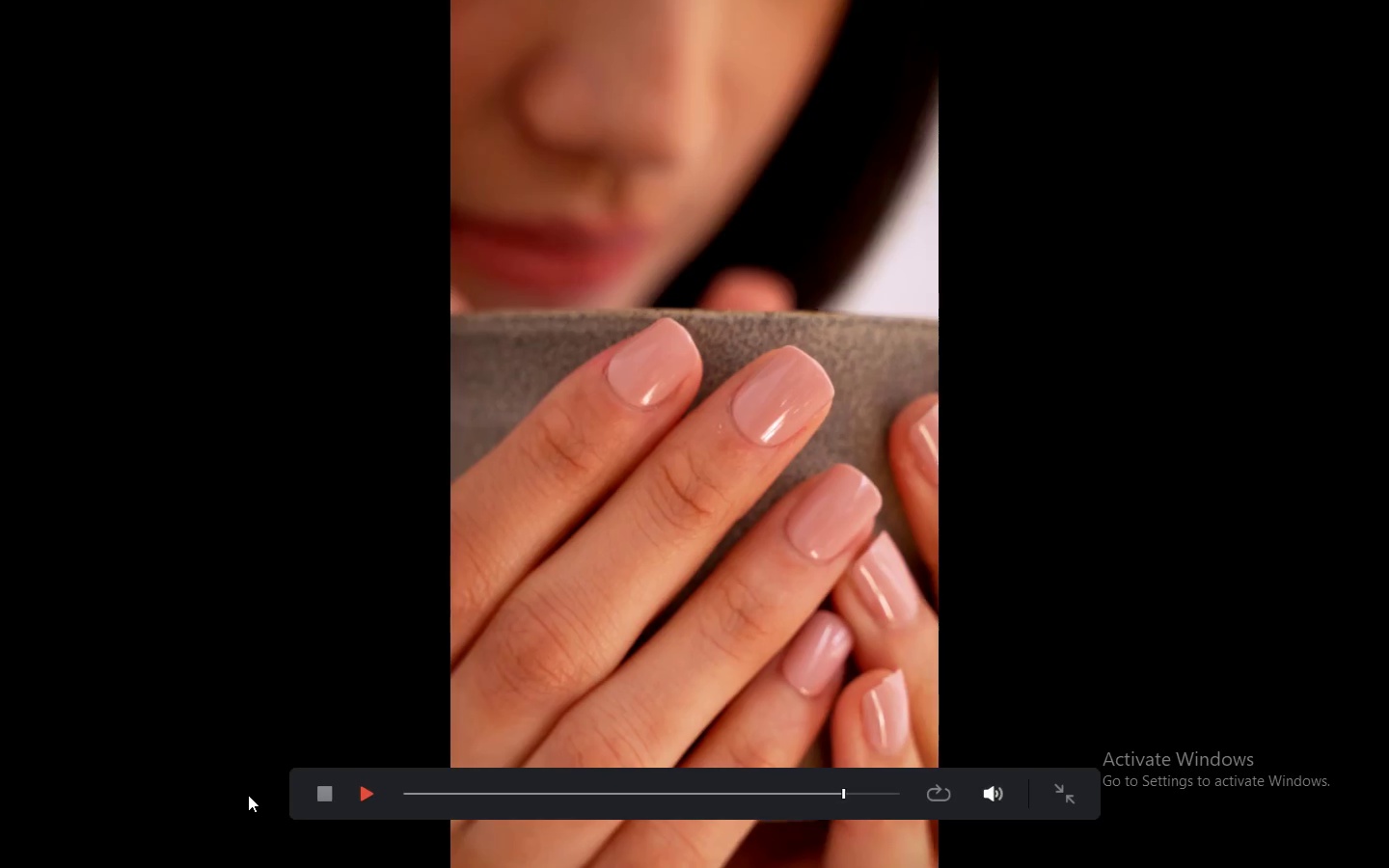 
key(Escape)
 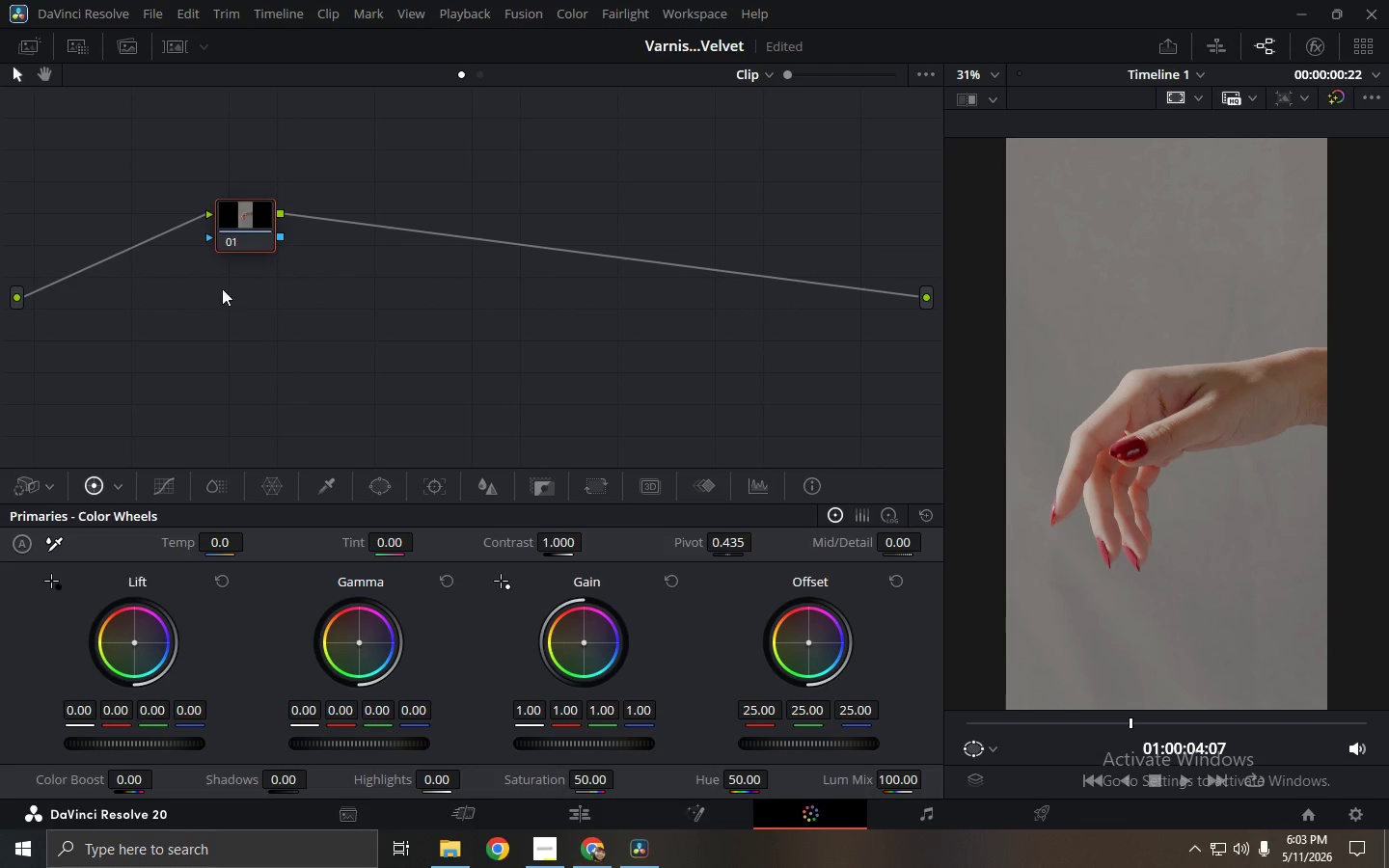 
wait(7.23)
 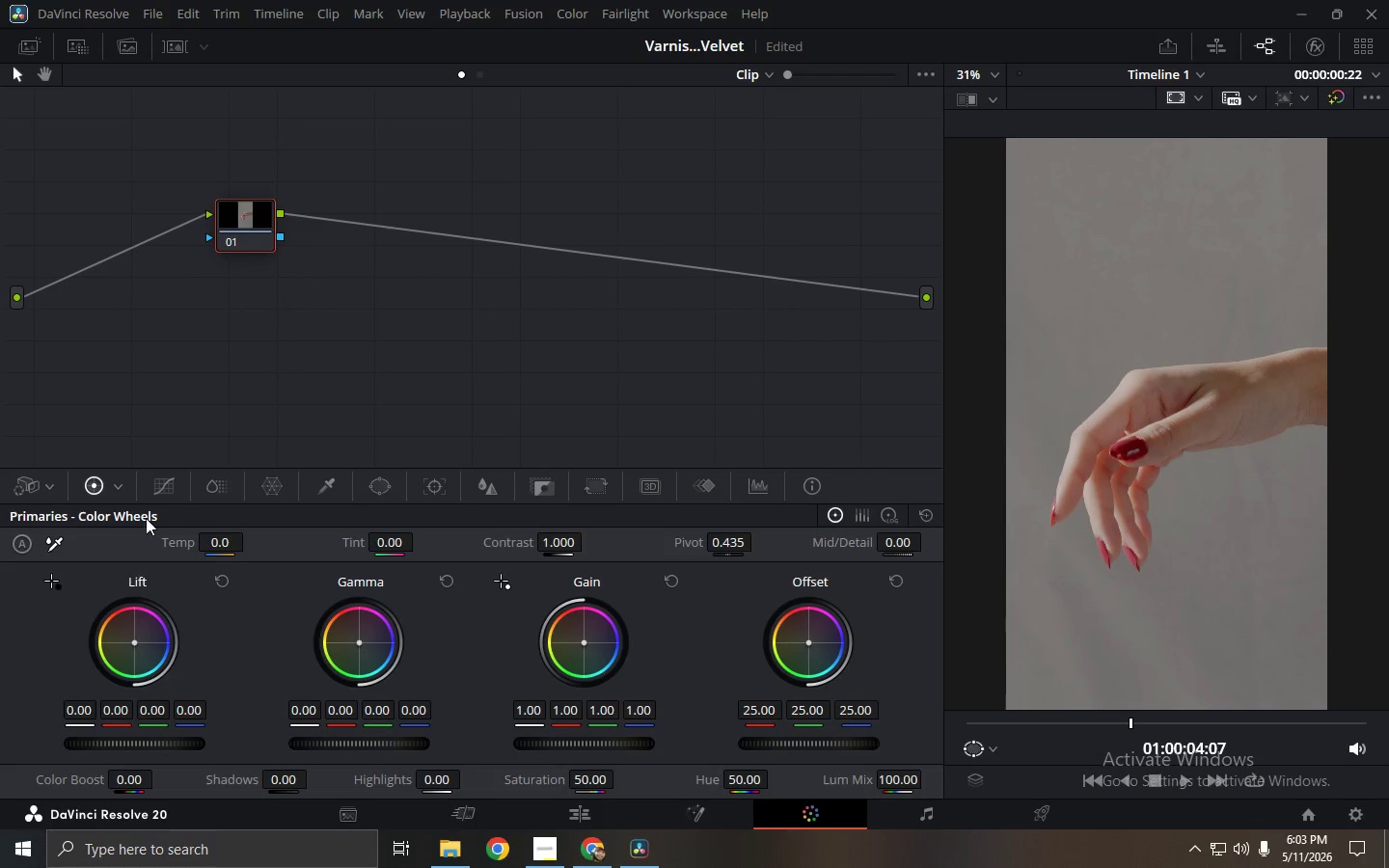 
left_click([75, 52])
 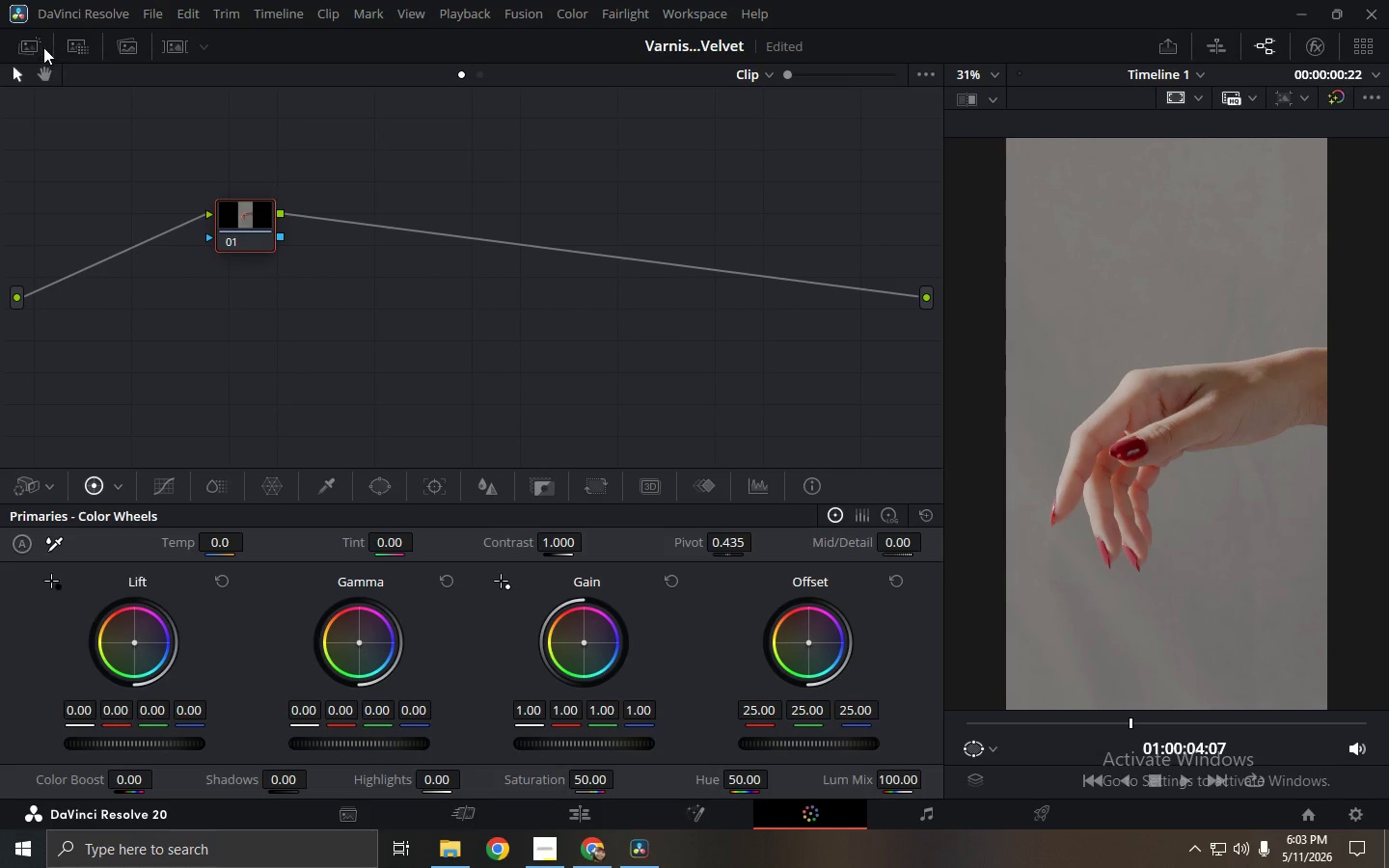 
left_click([27, 43])
 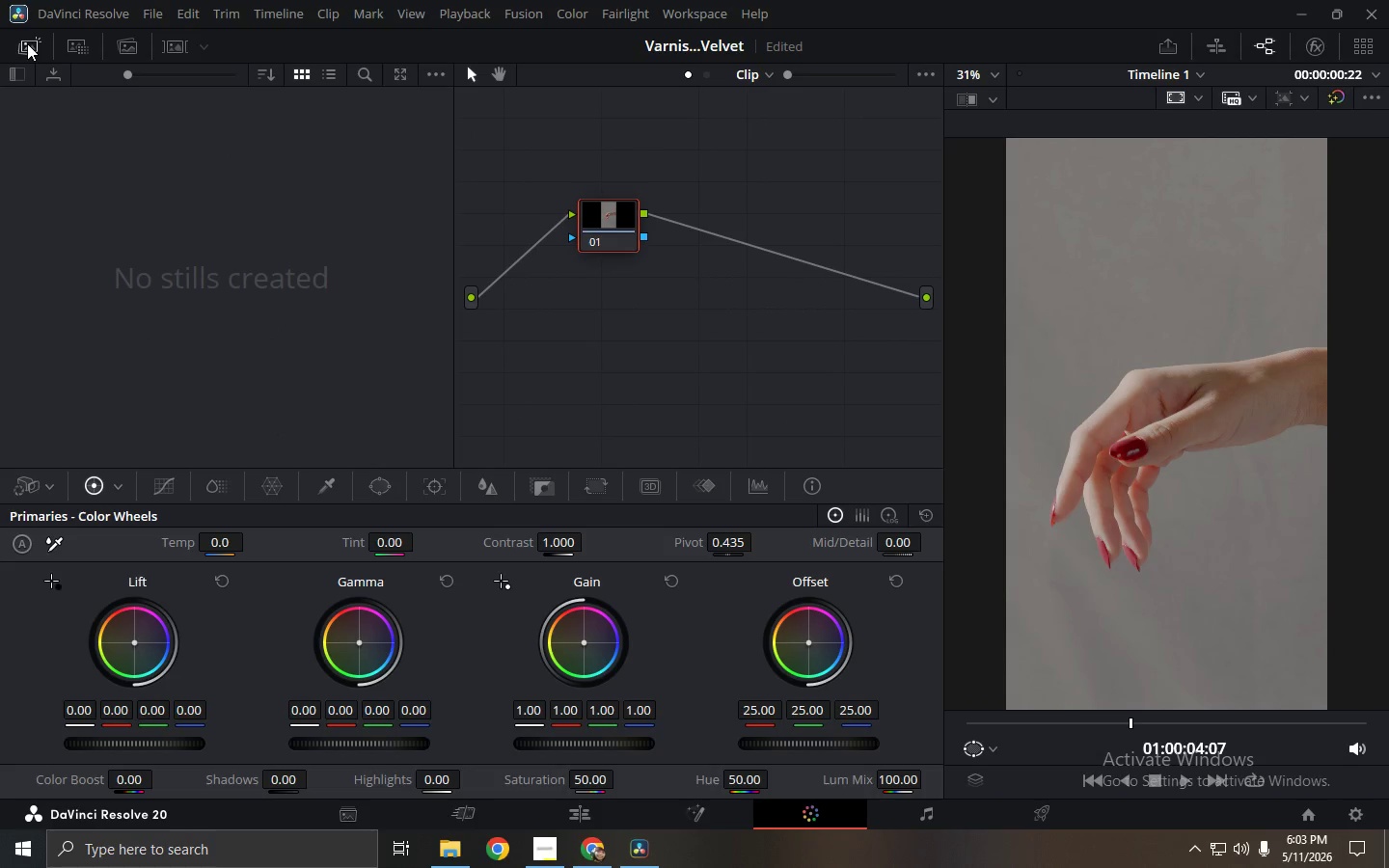 
left_click([27, 43])
 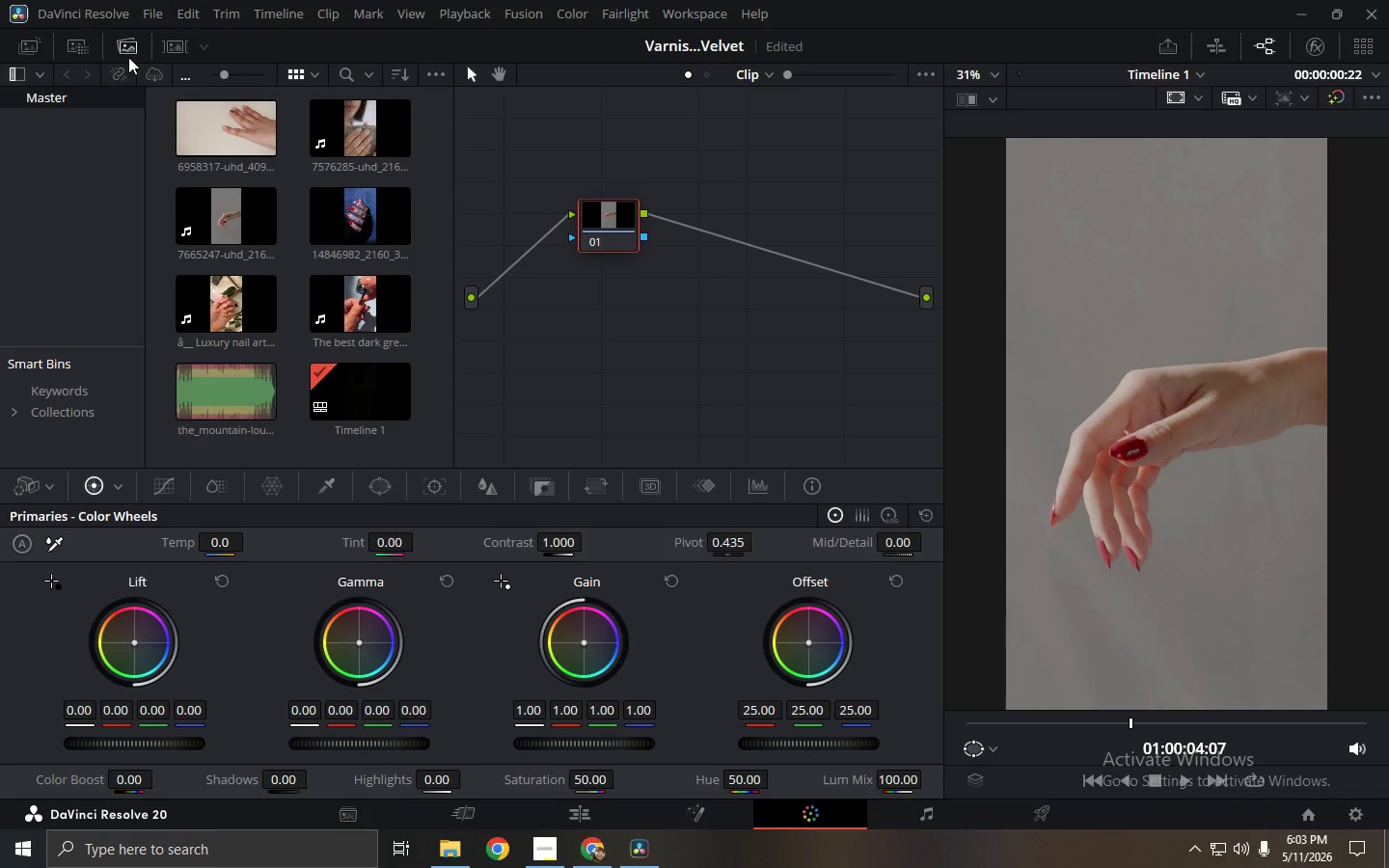 
left_click([128, 57])
 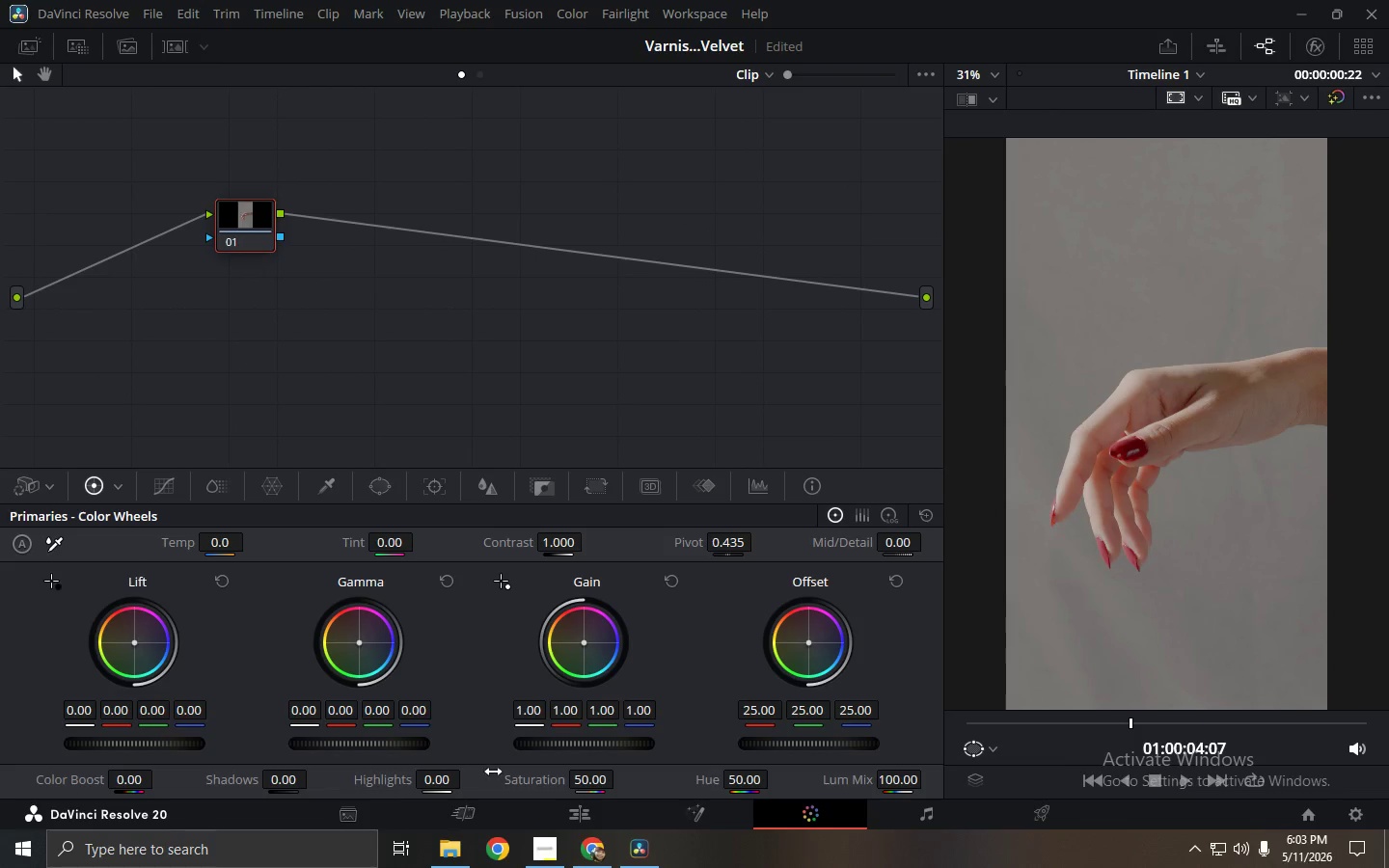 
left_click([486, 735])
 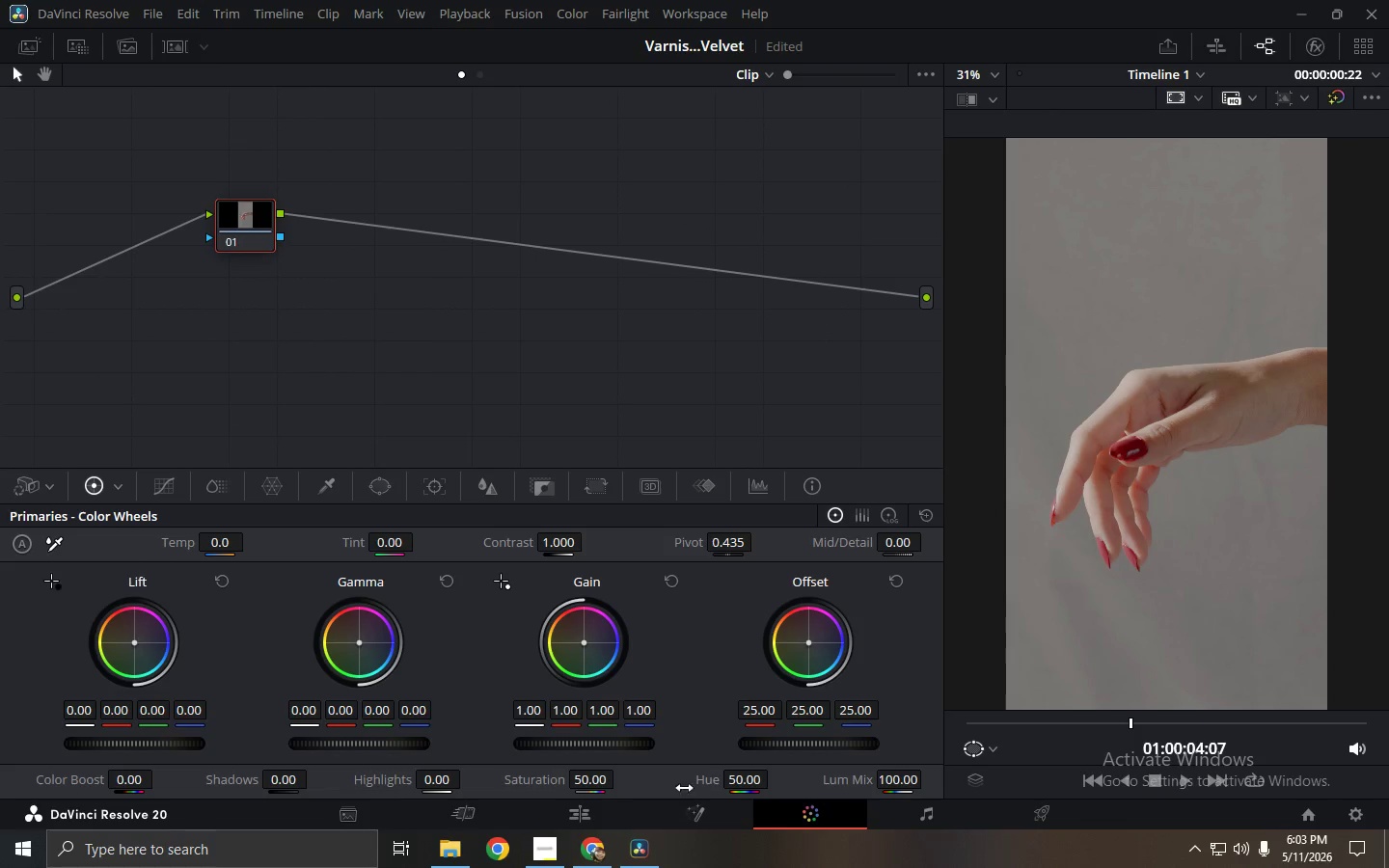 
left_click([596, 810])
 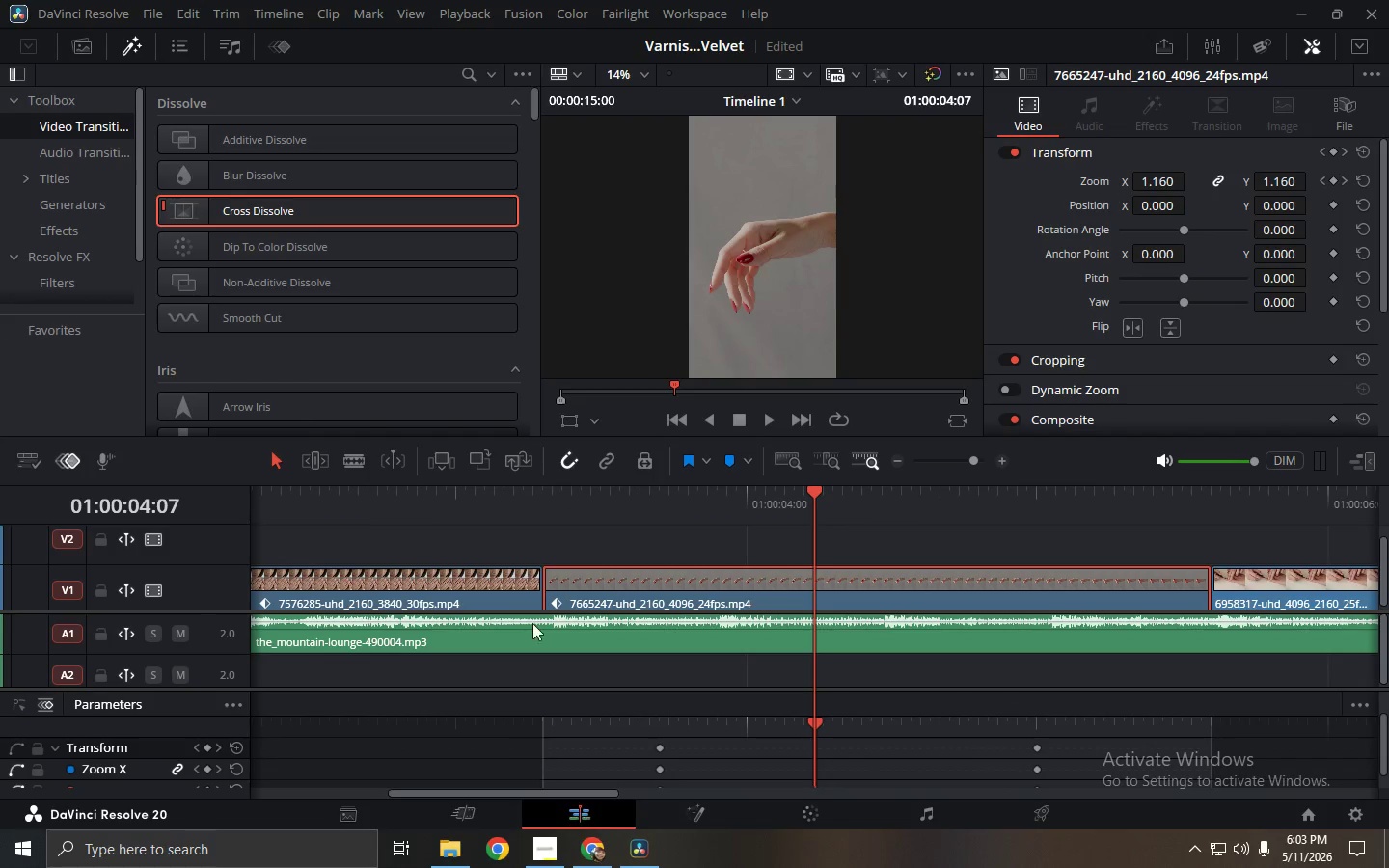 
left_click([513, 475])
 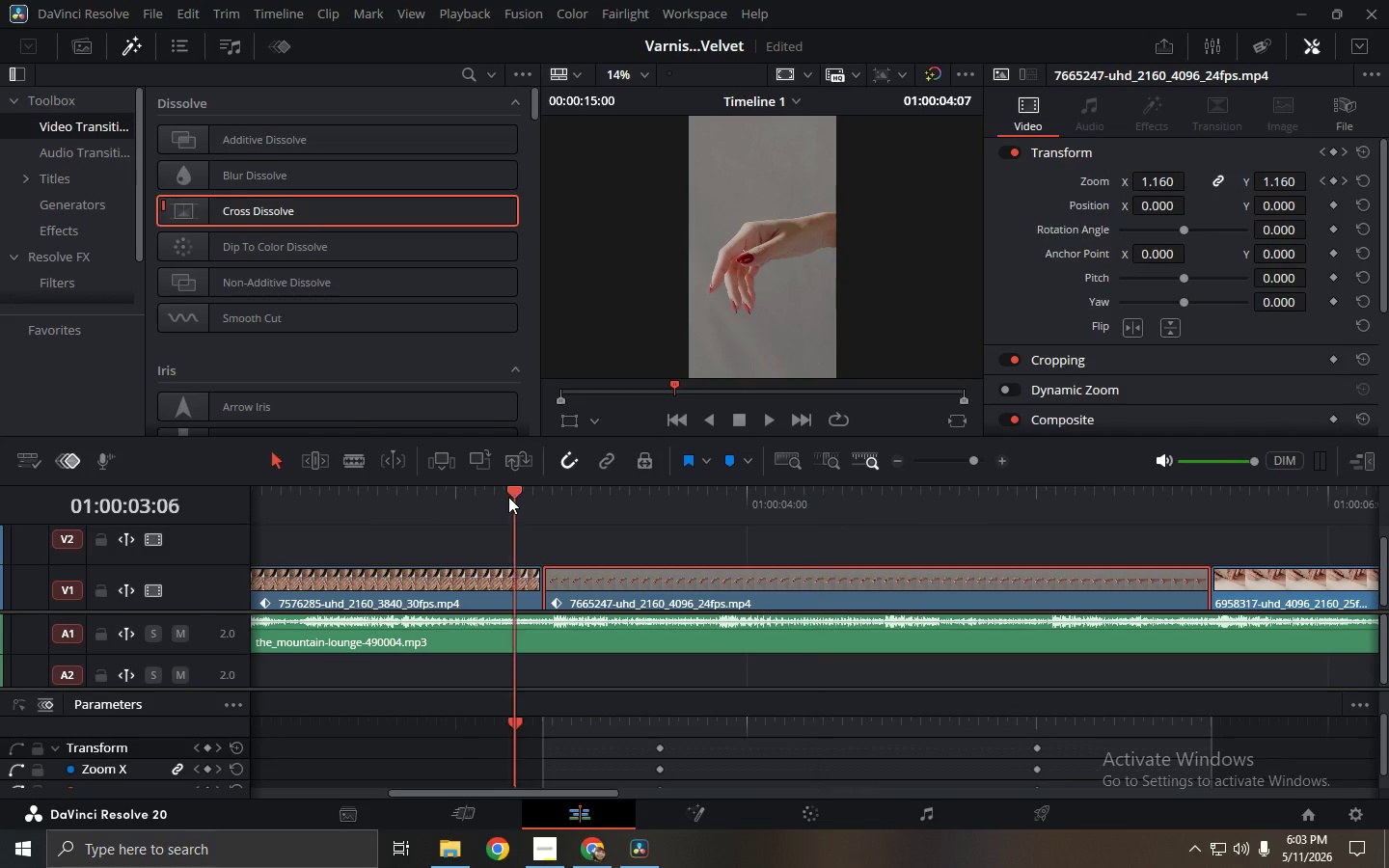 
left_click_drag(start_coordinate=[512, 497], to_coordinate=[0, 497])
 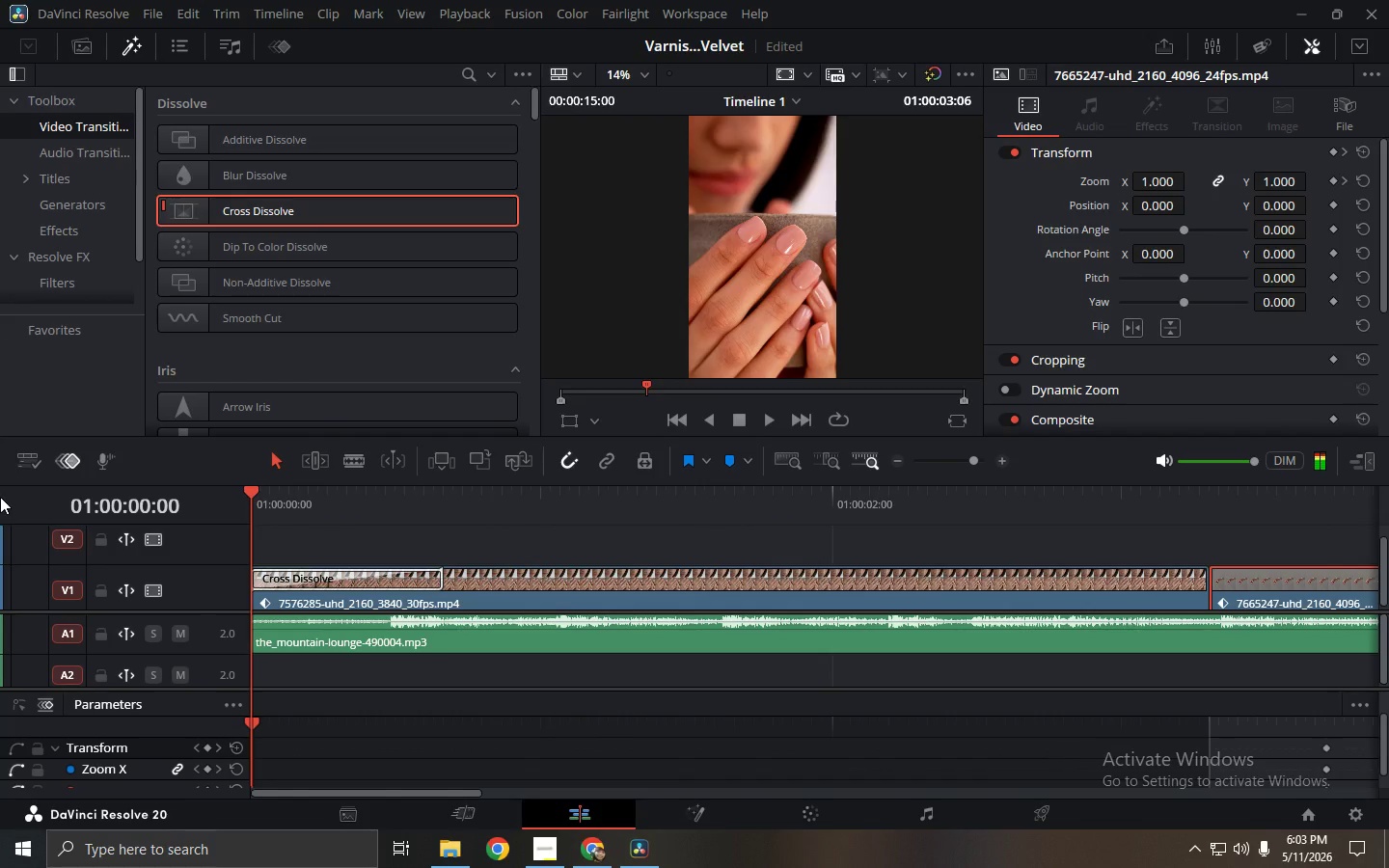 
key(Space)
 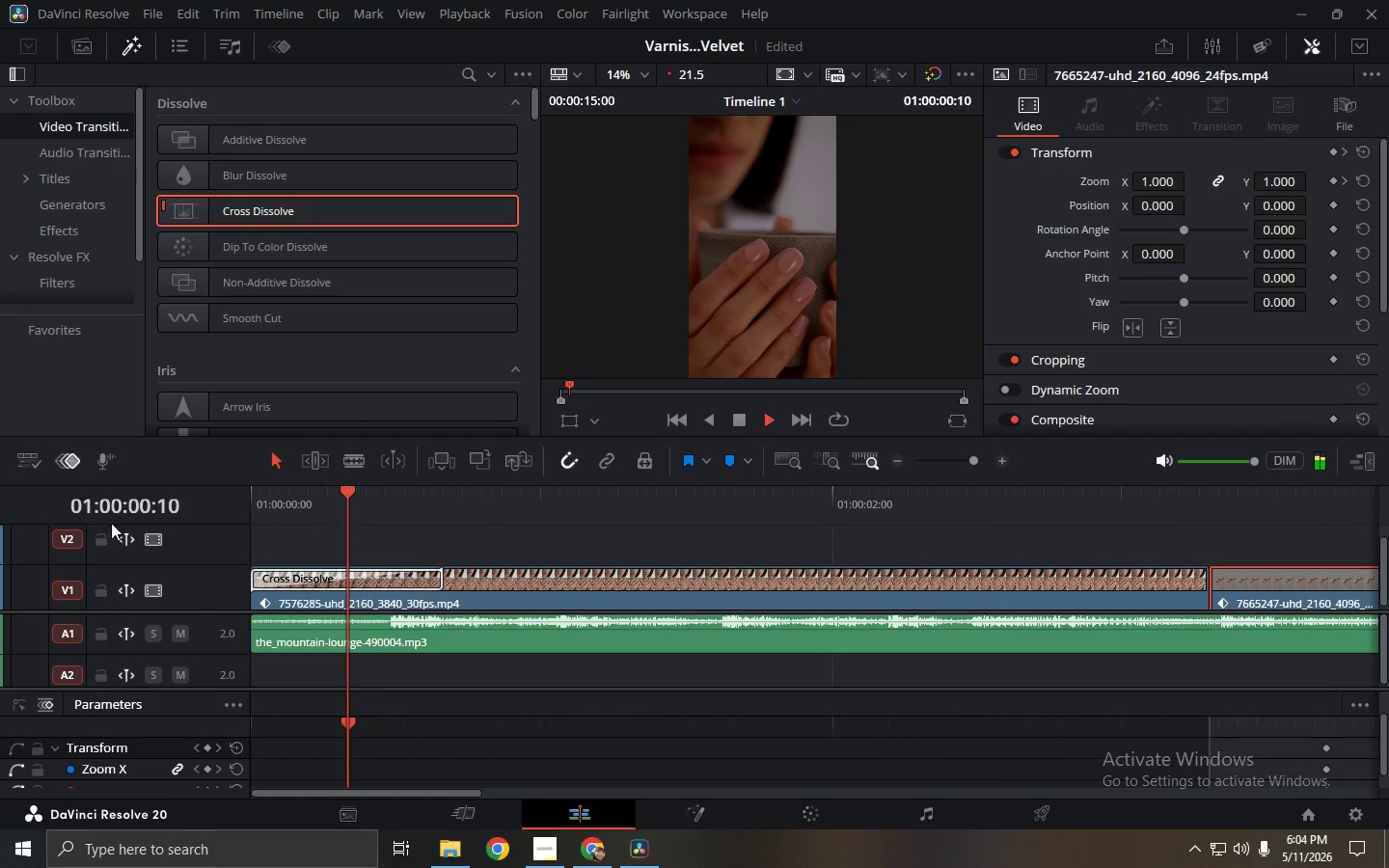 
mouse_move([148, 540])
 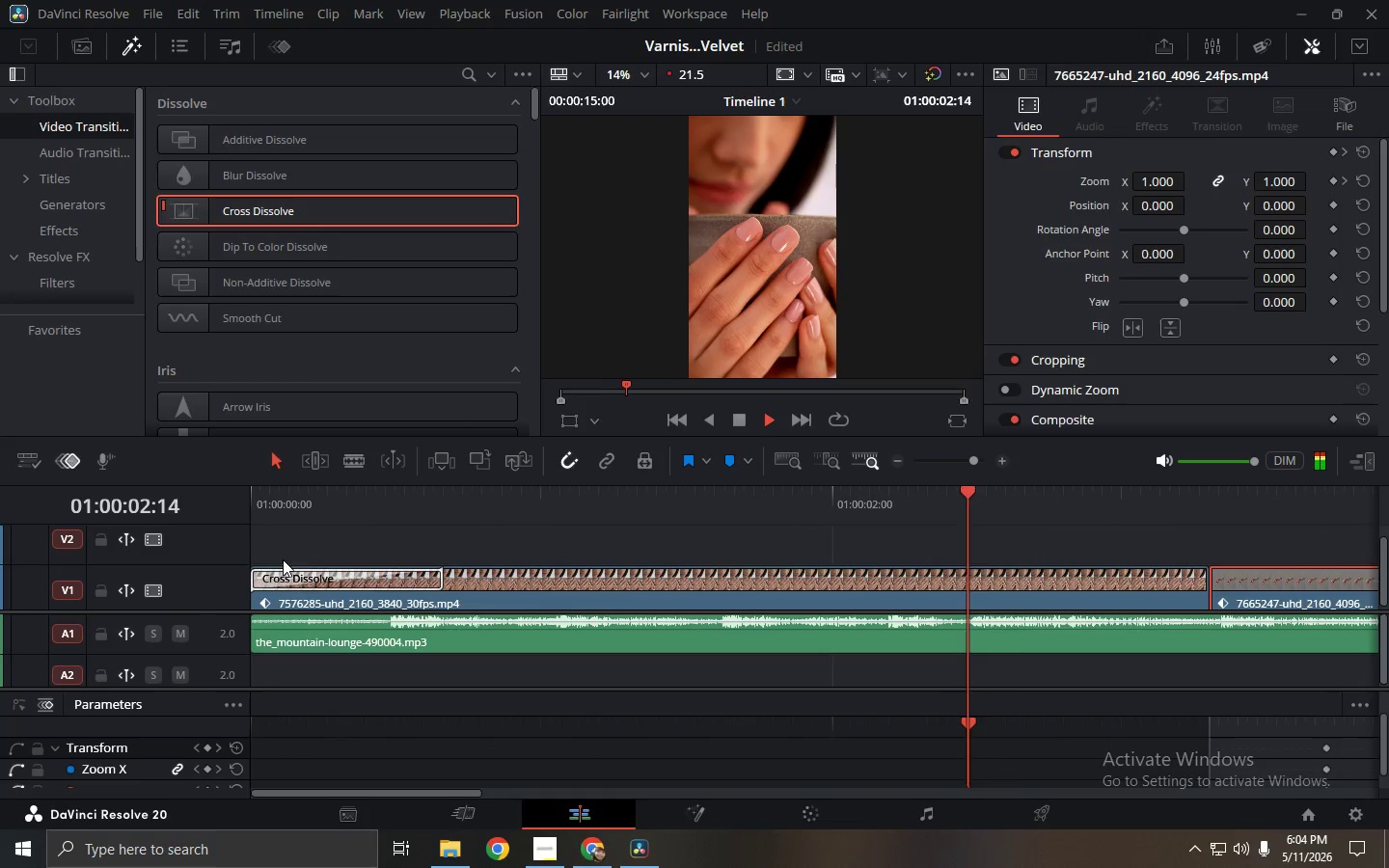 
key(Space)
 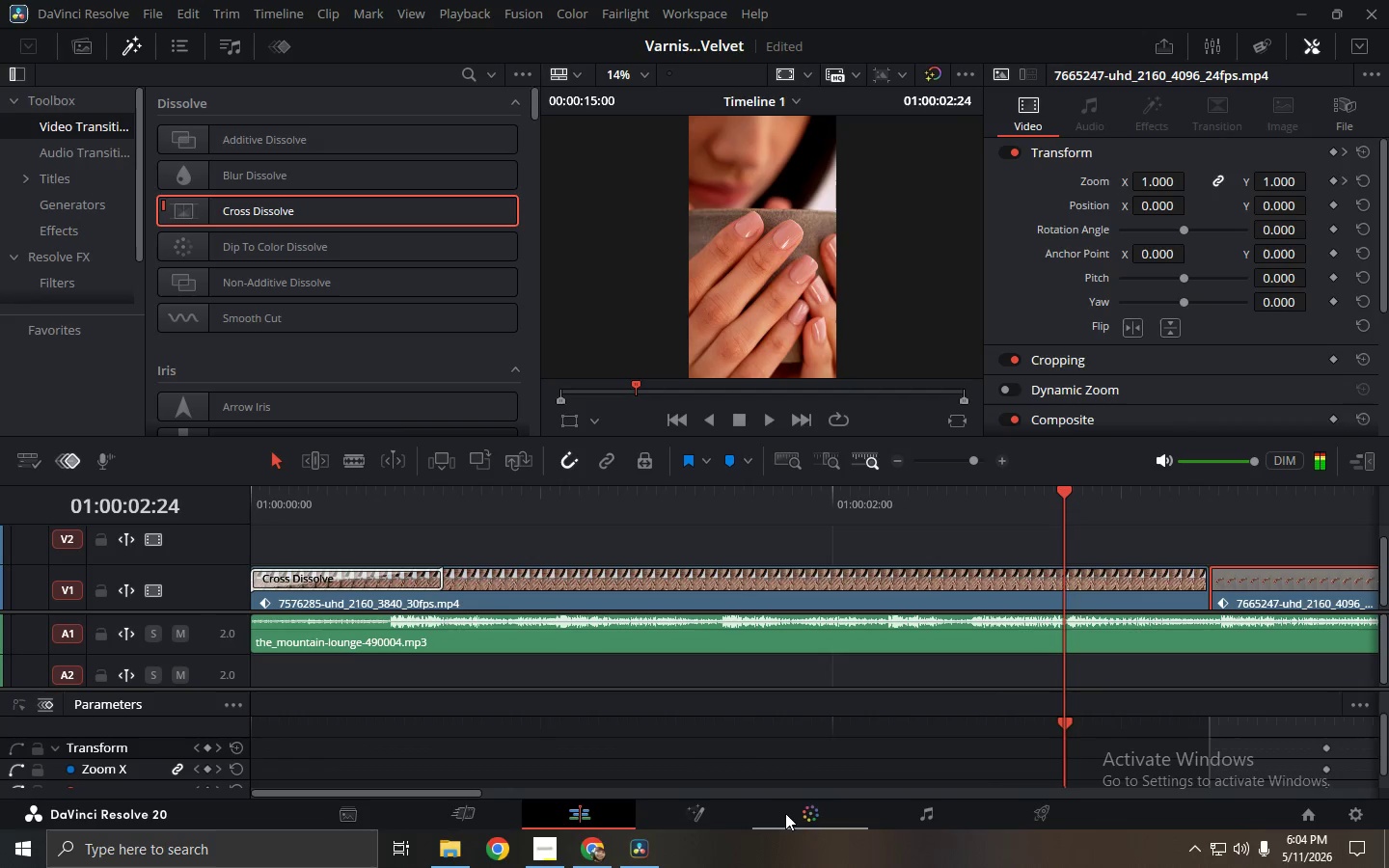 
left_click([832, 811])
 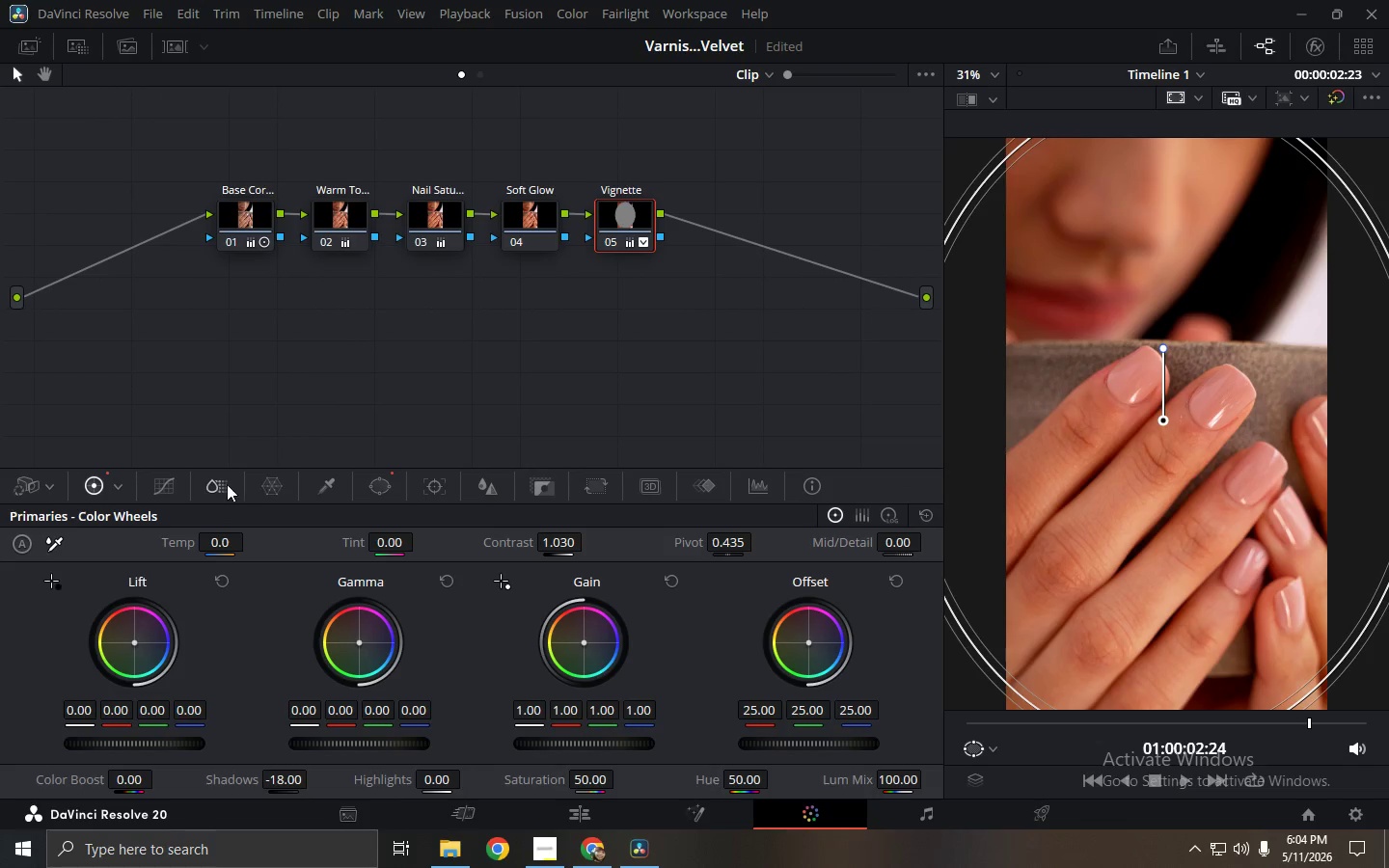 
key(Space)
 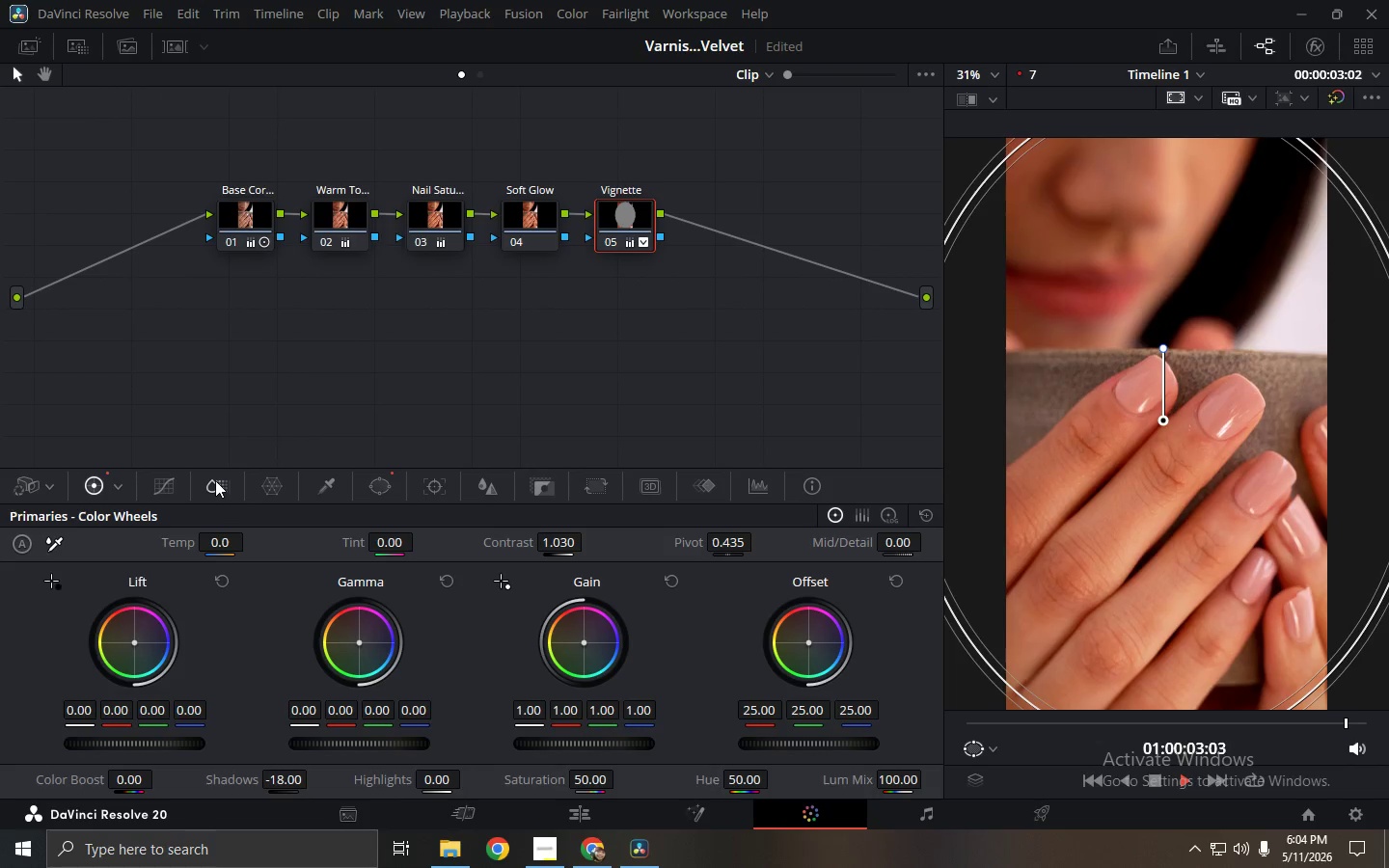 
key(Space)
 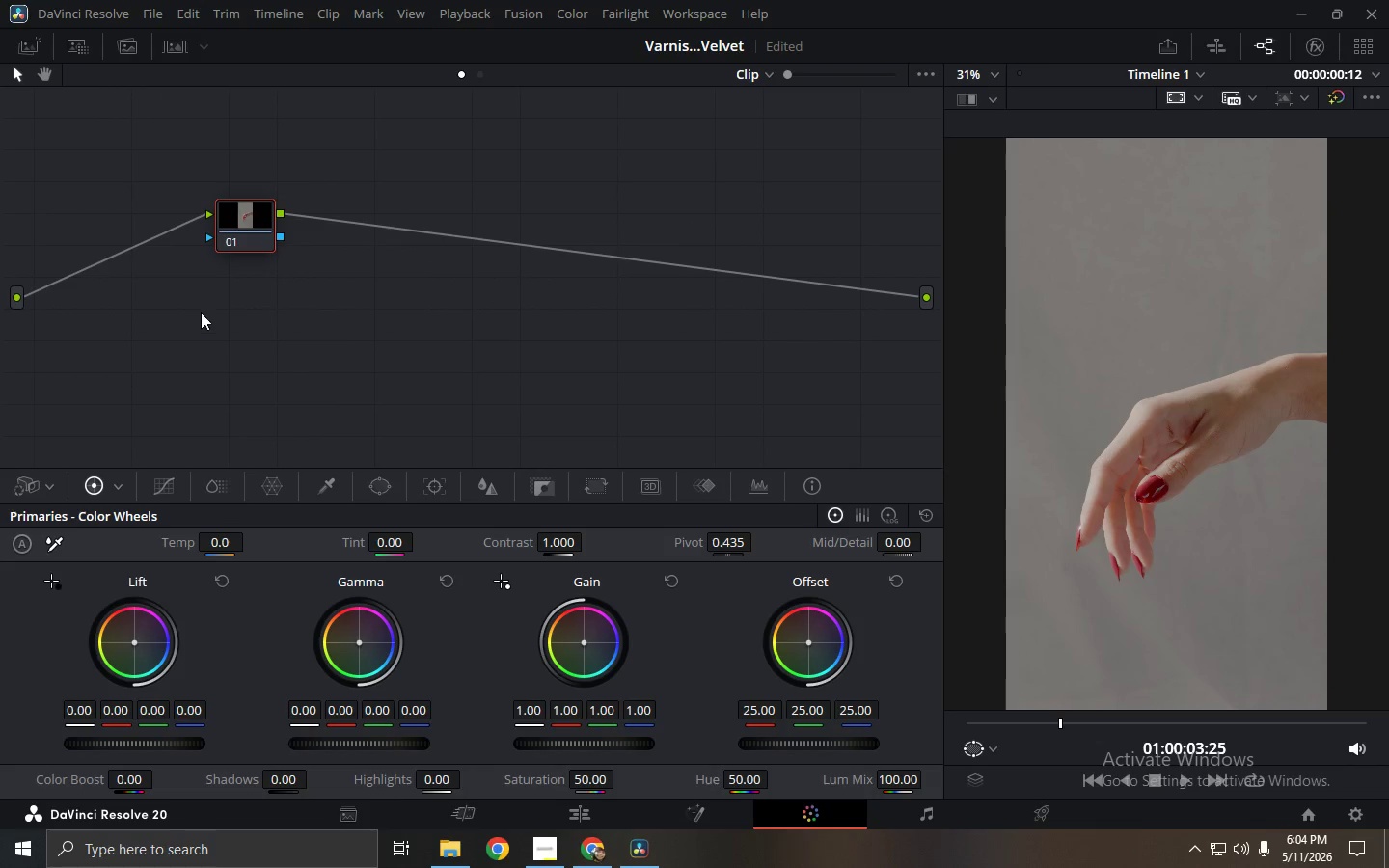 
left_click([467, 57])
 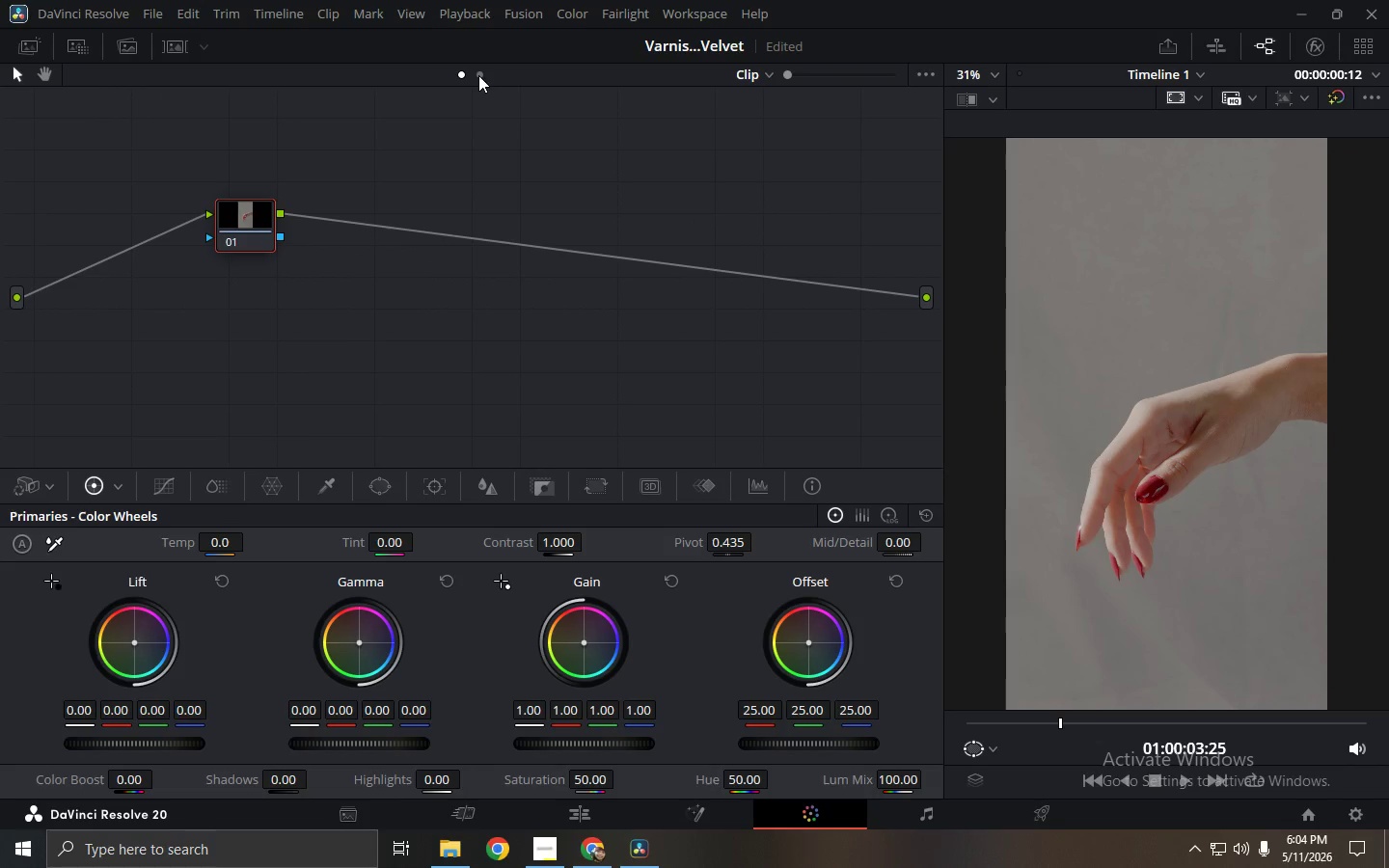 
left_click_drag(start_coordinate=[478, 75], to_coordinate=[440, 75])
 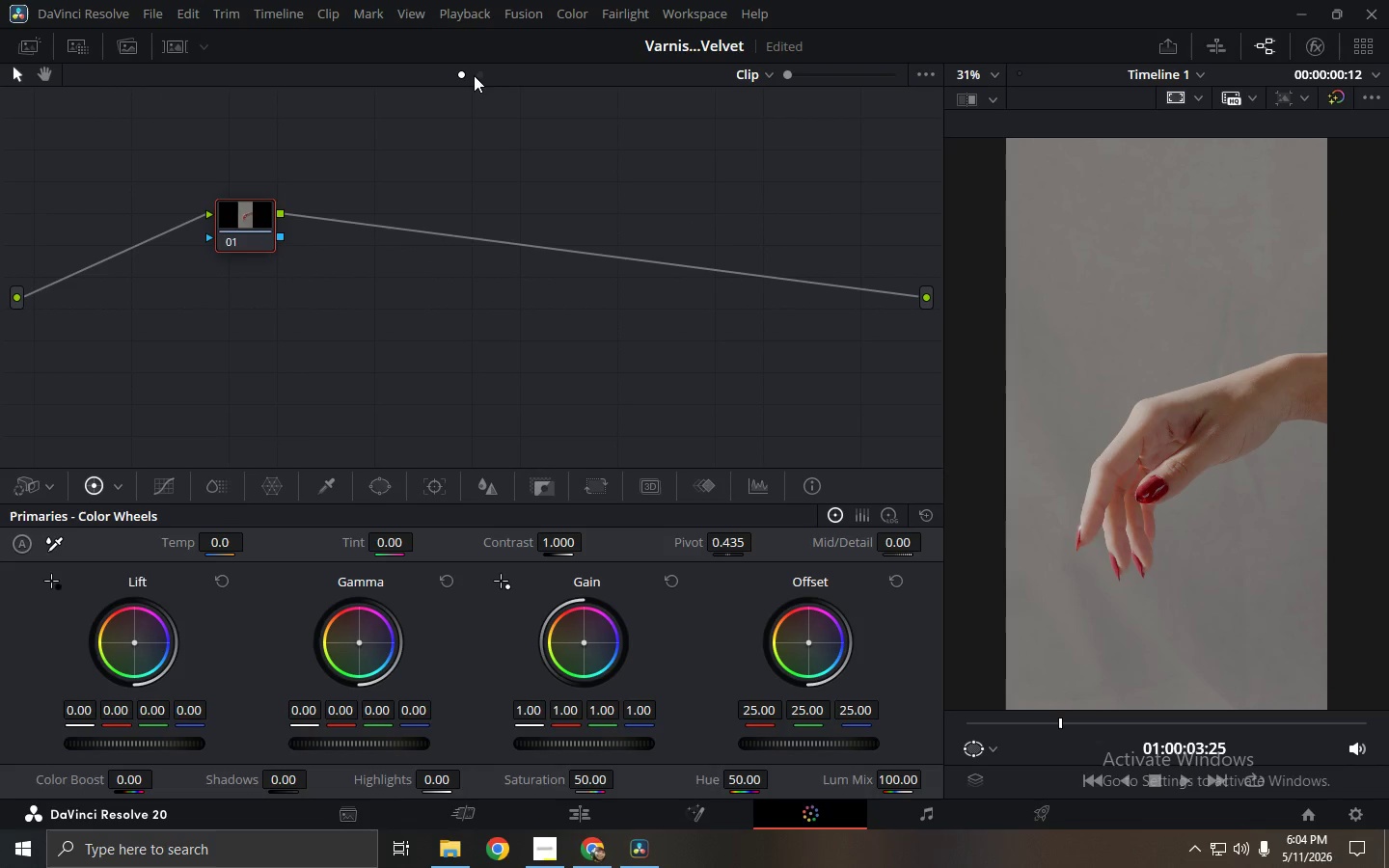 
left_click([477, 75])
 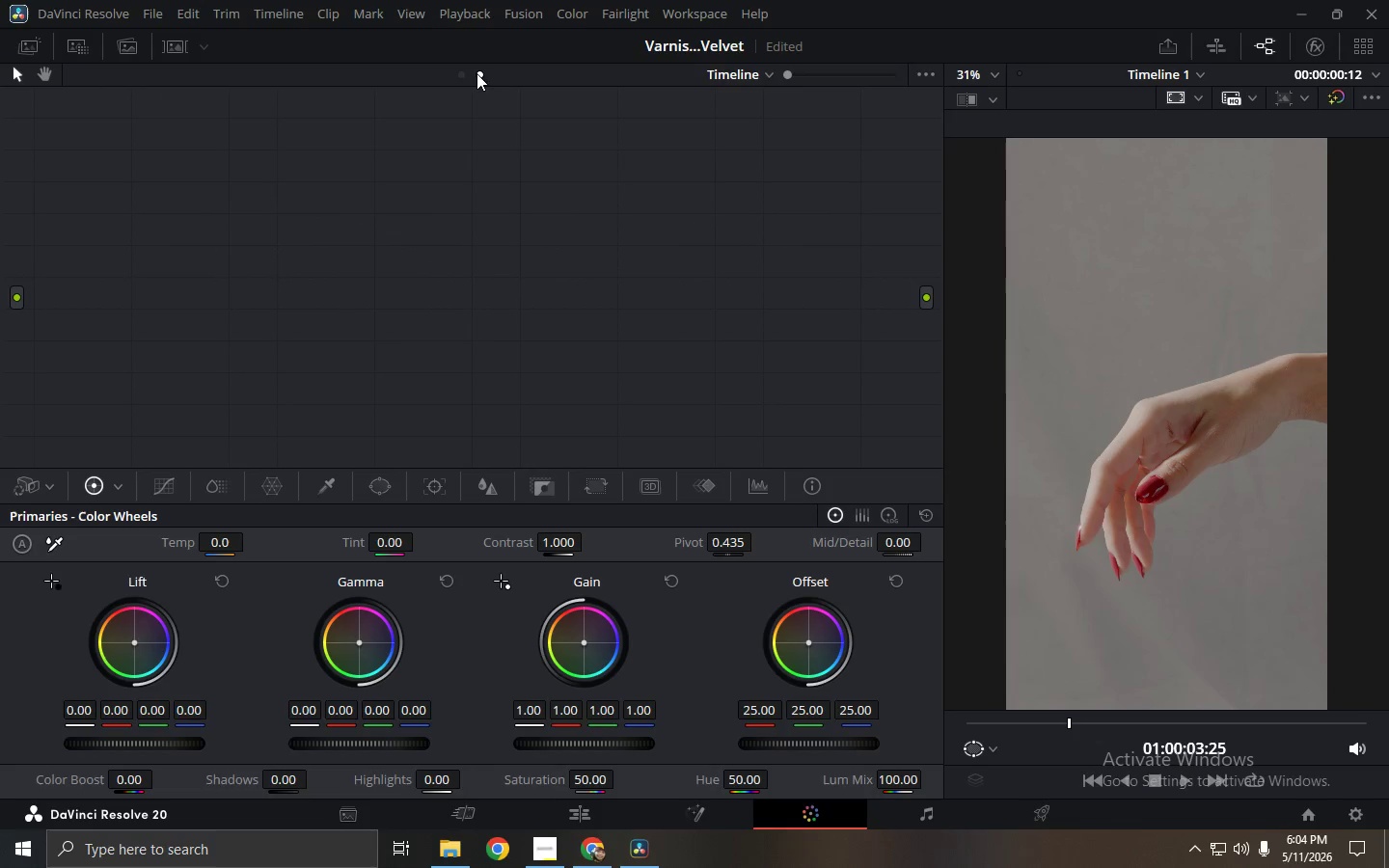 
left_click([466, 71])
 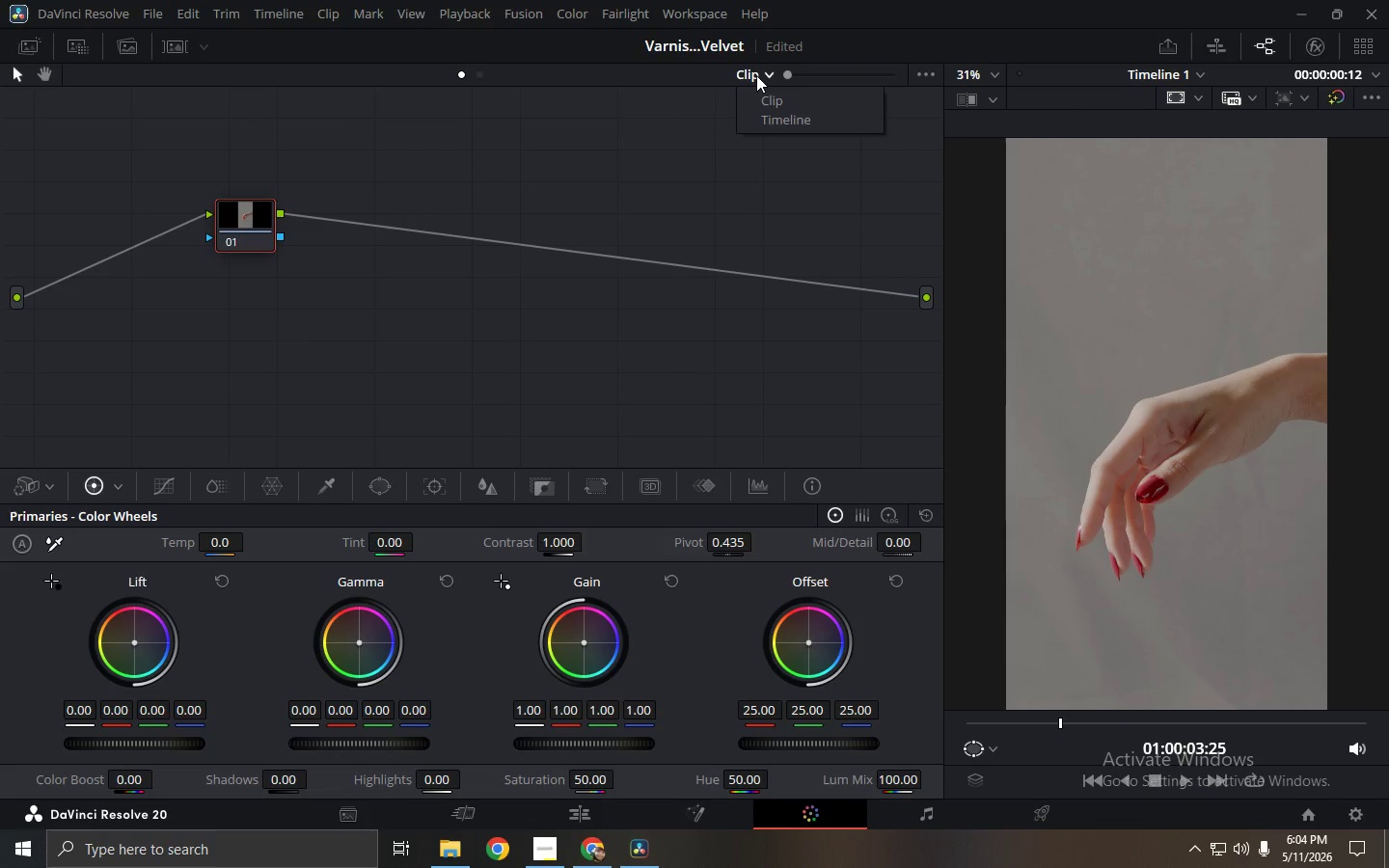 
left_click([765, 119])
 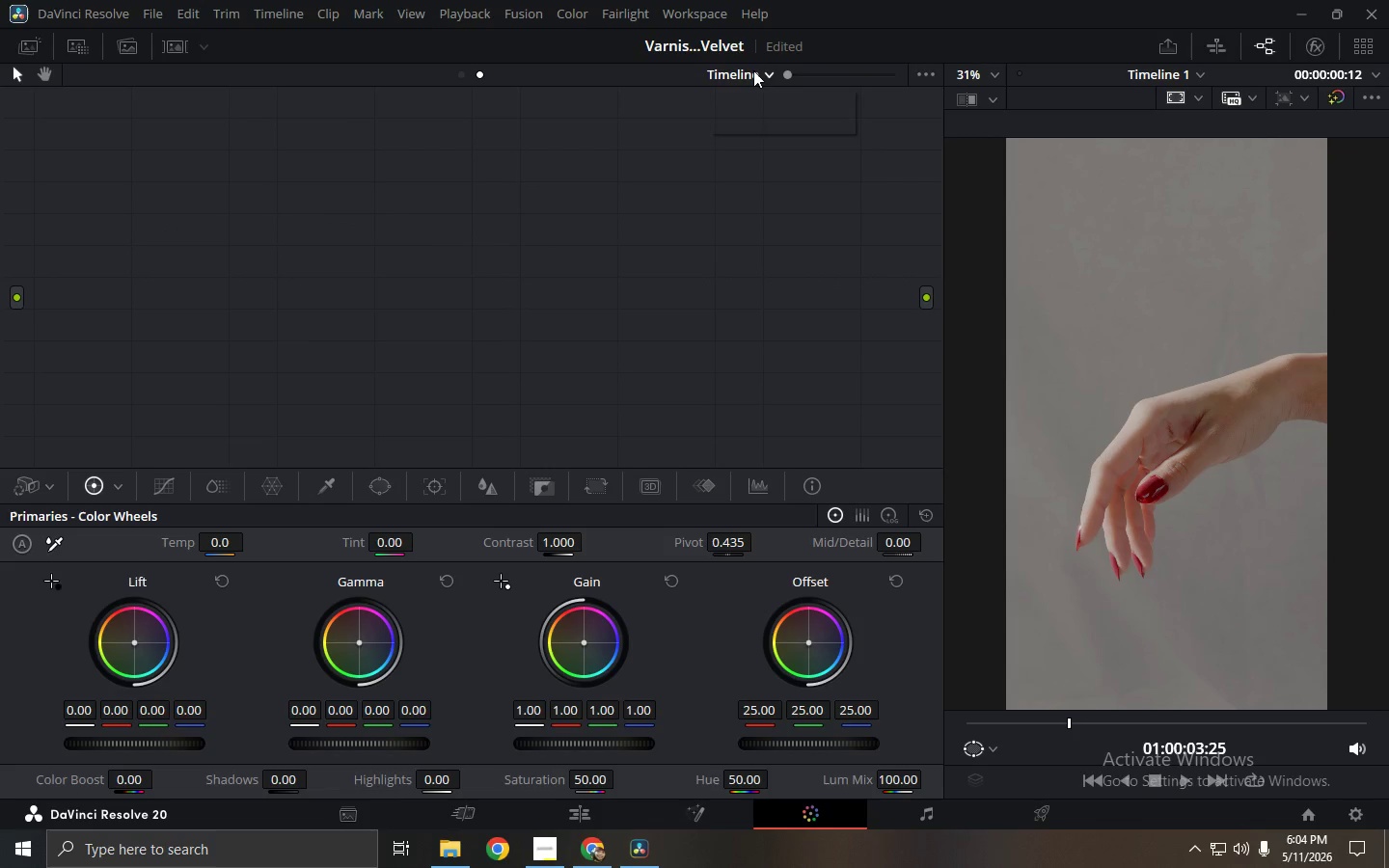 
double_click([758, 90])
 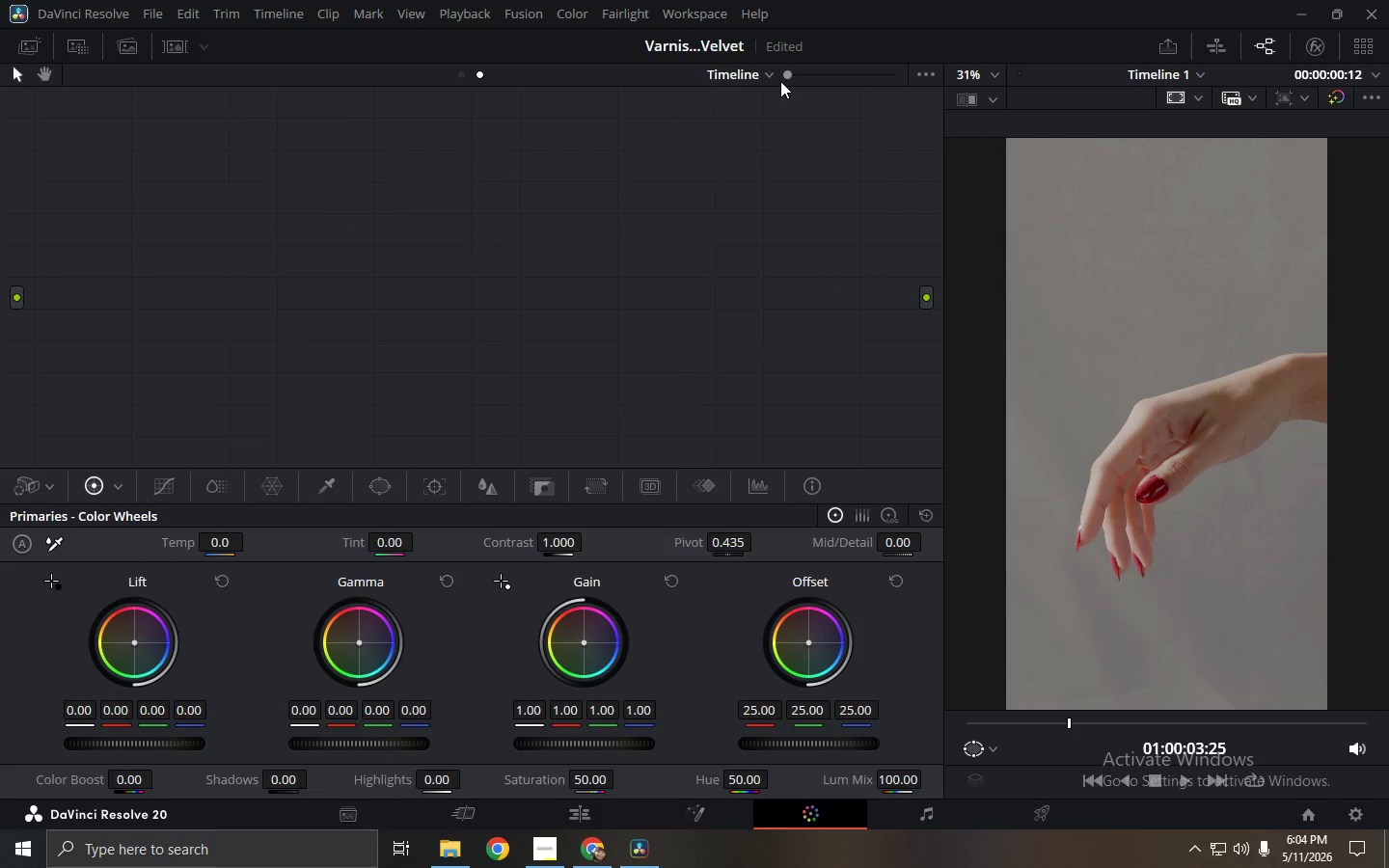 
left_click_drag(start_coordinate=[783, 81], to_coordinate=[761, 78])
 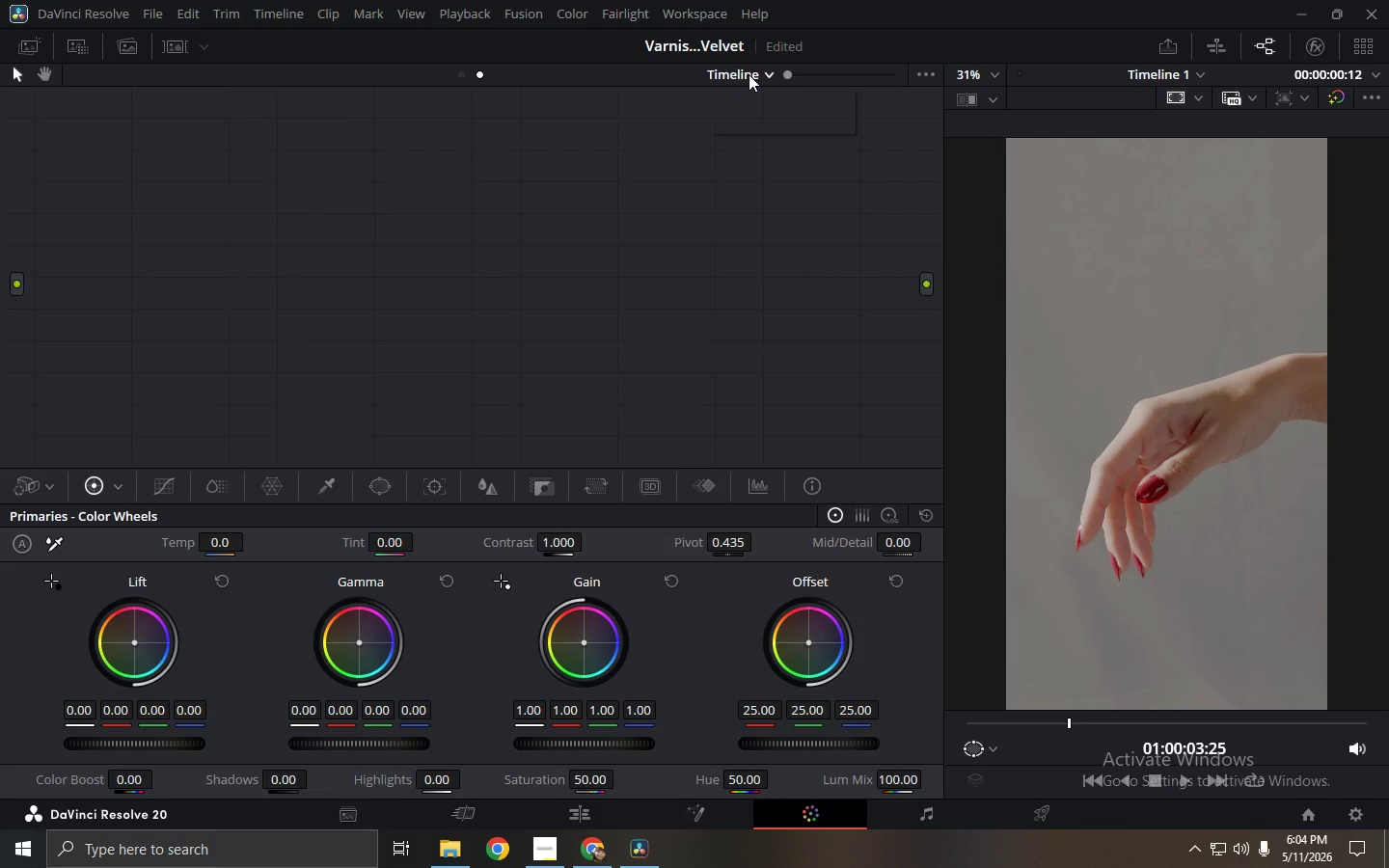 
left_click([749, 74])
 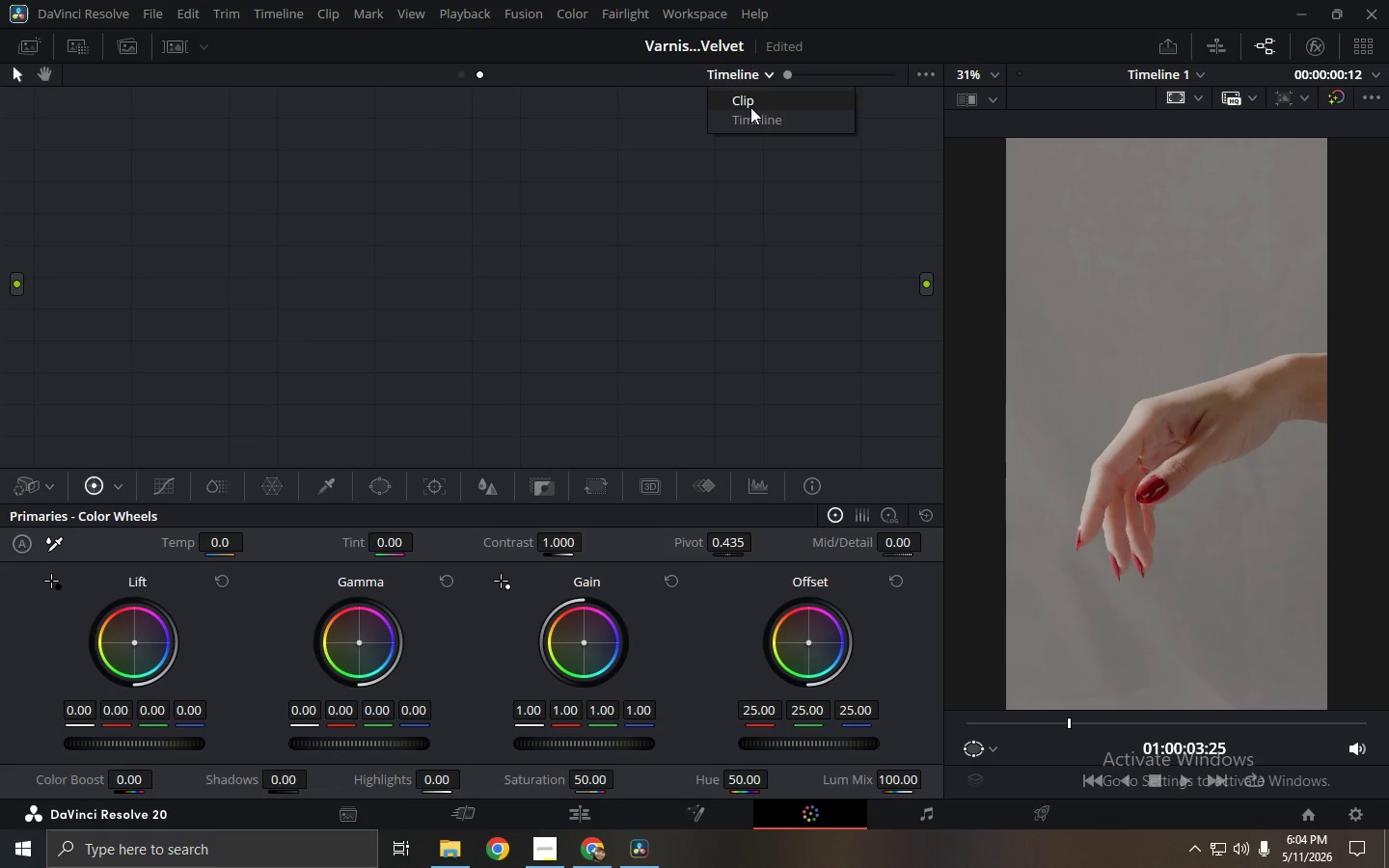 
left_click([752, 107])
 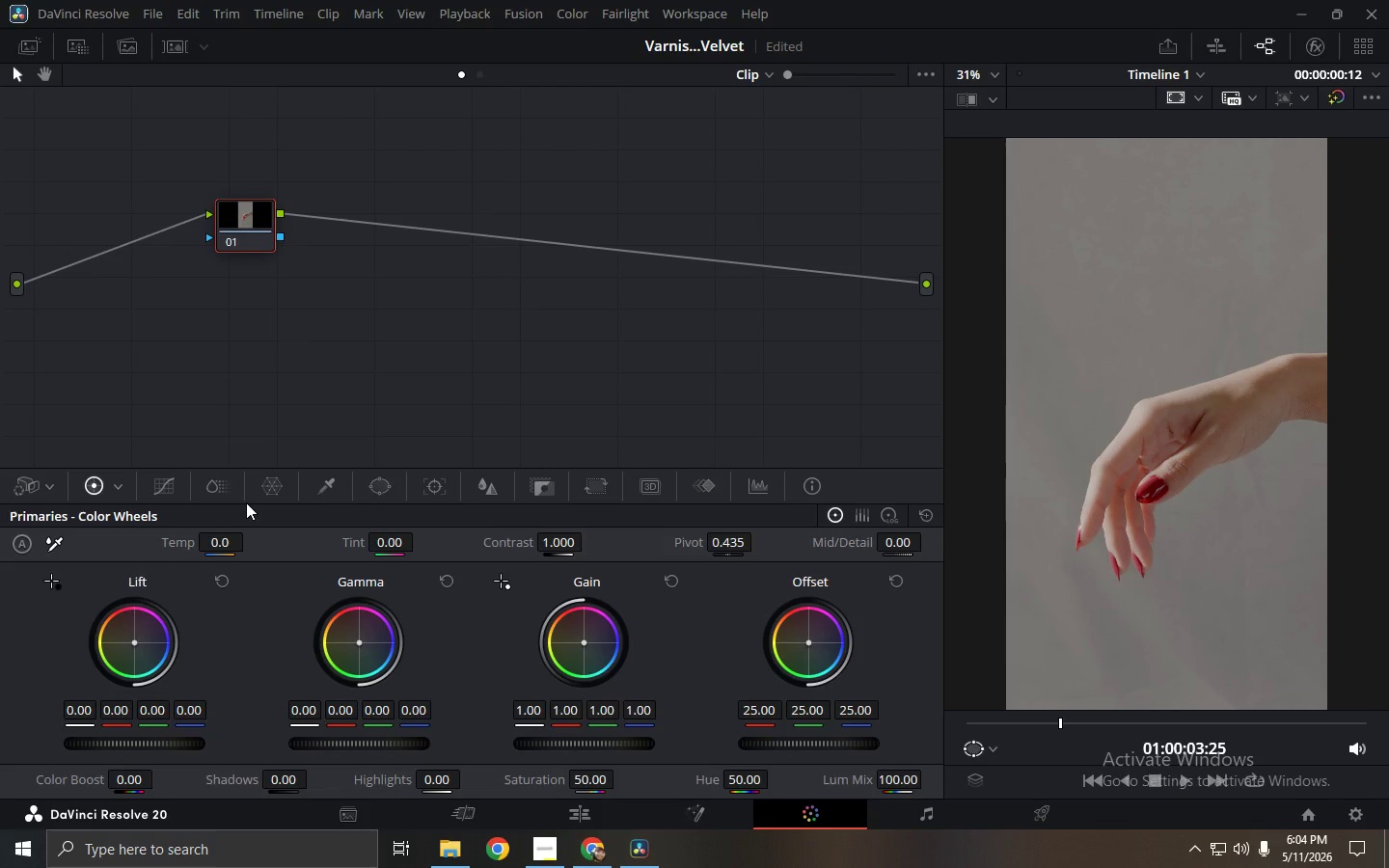 
wait(5.78)
 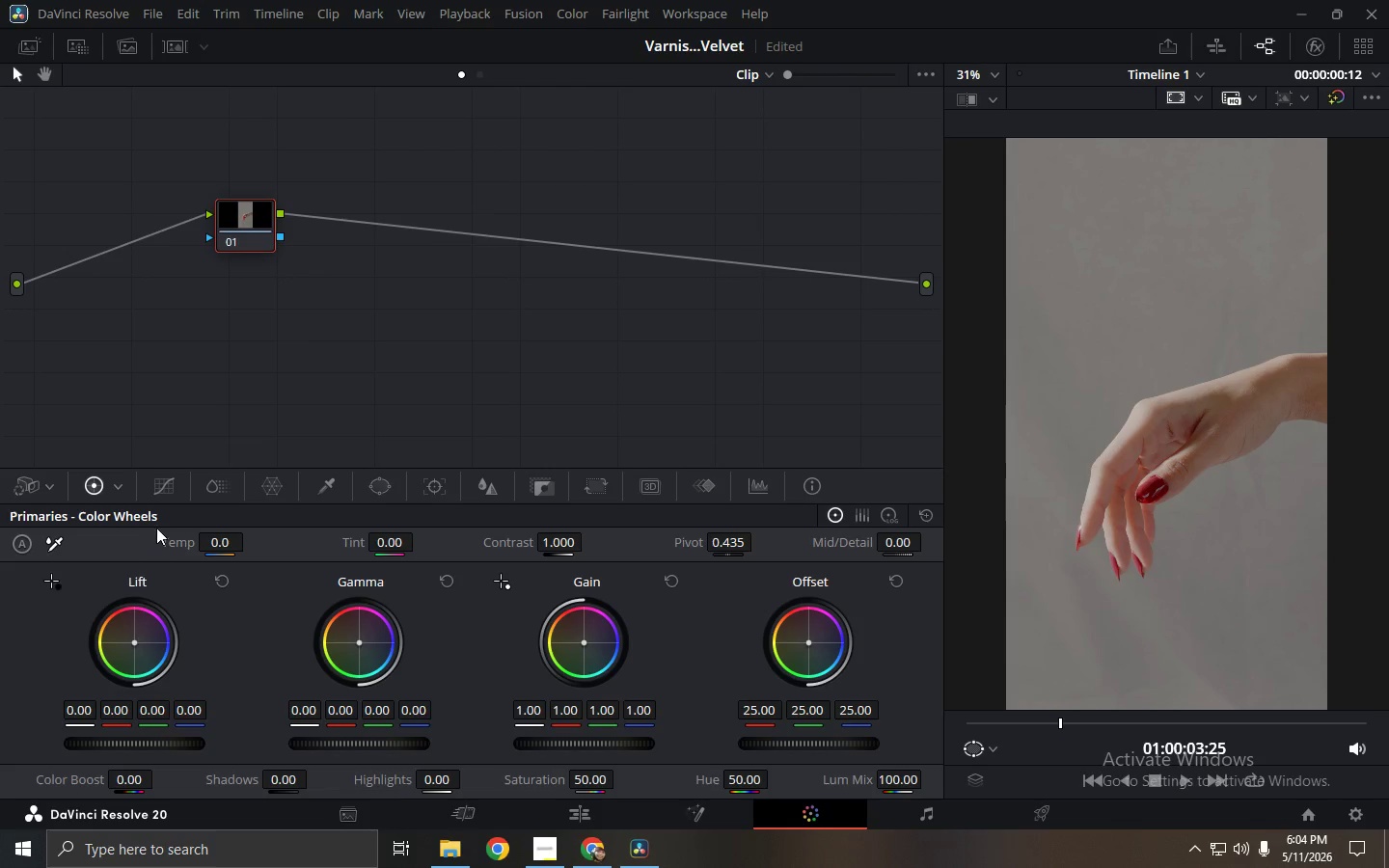 
key(Alt+S)
 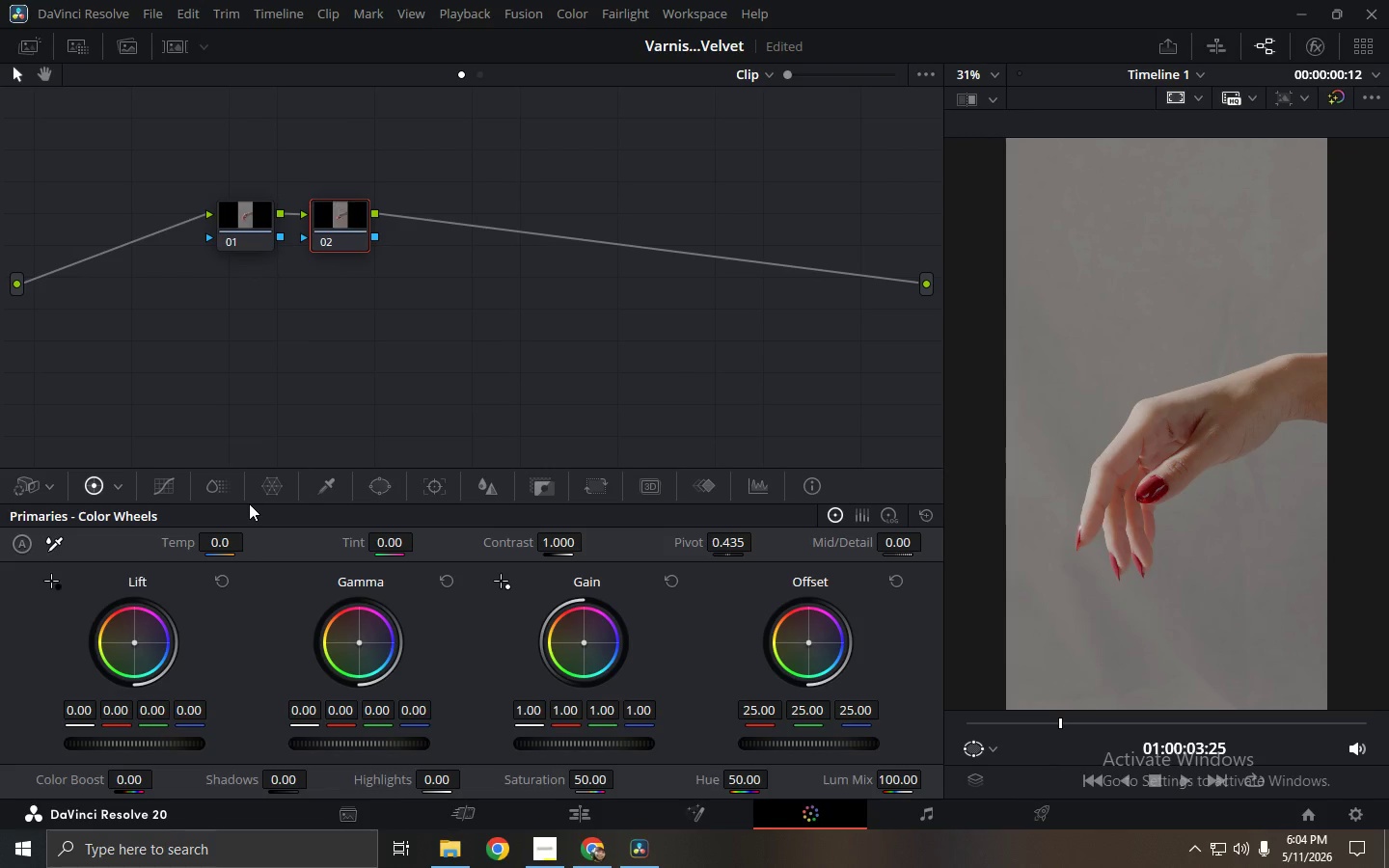 
key(Alt+S)
 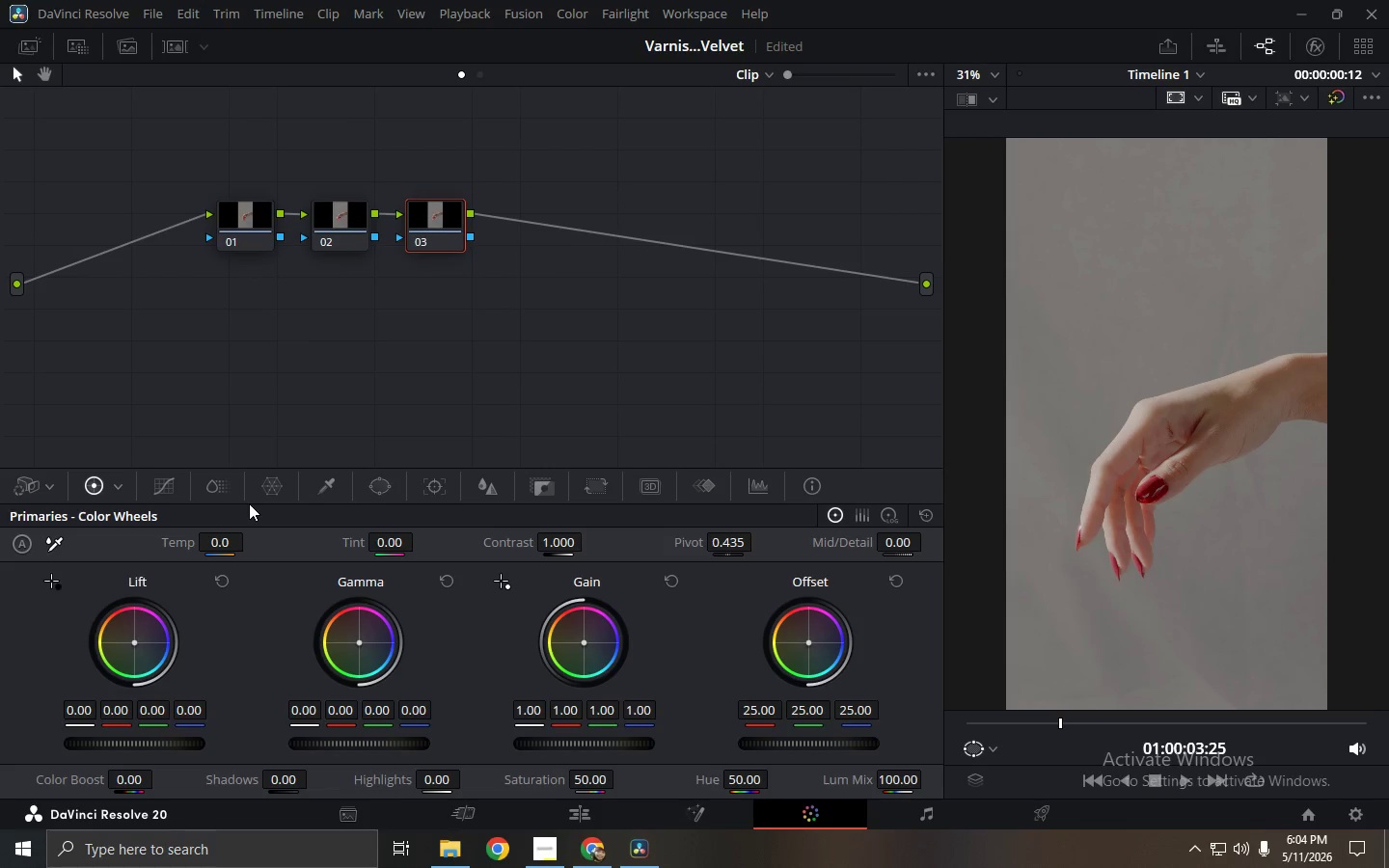 
key(Alt+S)
 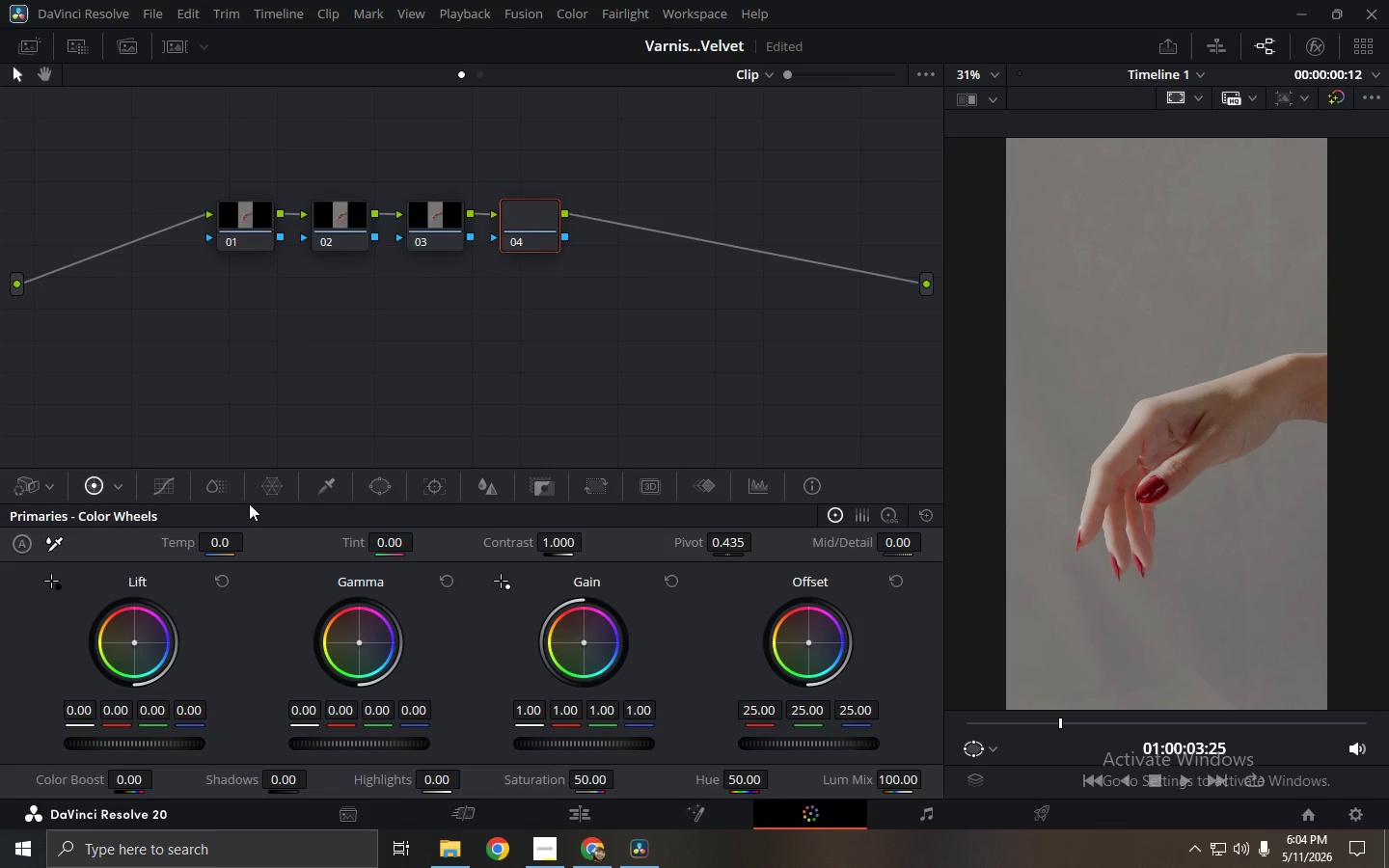 
key(Alt+S)
 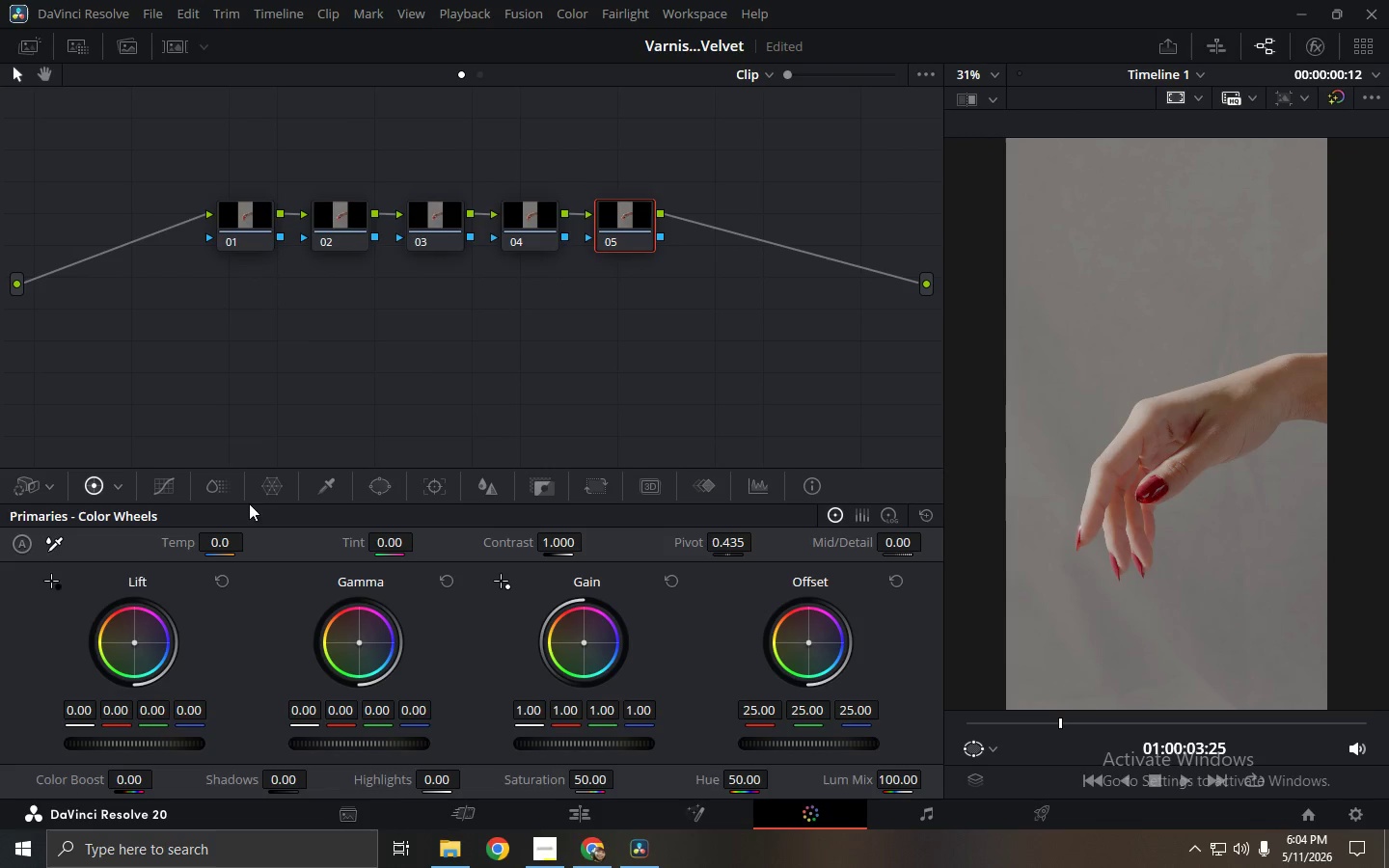 
right_click([235, 219])
 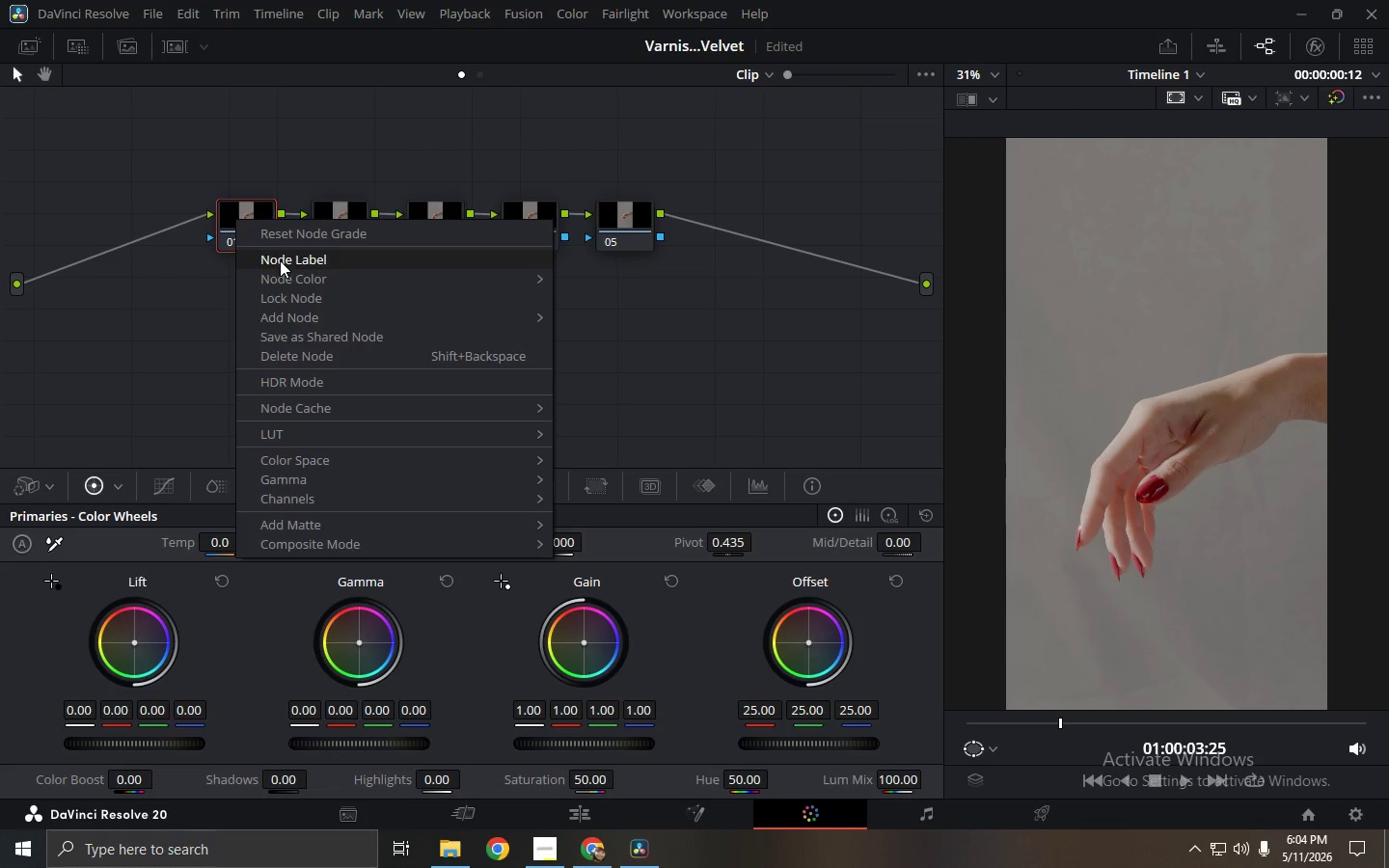 
left_click([280, 260])
 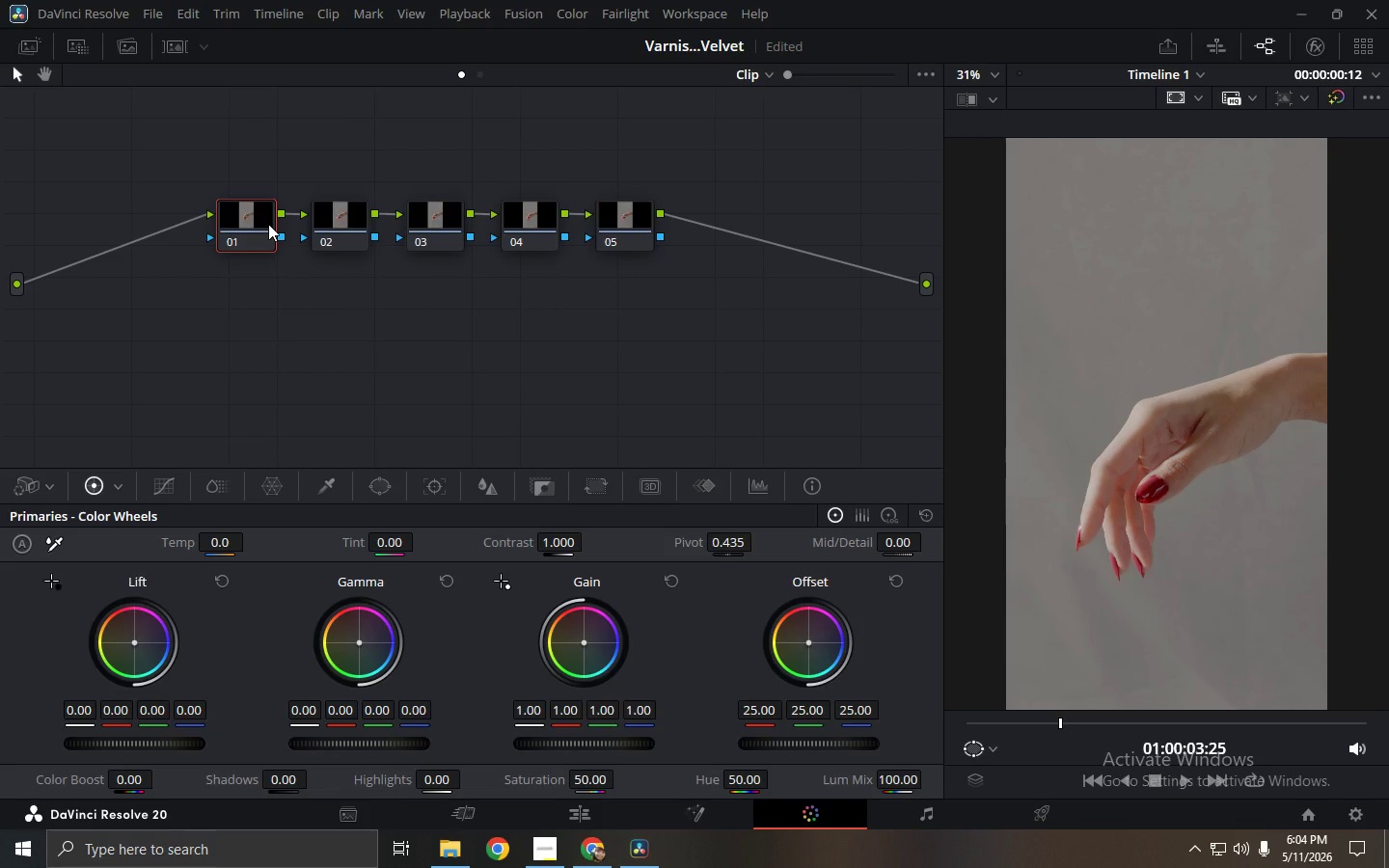 
type(Exposure Match)
 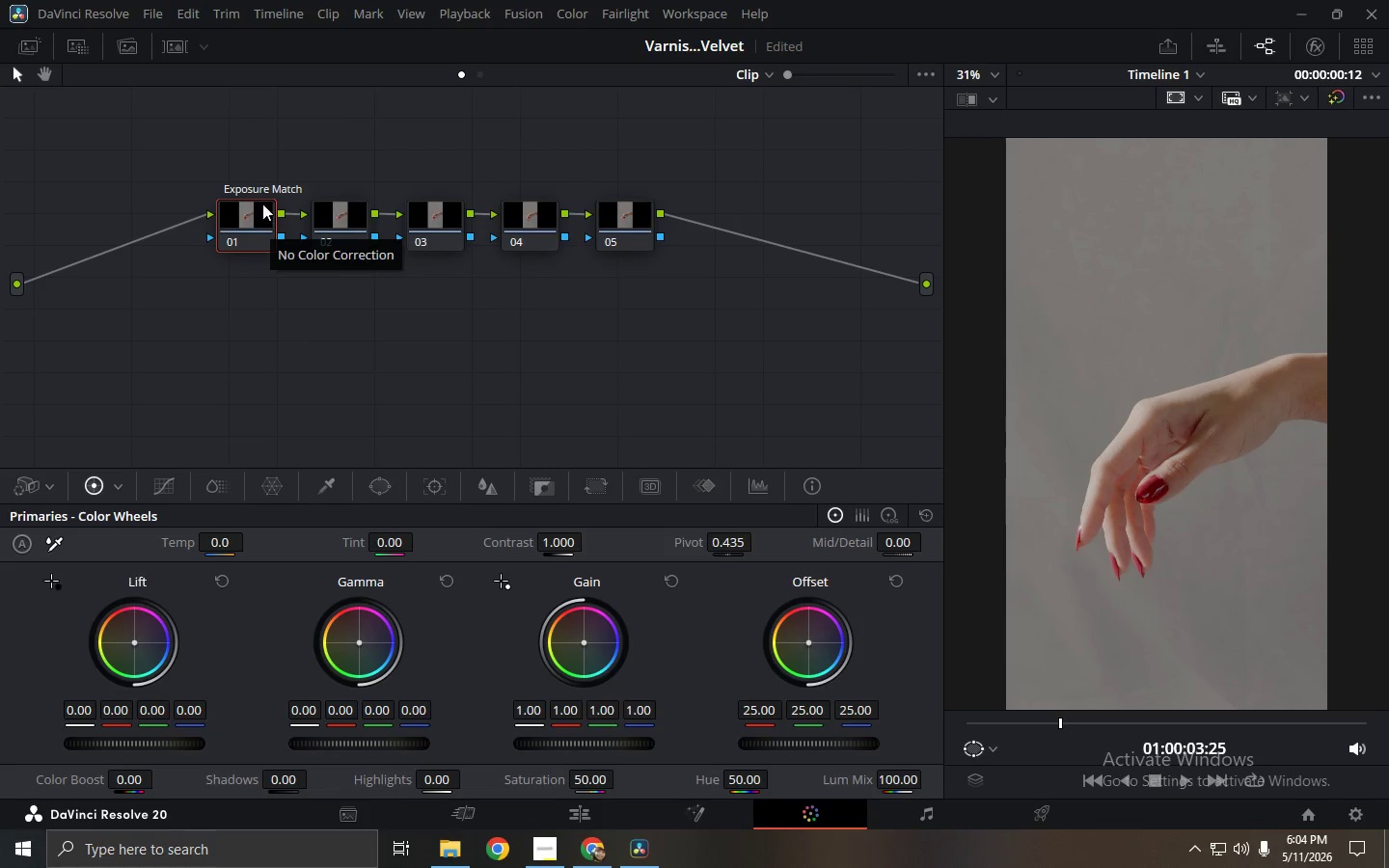 
left_click([345, 229])
 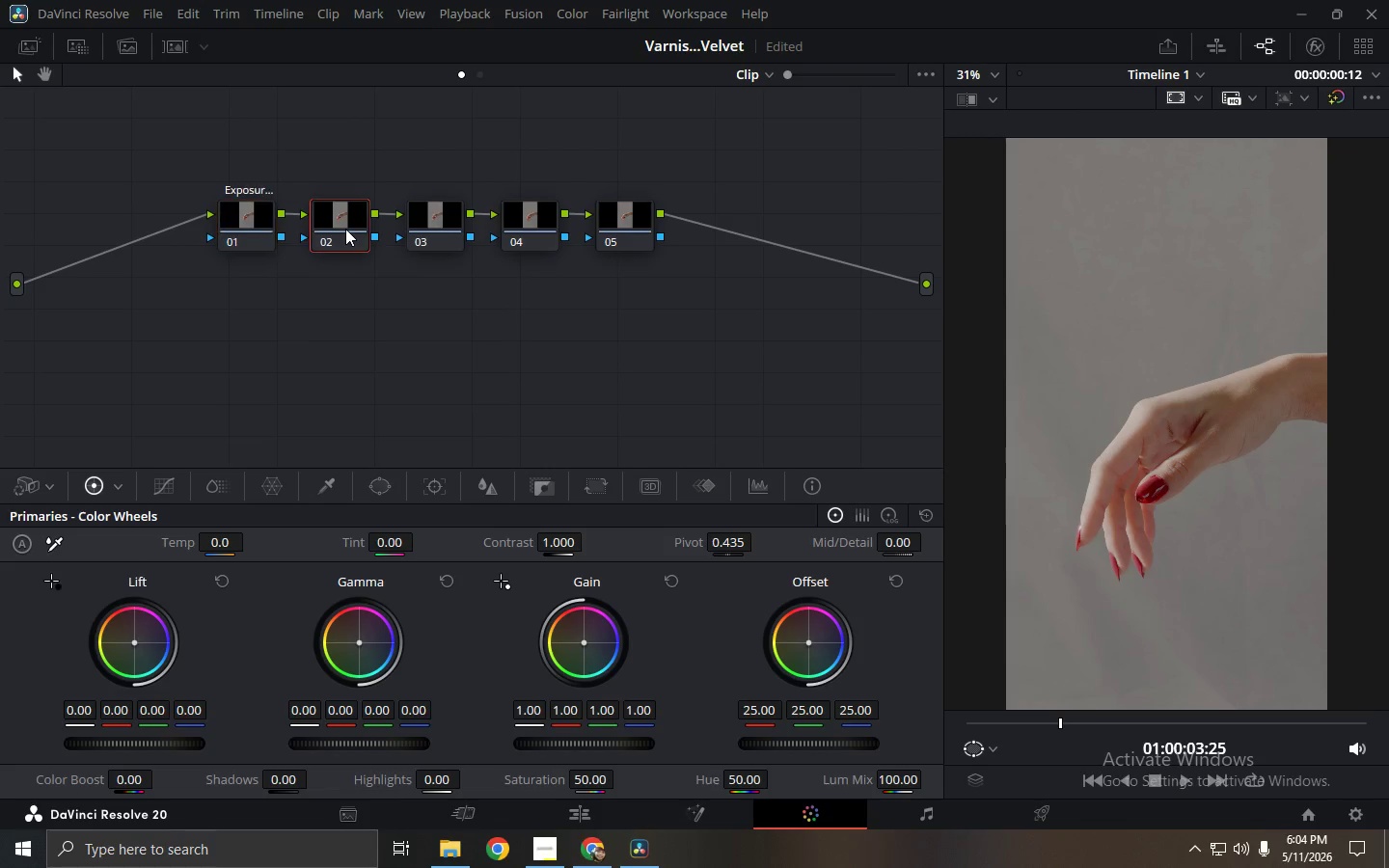 
right_click([346, 229])
 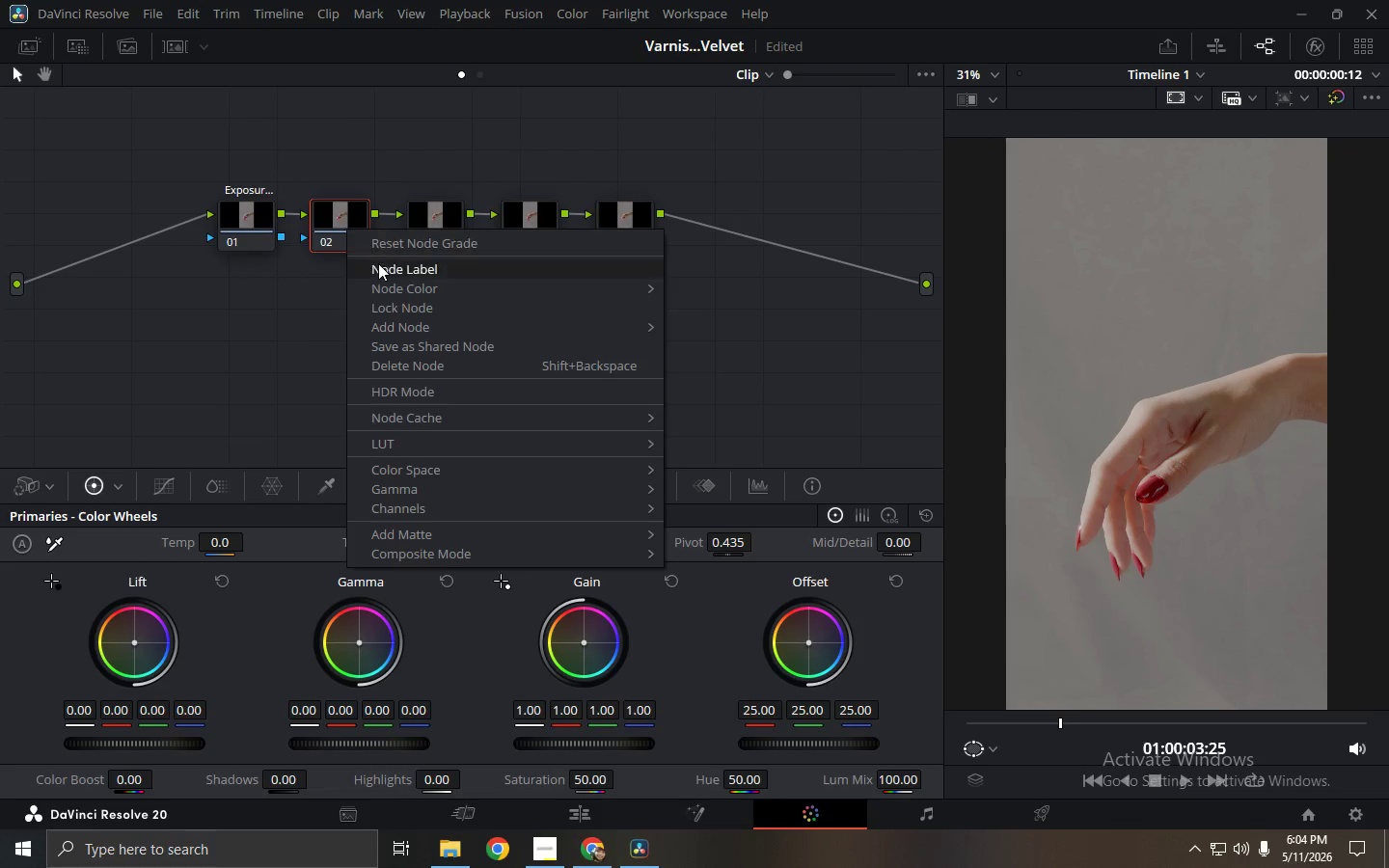 
left_click([382, 266])
 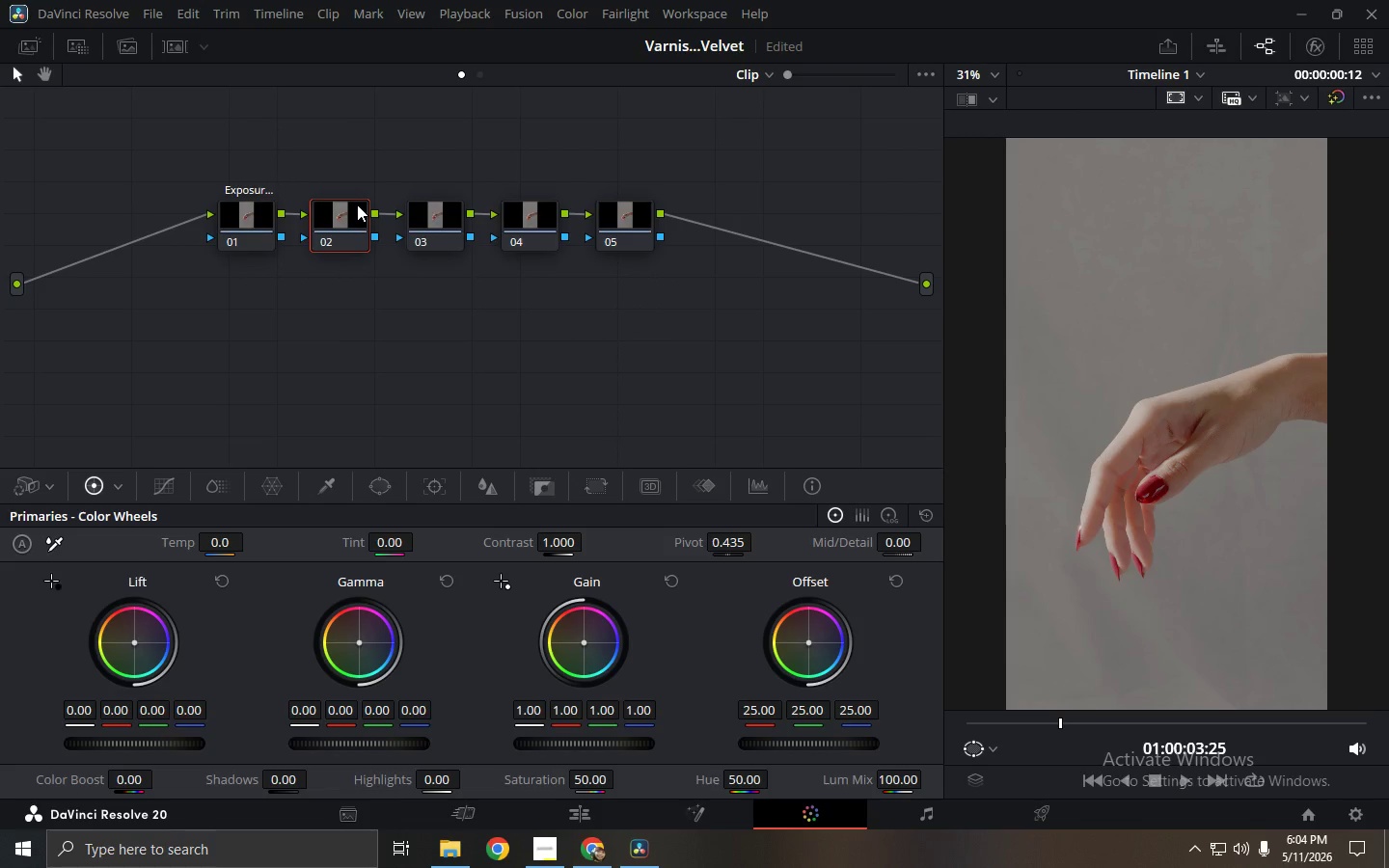 
type(Ci)
key(Backspace)
type(oi)
key(Backspace)
type(ntrast & warm)
key(Backspace)
key(Backspace)
key(Backspace)
key(Backspace)
type(Warmth)
 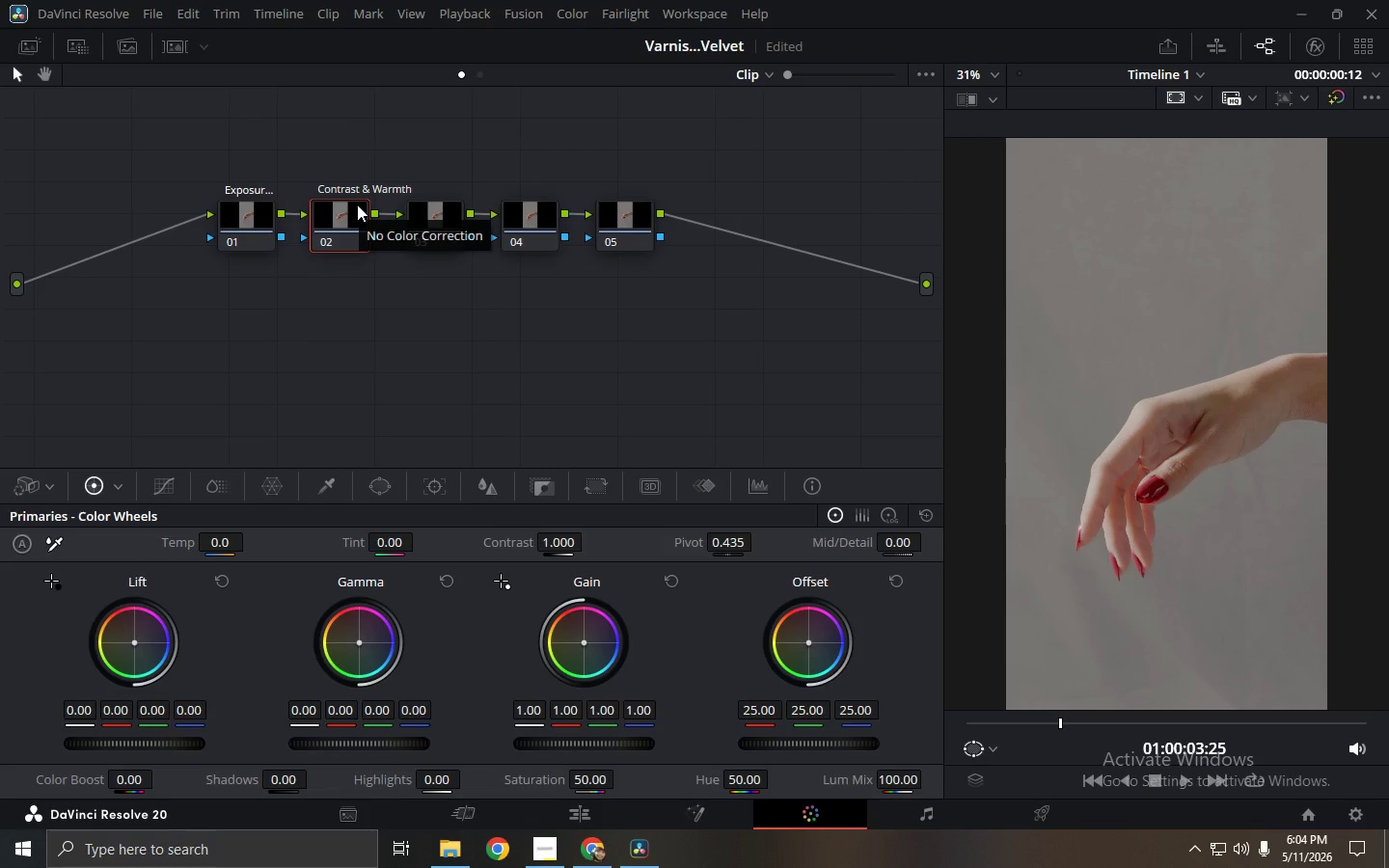 
left_click([419, 218])
 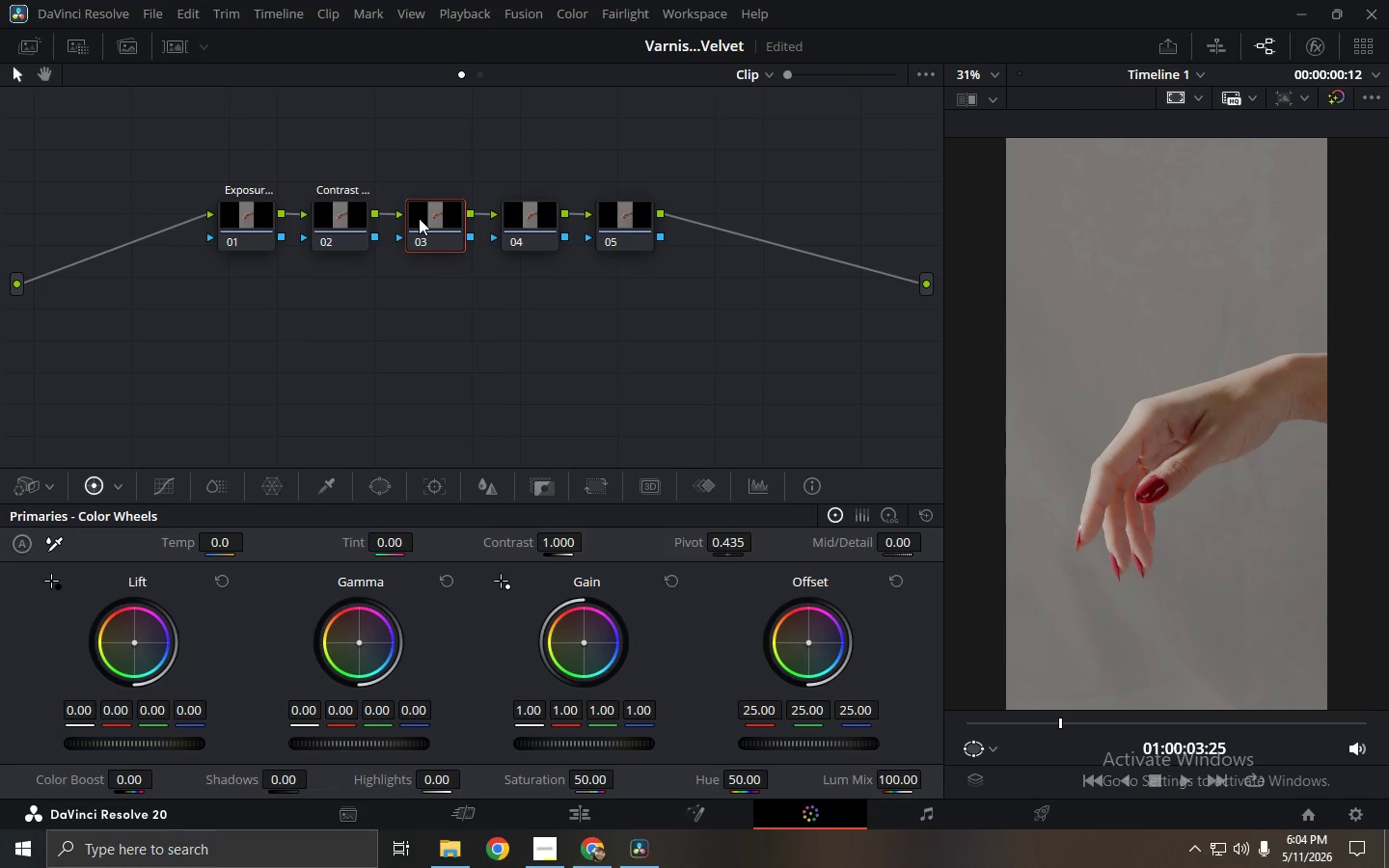 
right_click([419, 219])
 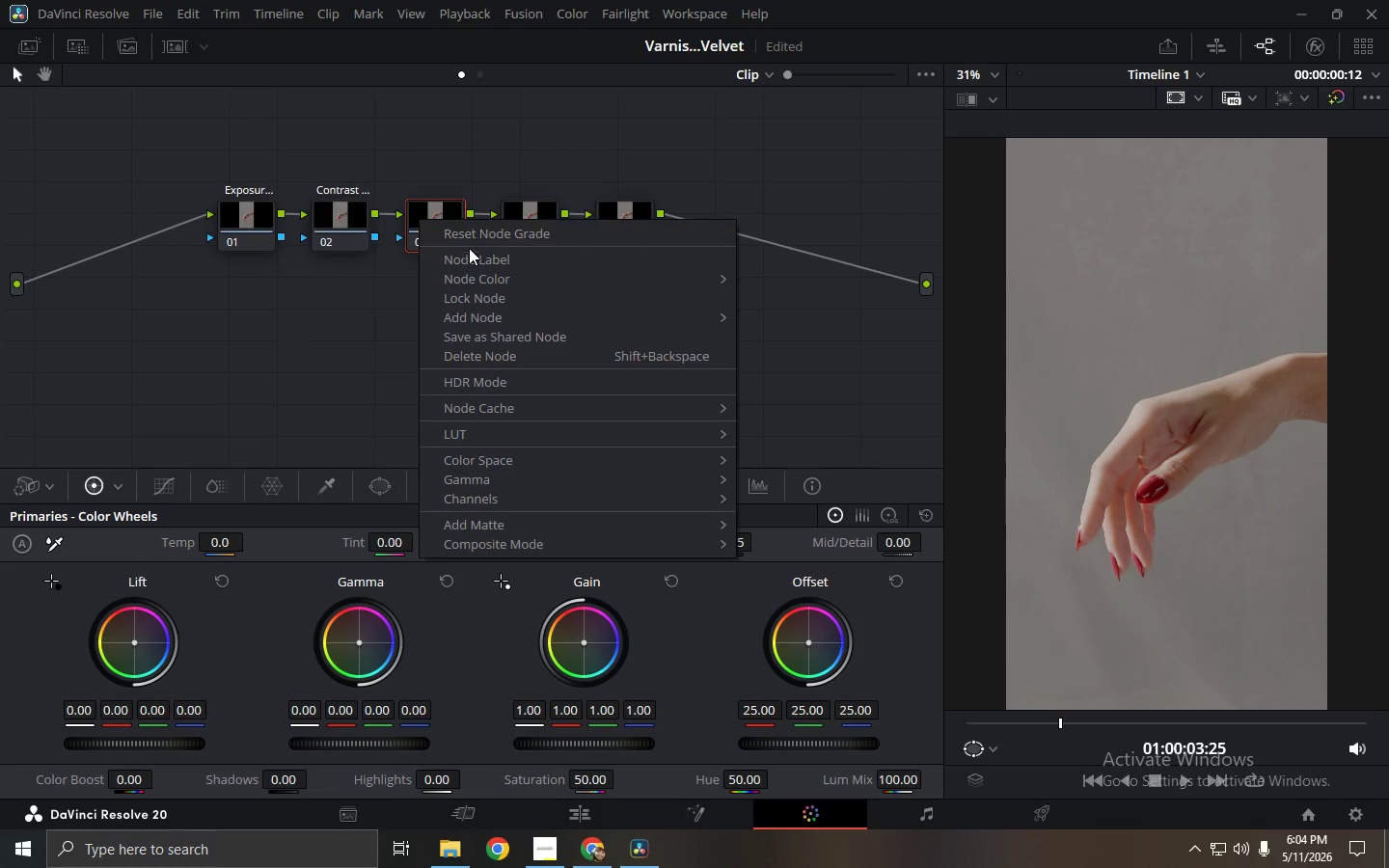 
left_click([473, 255])
 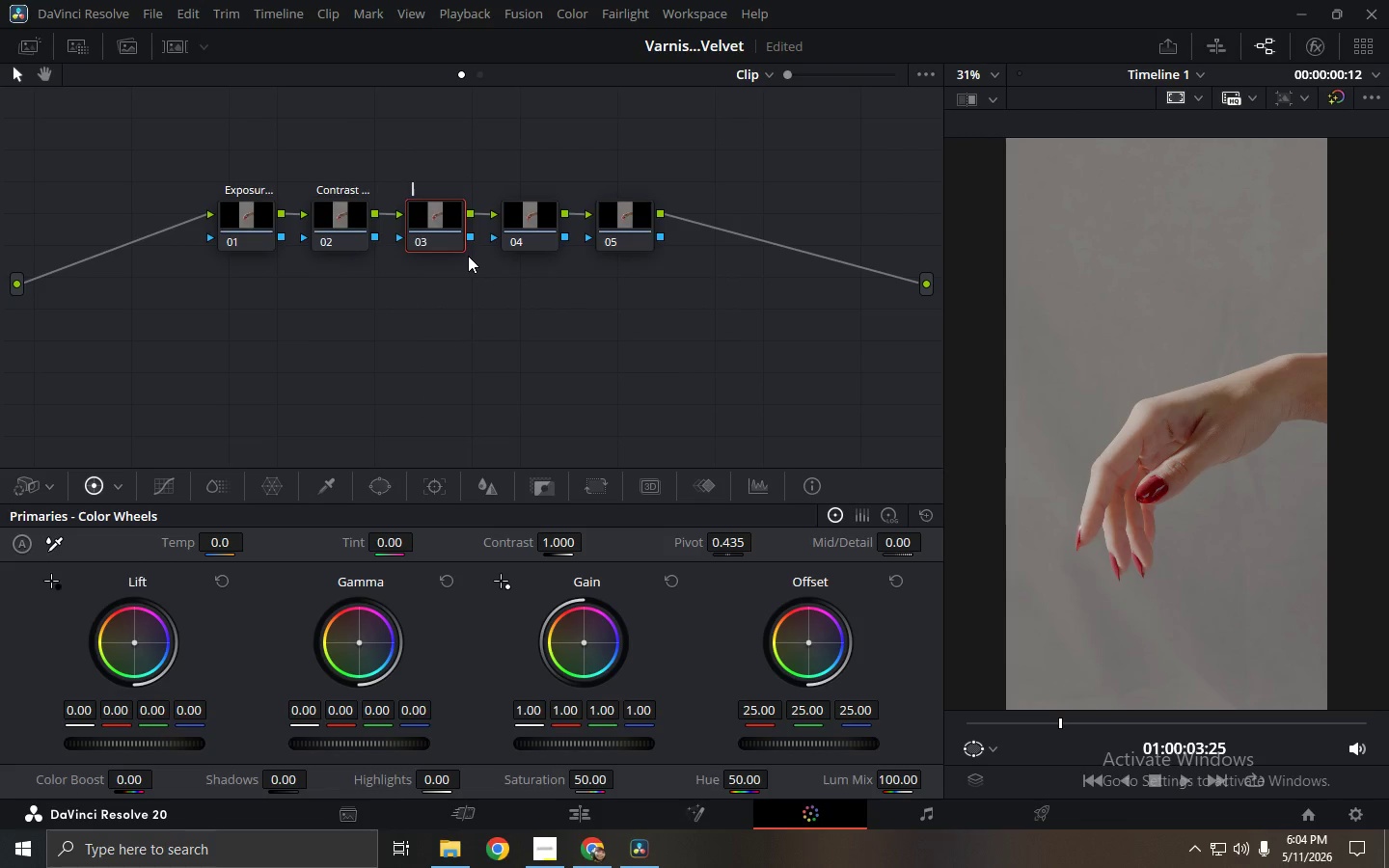 
type(Rea)
key(Backspace)
type(d Enhancement)
 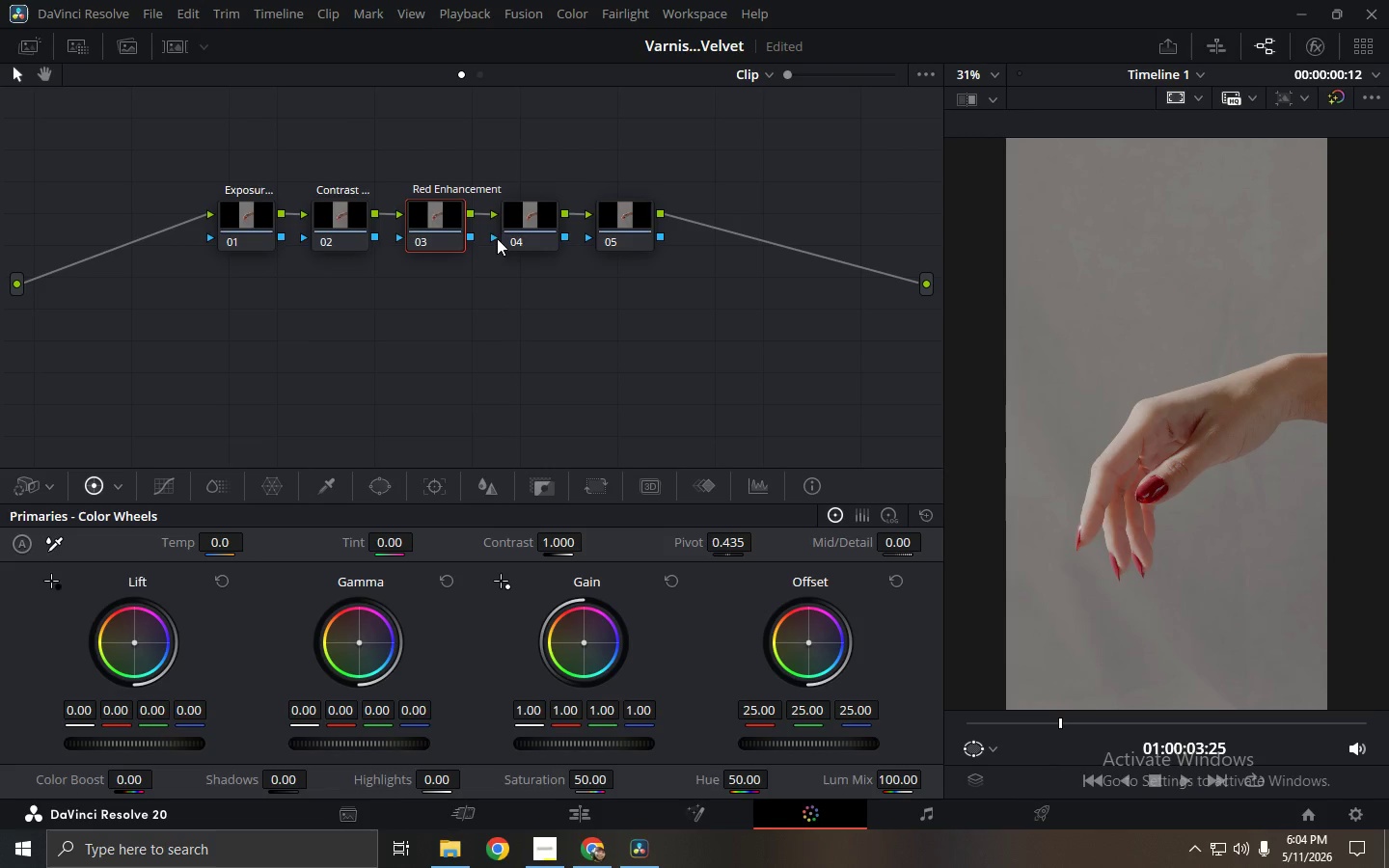 
left_click([507, 227])
 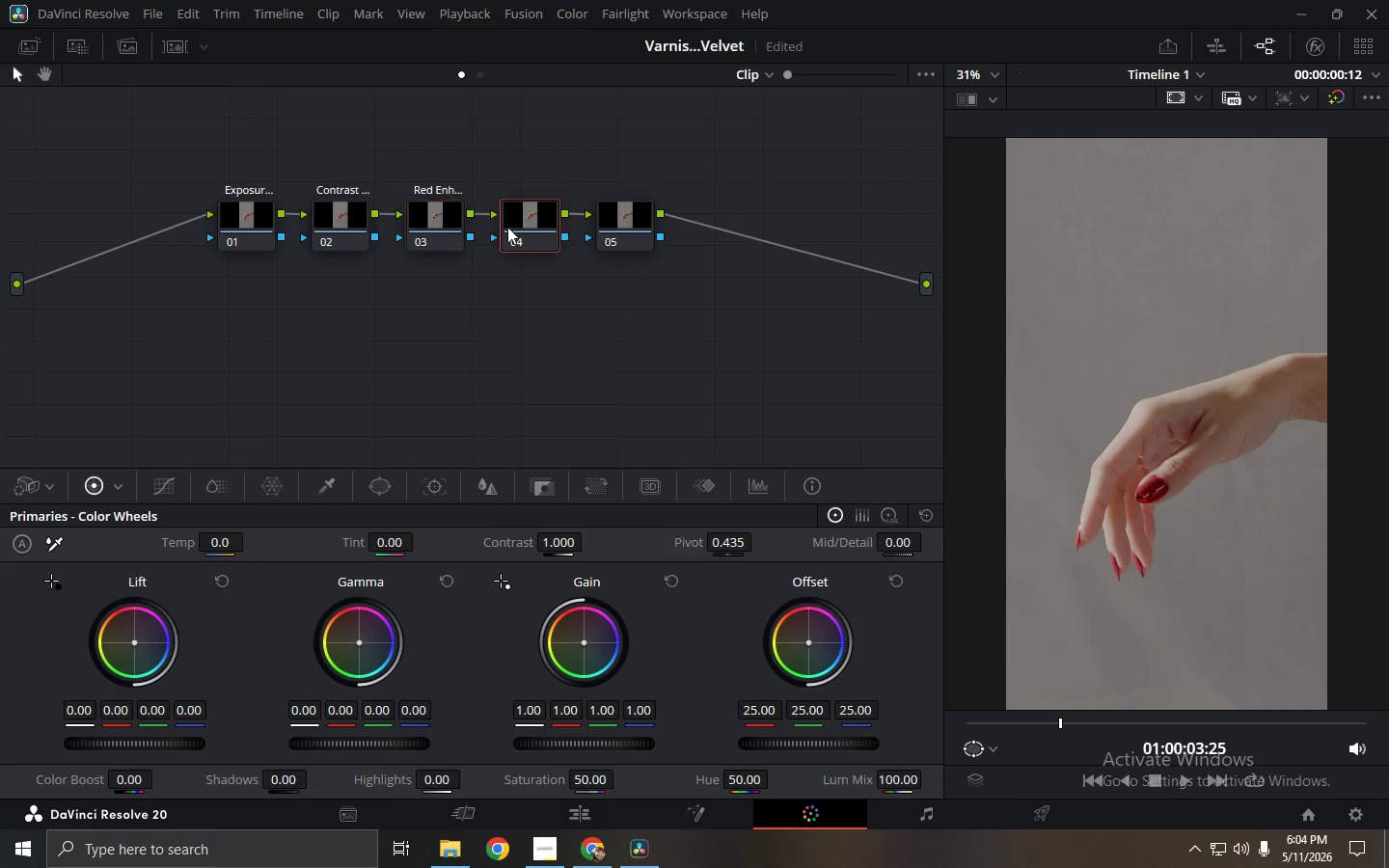 
right_click([507, 227])
 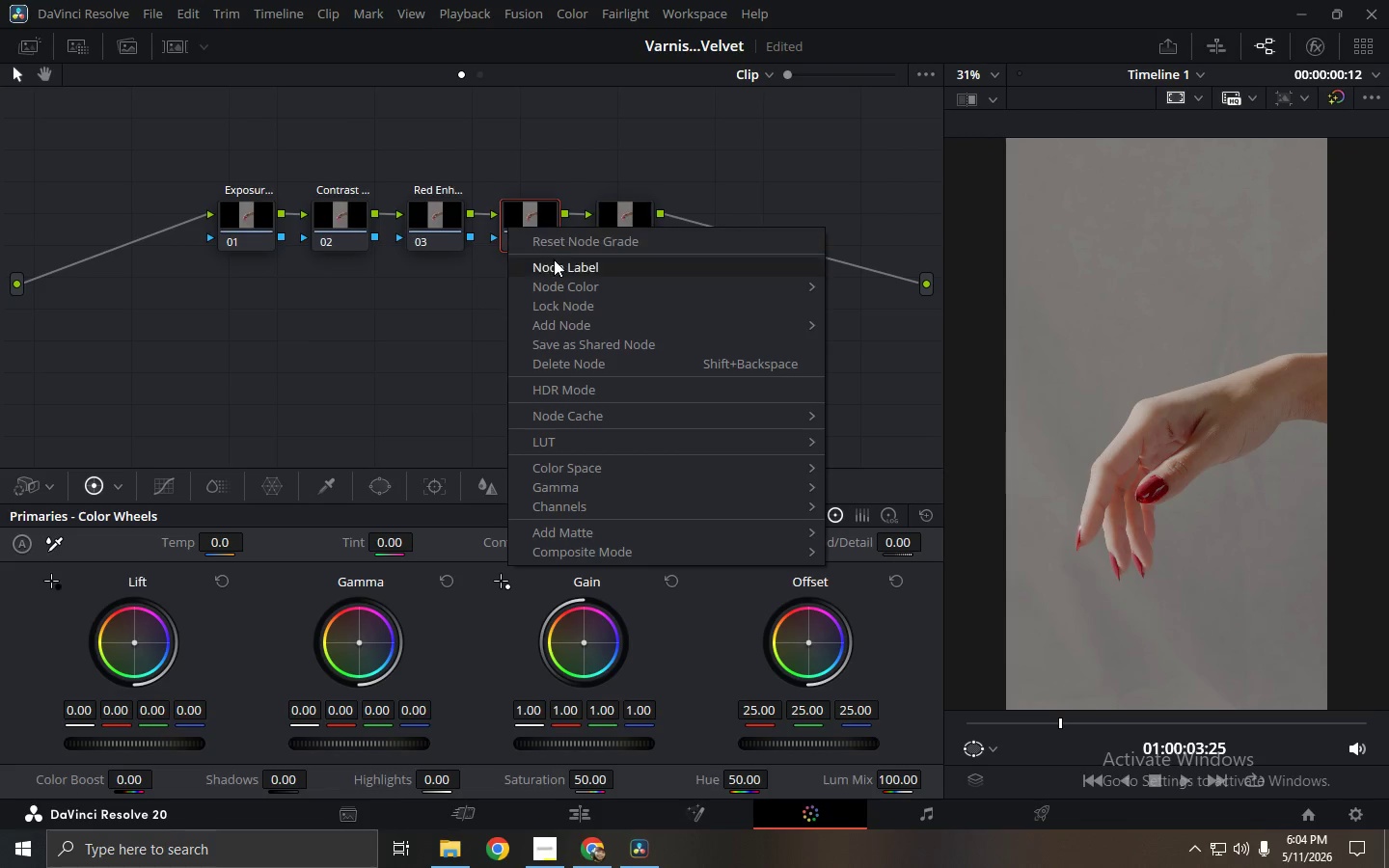 
left_click([555, 261])
 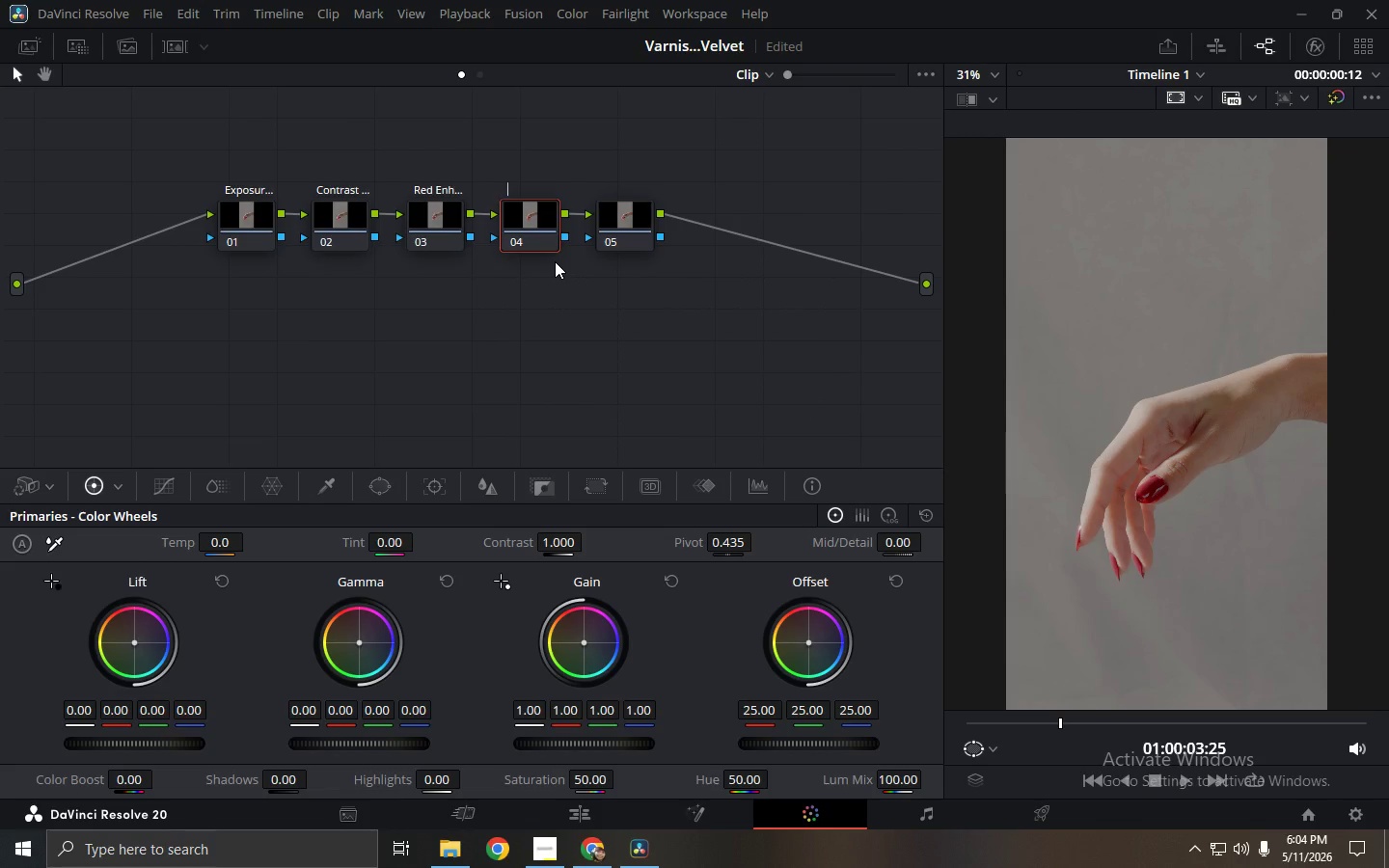 
type(Glow)
 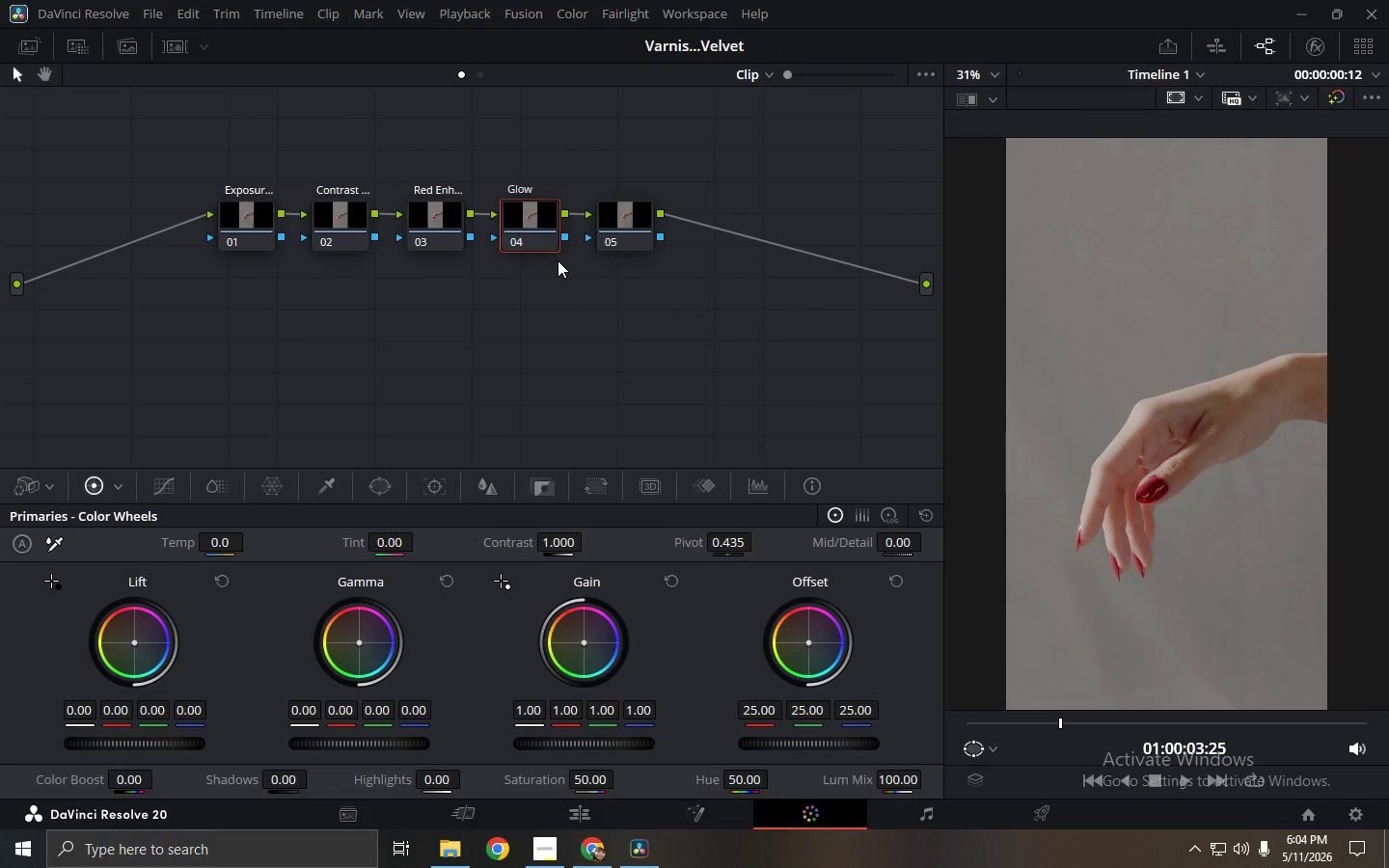 
left_click([613, 236])
 